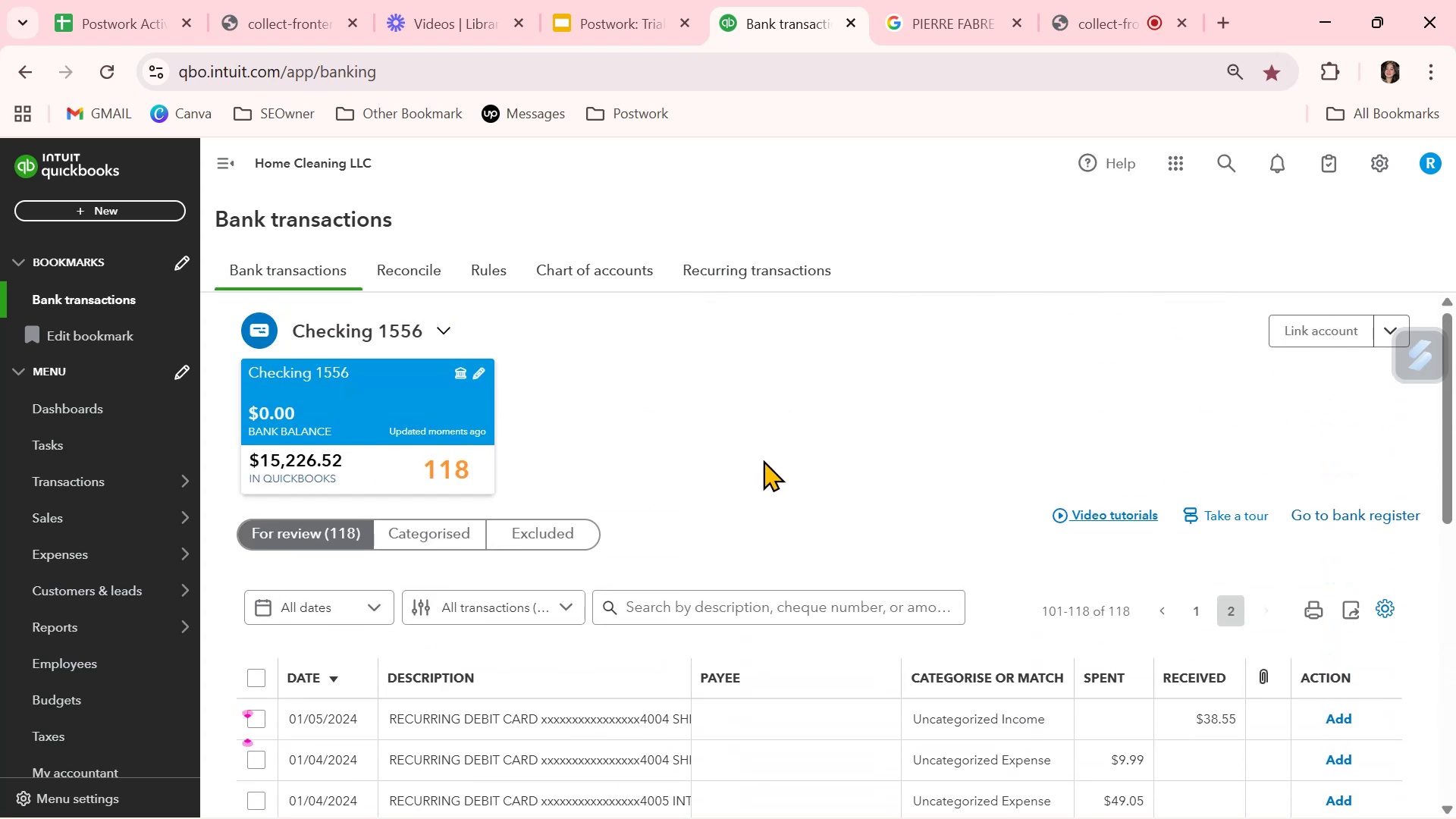 
scroll: coordinate [719, 573], scroll_direction: down, amount: 1.0
 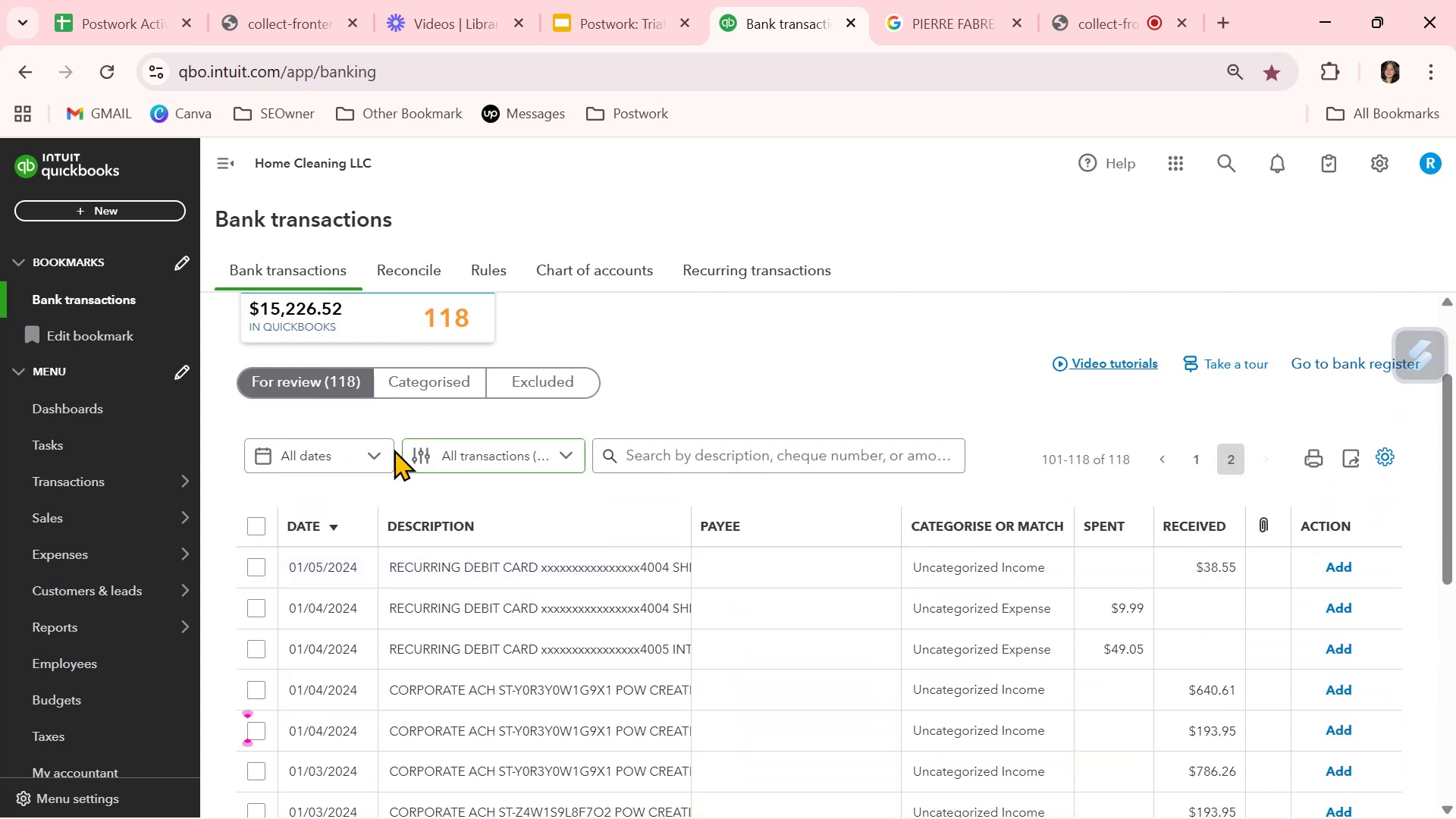 
left_click([397, 376])
 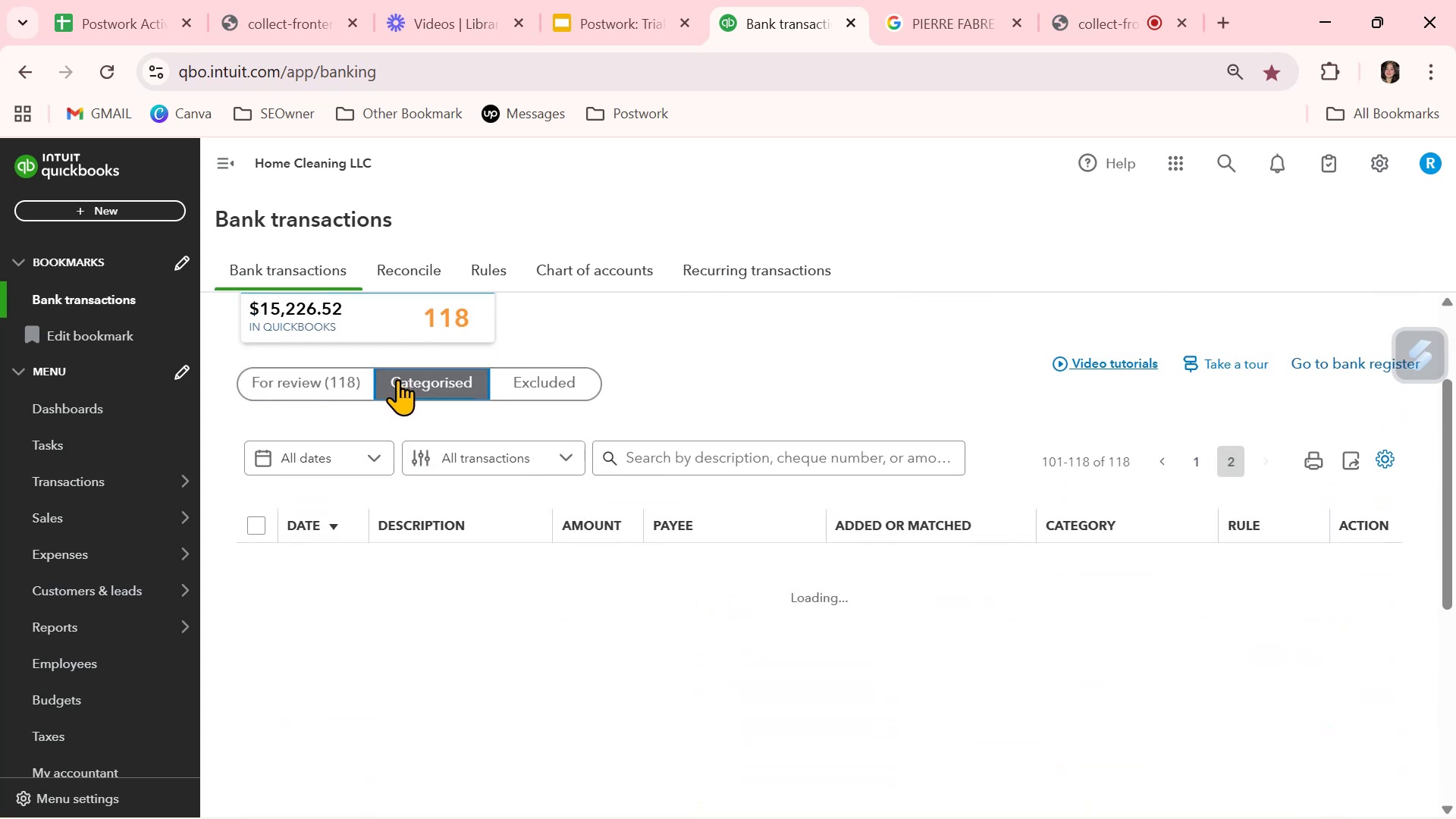 
mouse_move([372, 384])
 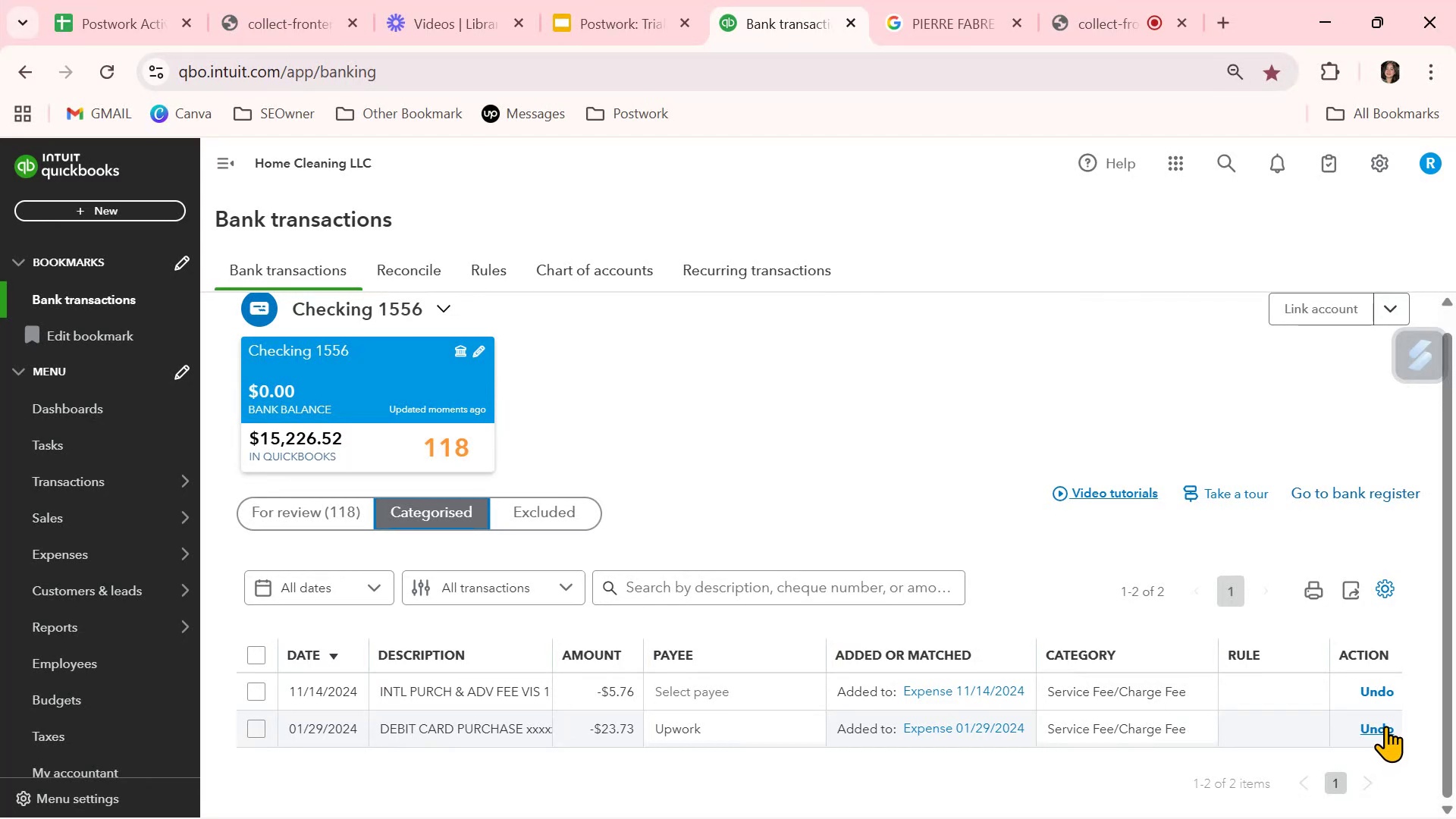 
wait(16.69)
 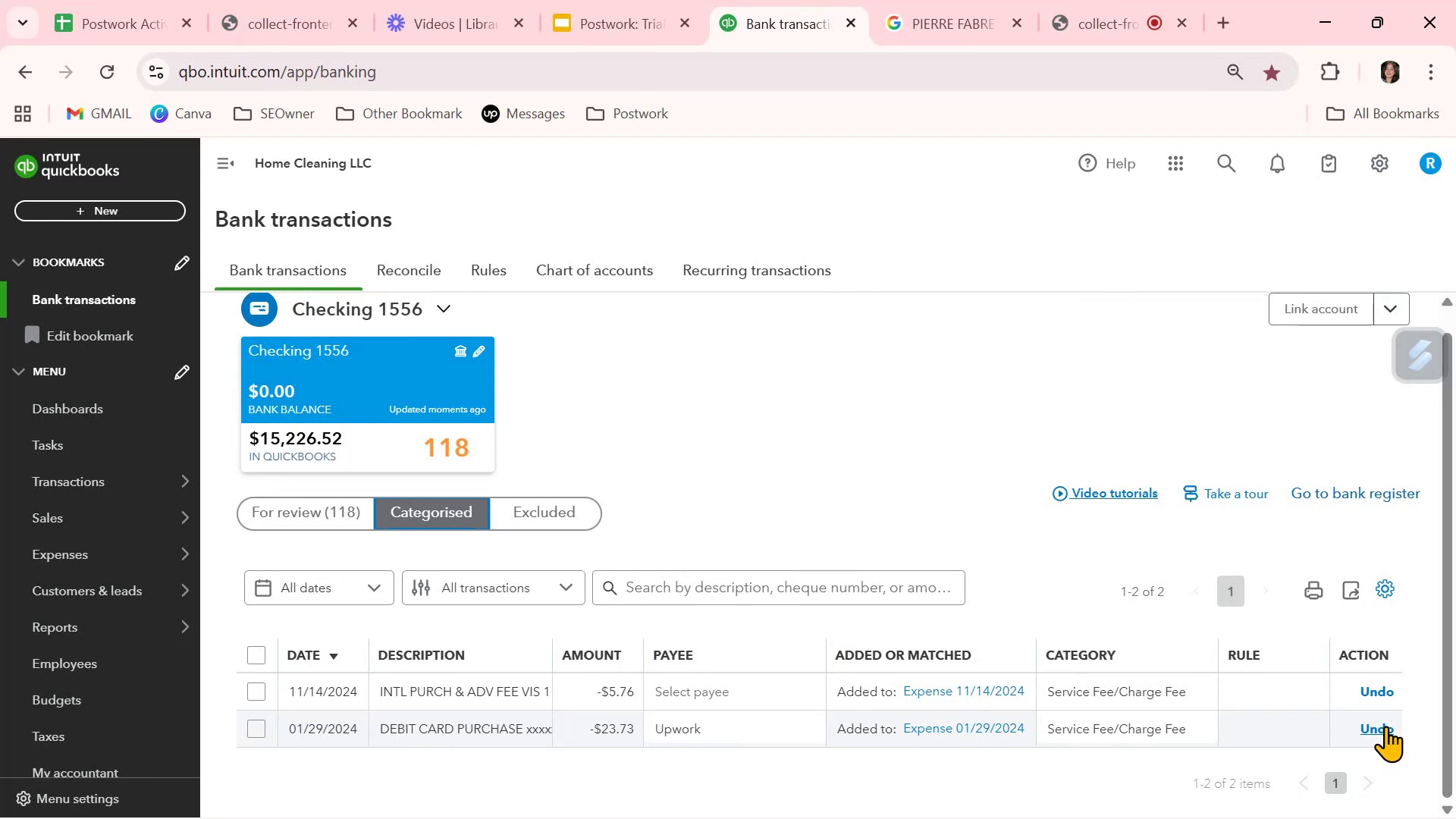 
left_click([276, 267])
 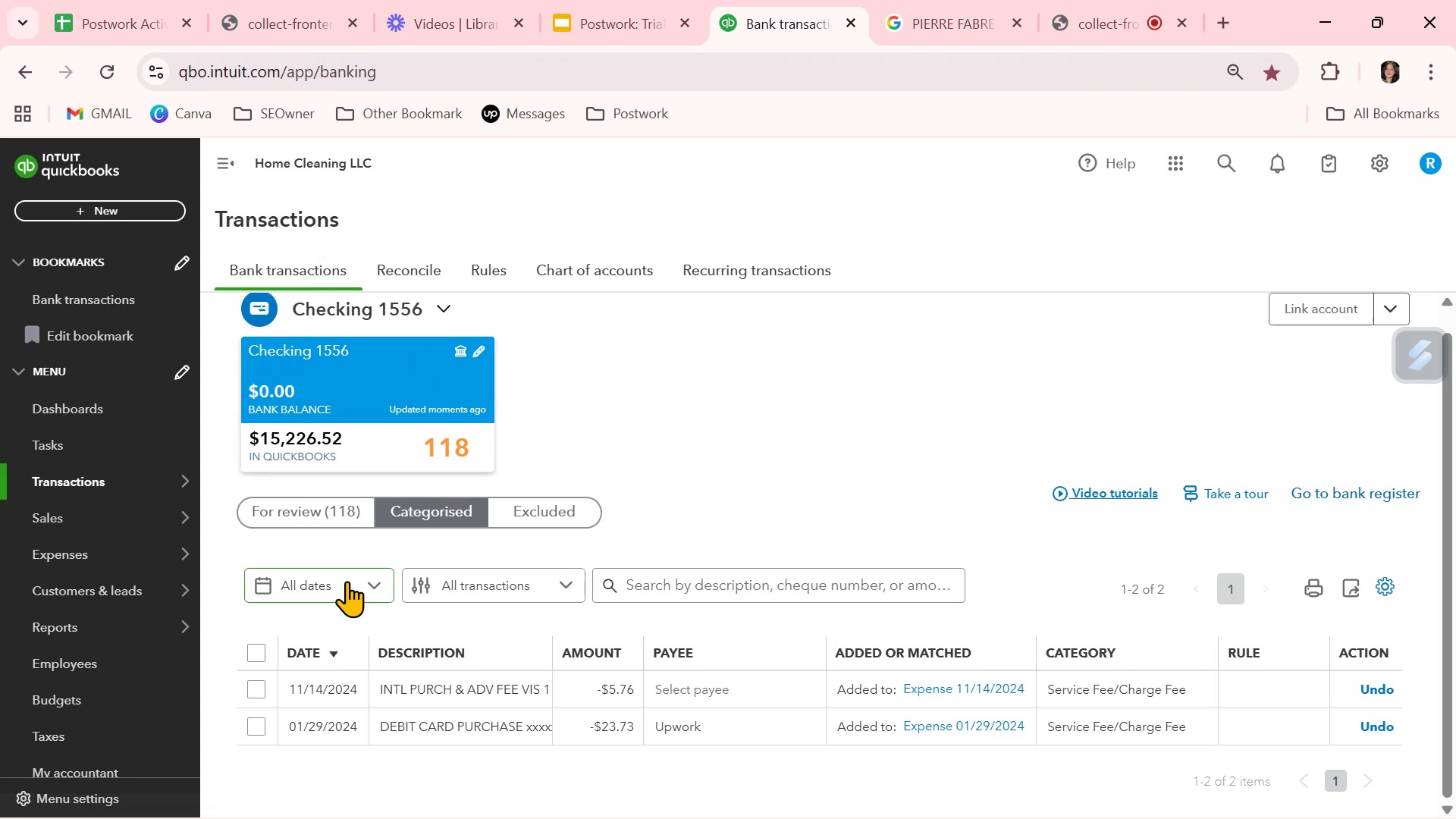 
left_click([328, 511])
 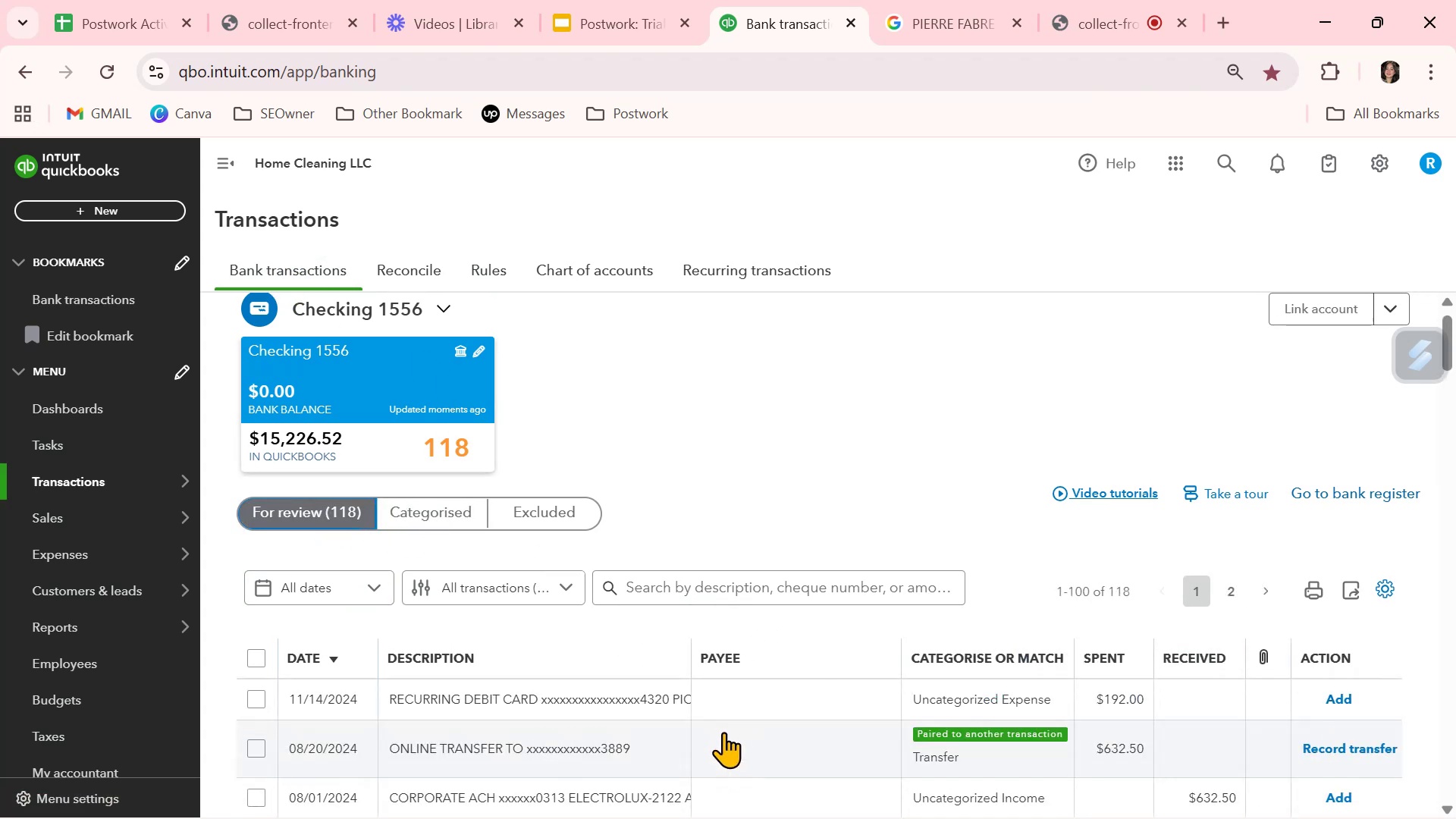 
scroll: coordinate [723, 729], scroll_direction: down, amount: 2.0
 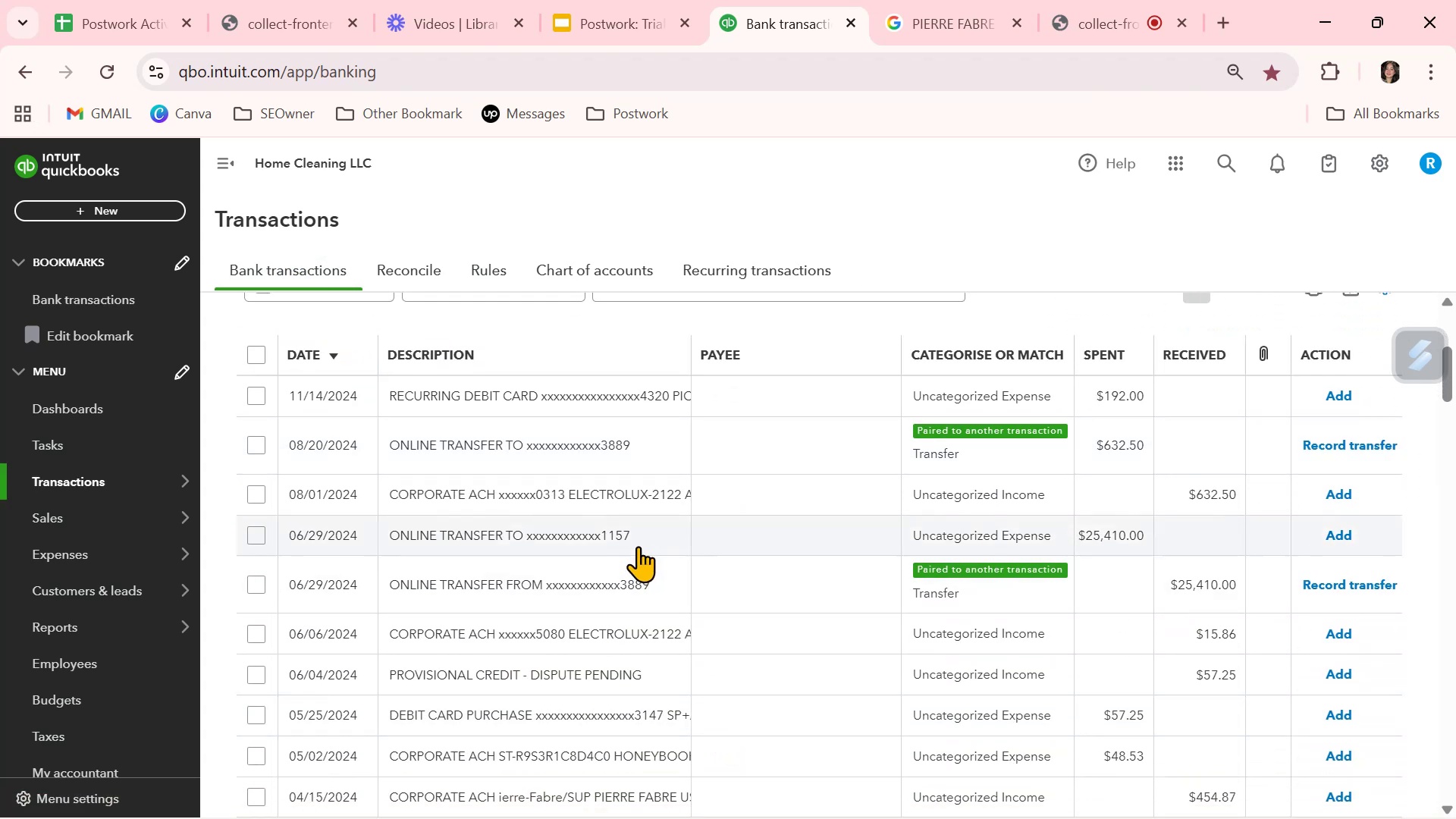 
left_click([635, 494])
 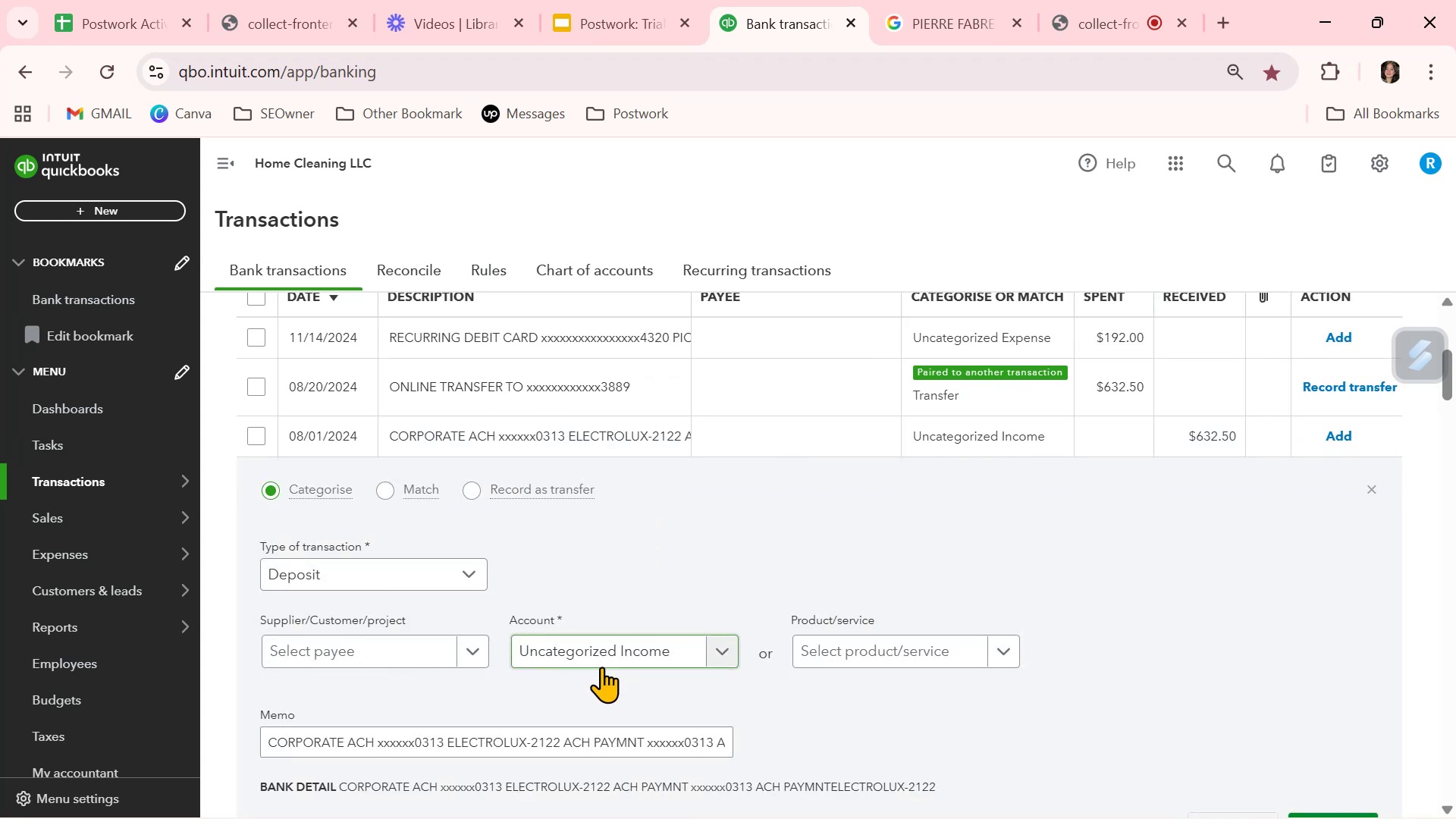 
scroll: coordinate [632, 760], scroll_direction: down, amount: 1.0
 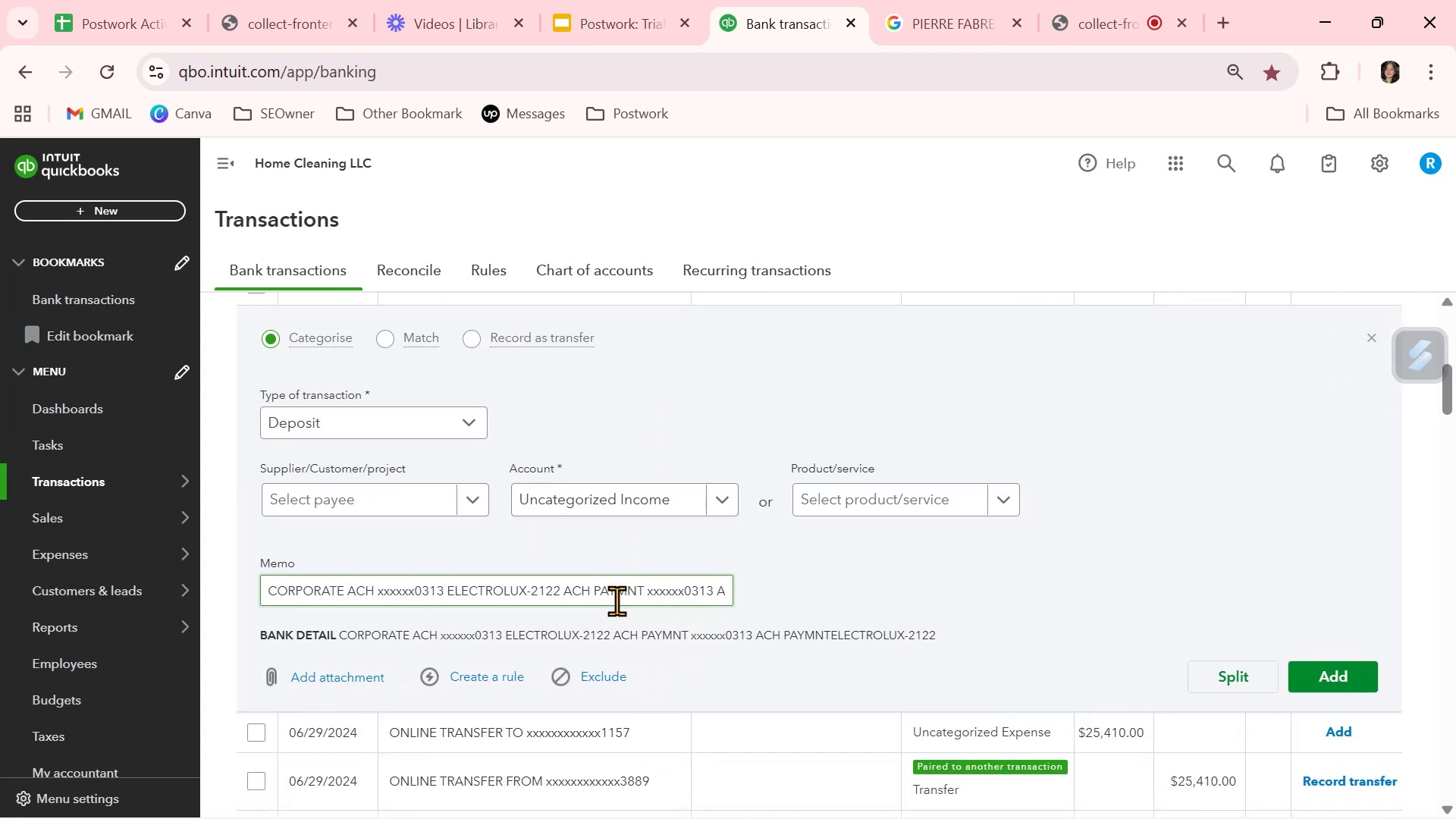 
wait(5.34)
 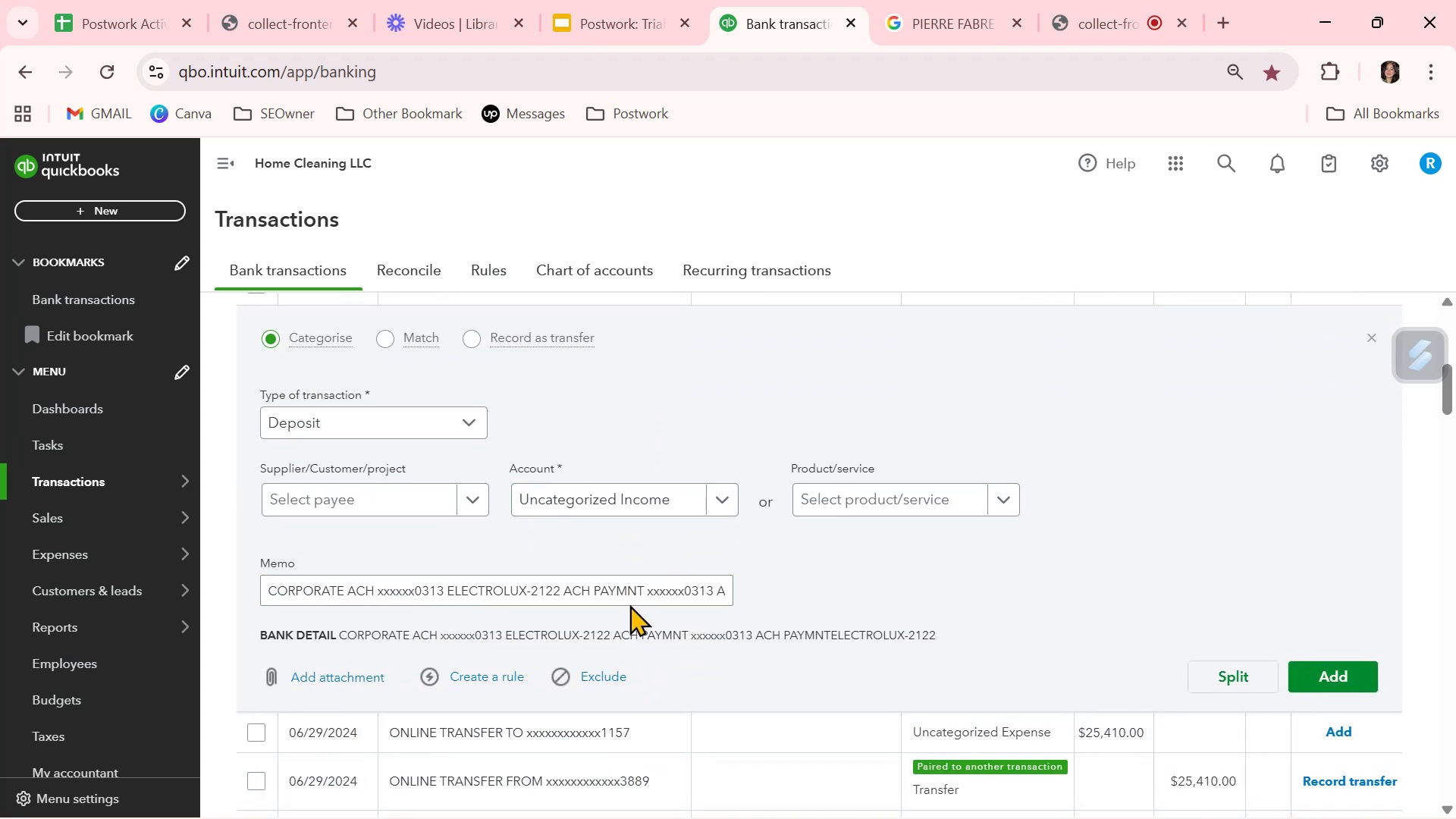 
scroll: coordinate [617, 601], scroll_direction: up, amount: 3.0
 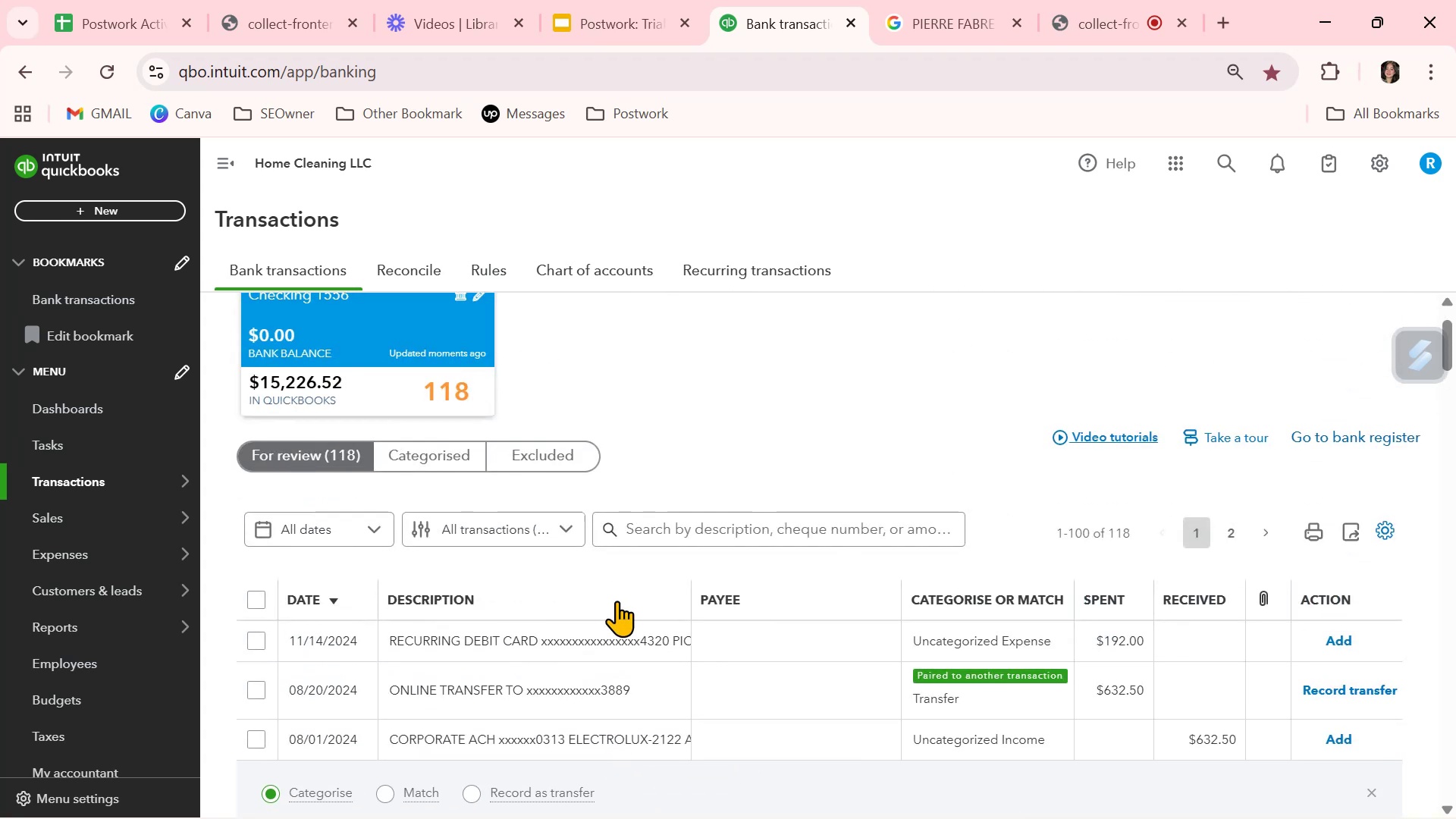 
scroll: coordinate [617, 601], scroll_direction: down, amount: 1.0
 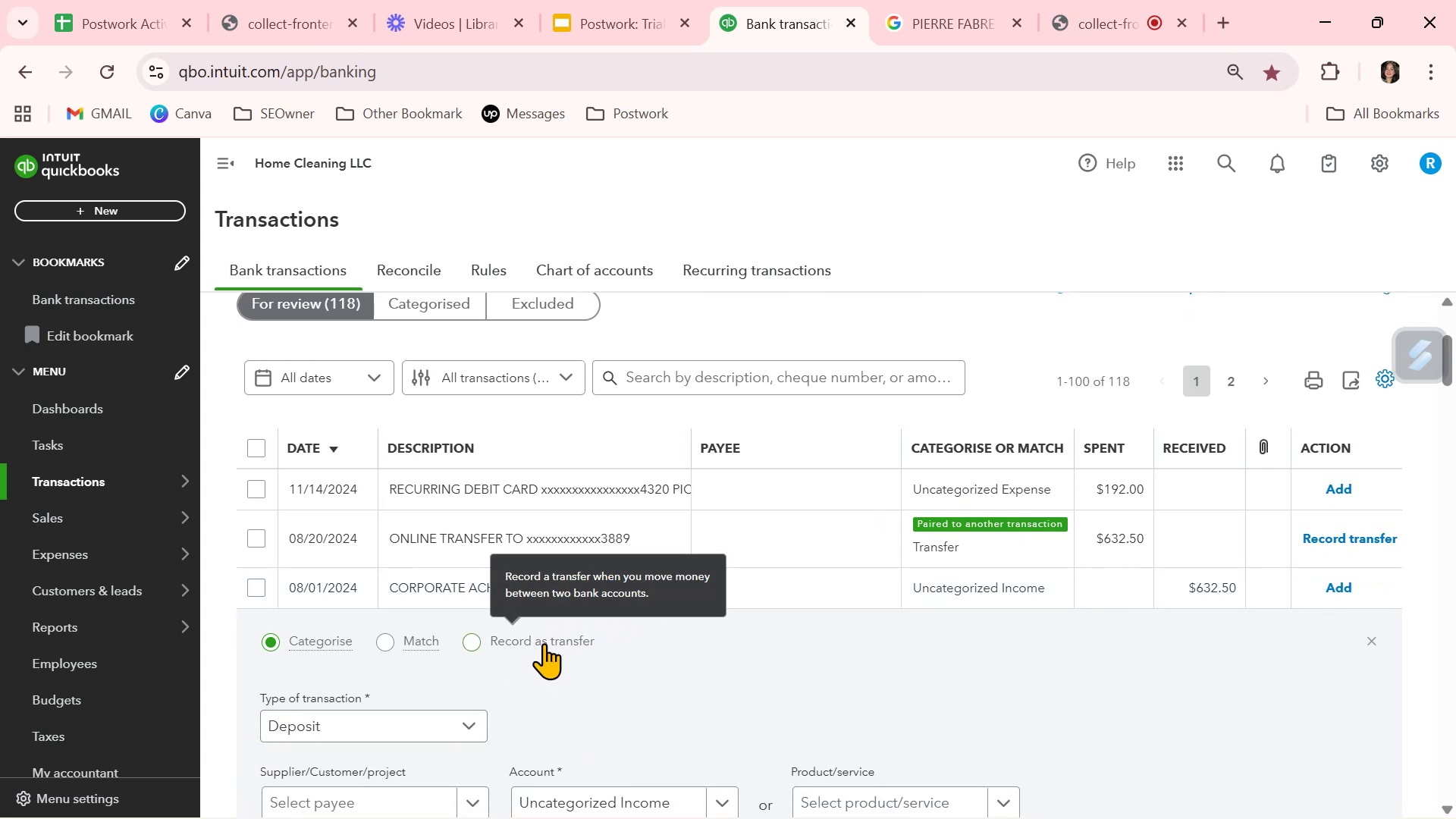 
wait(7.93)
 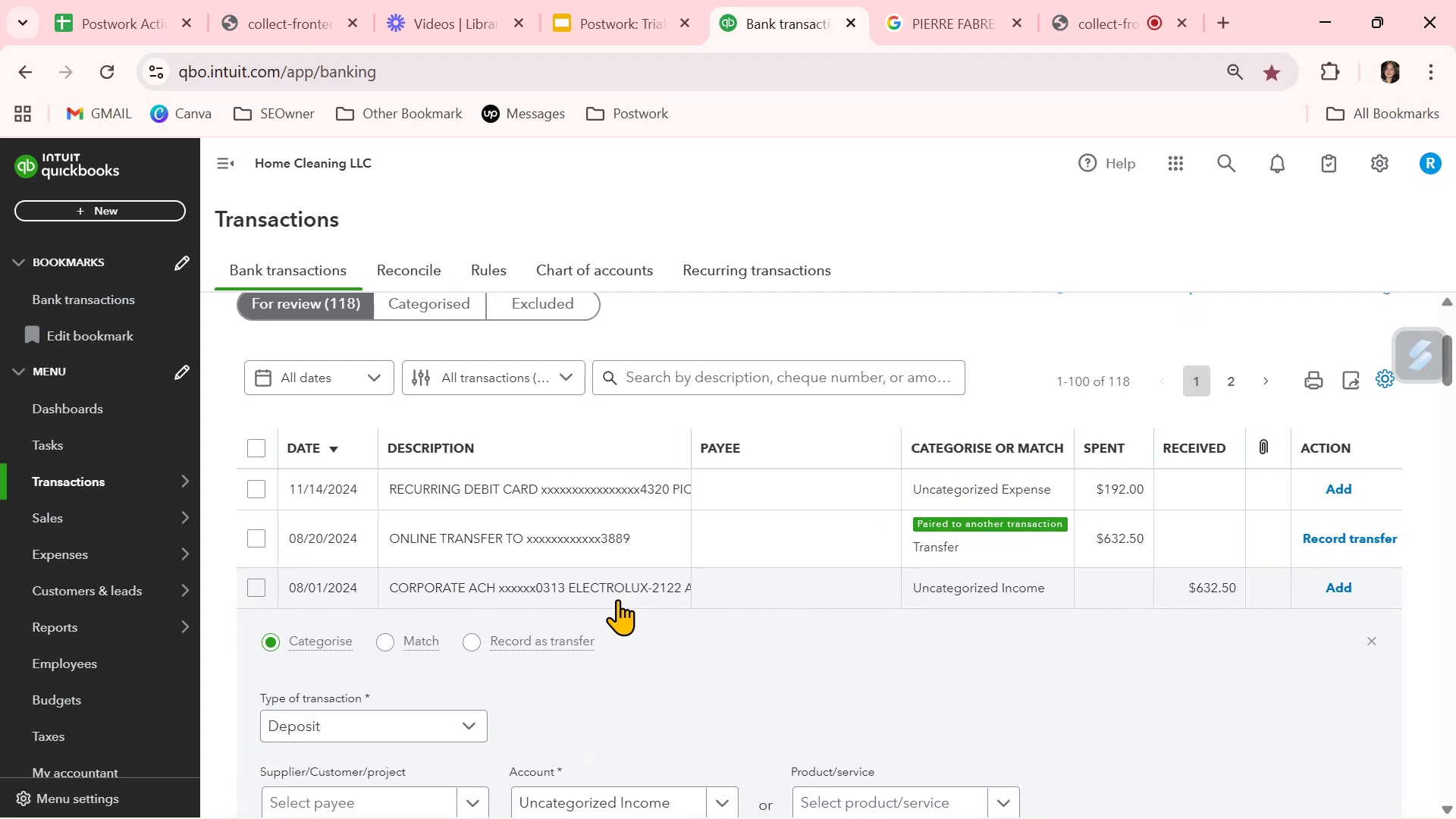 
scroll: coordinate [589, 685], scroll_direction: down, amount: 1.0
 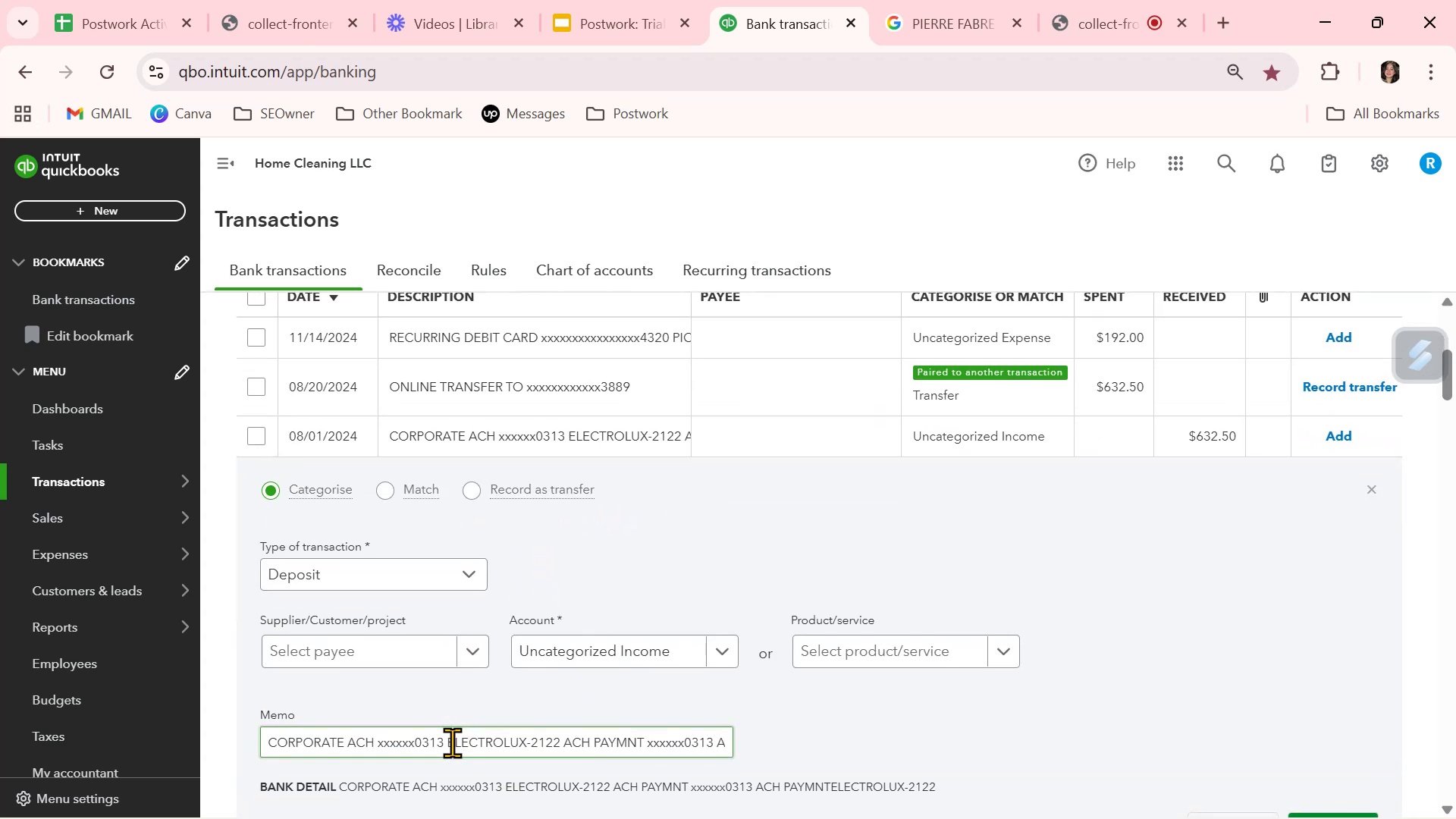 
left_click_drag(start_coordinate=[450, 742], to_coordinate=[527, 742])
 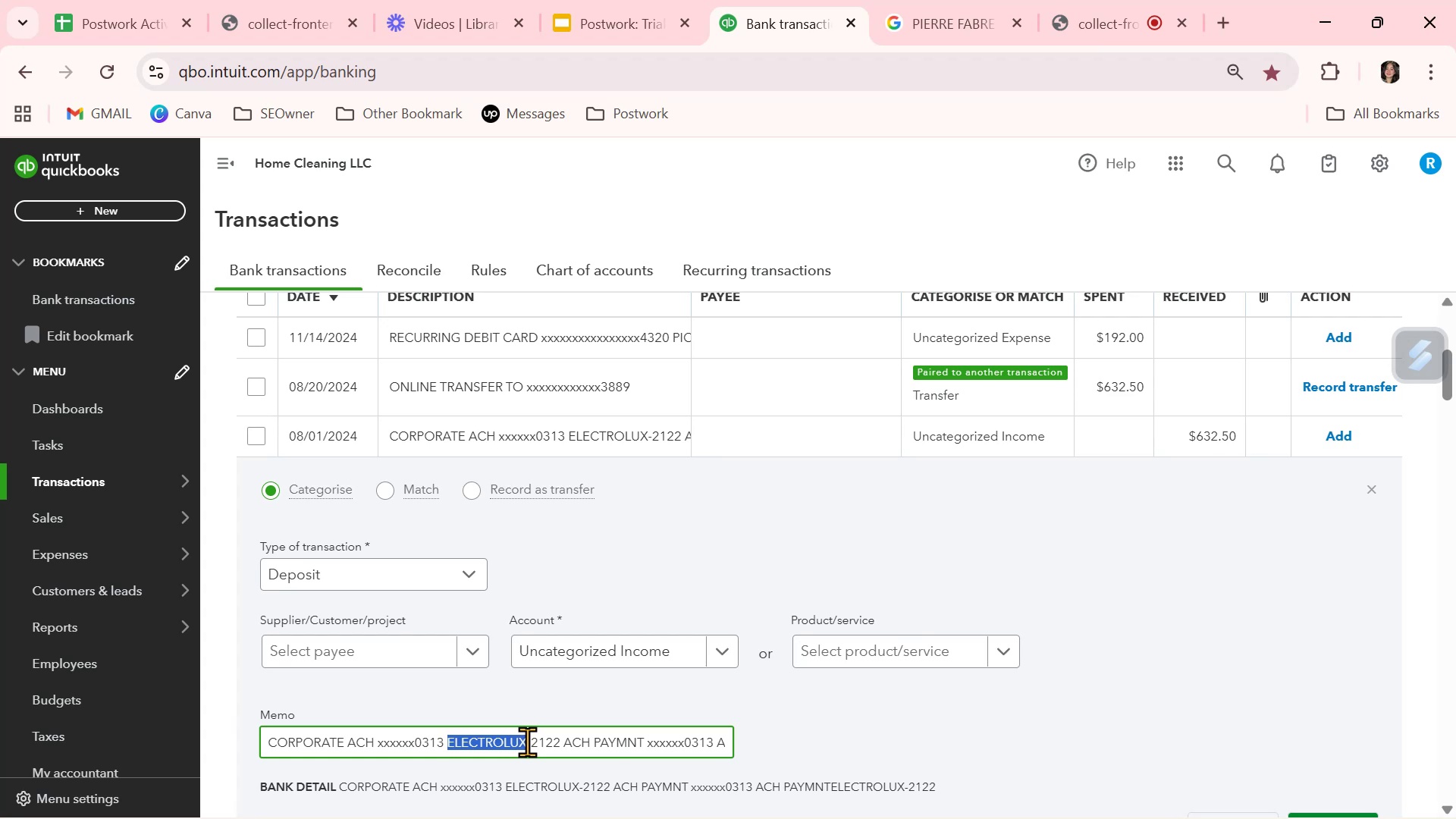 
key(Control+ControlLeft)
 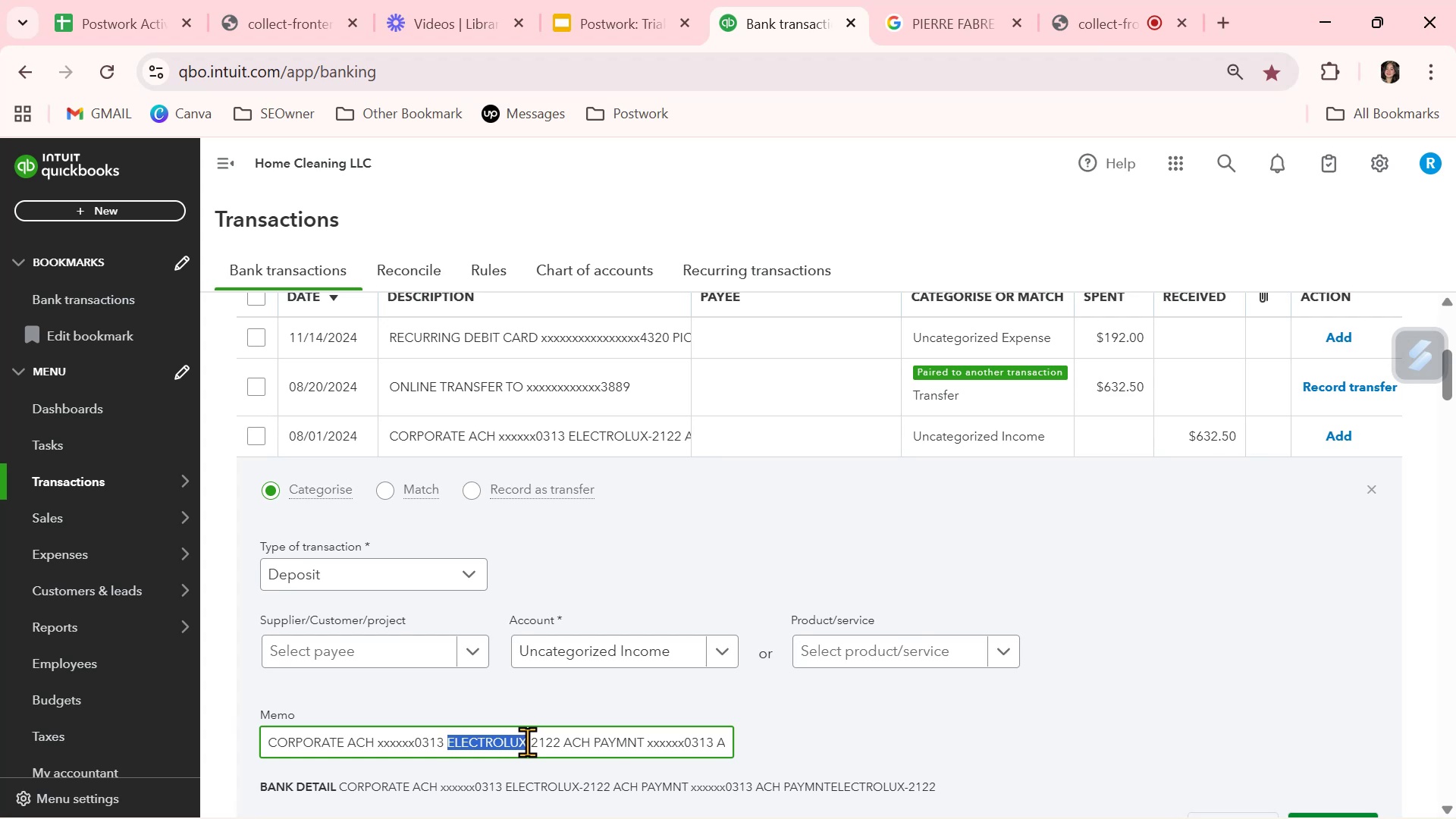 
key(Control+C)
 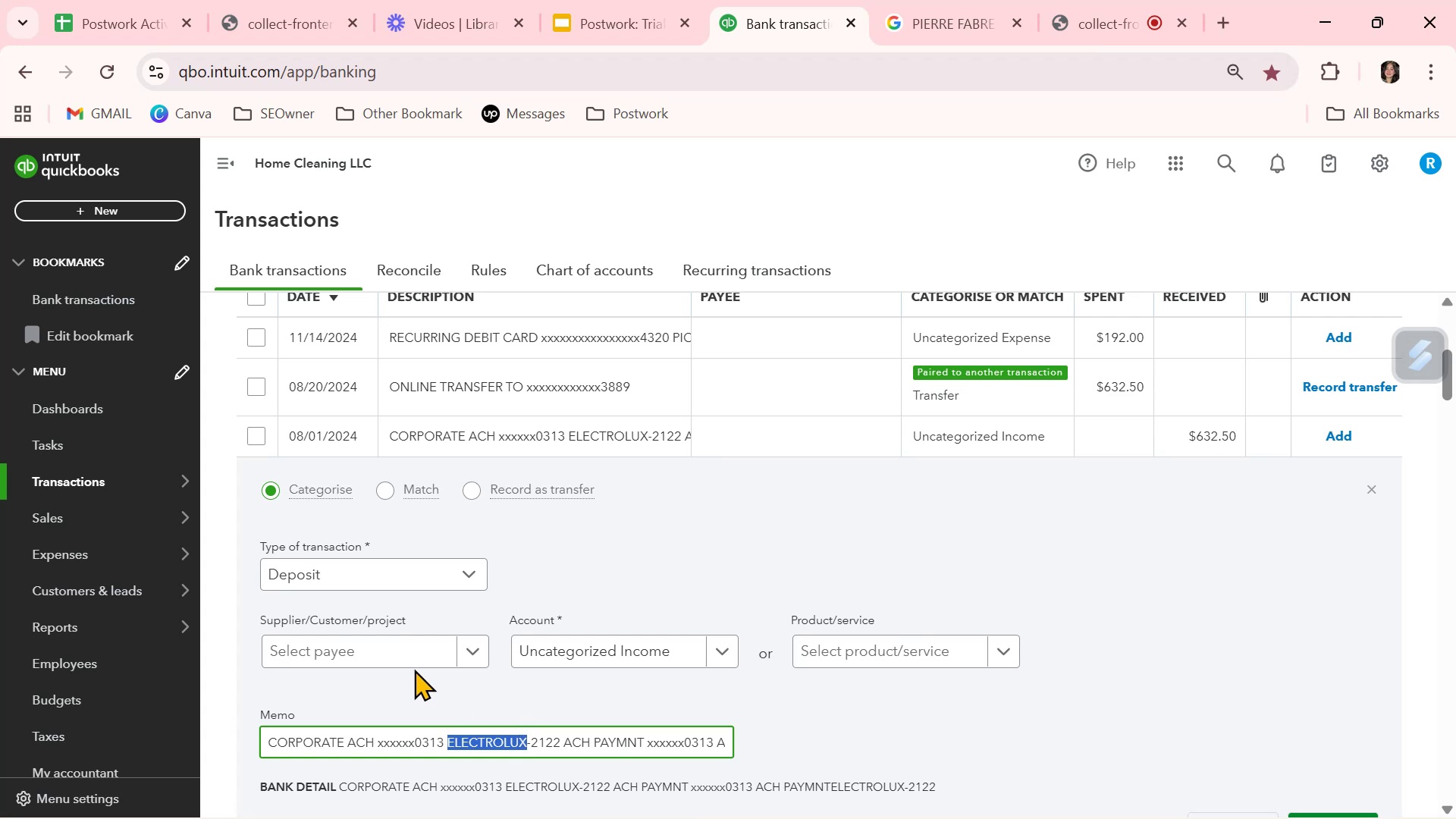 
left_click([409, 653])
 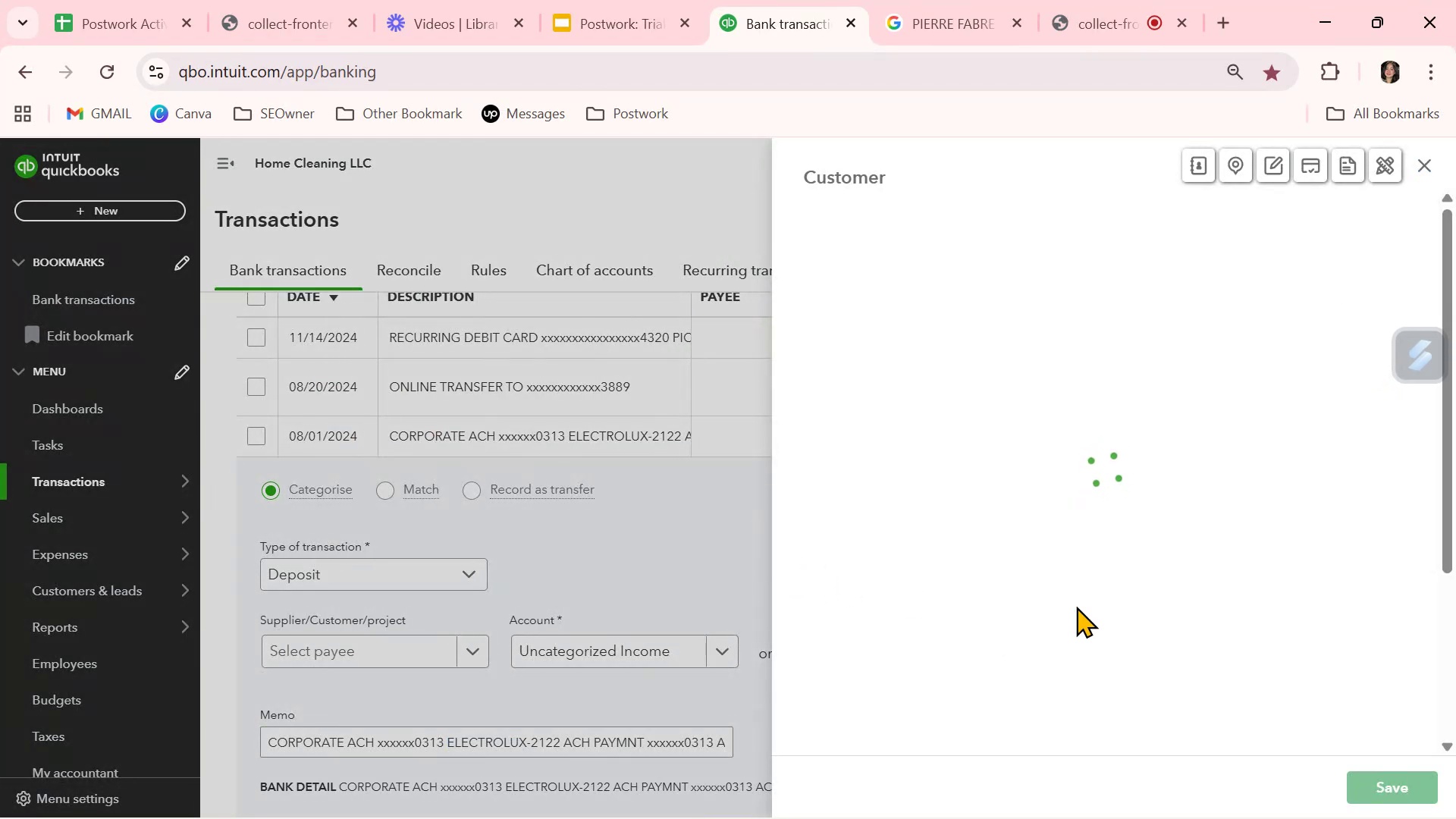 
key(Control+ControlLeft)
 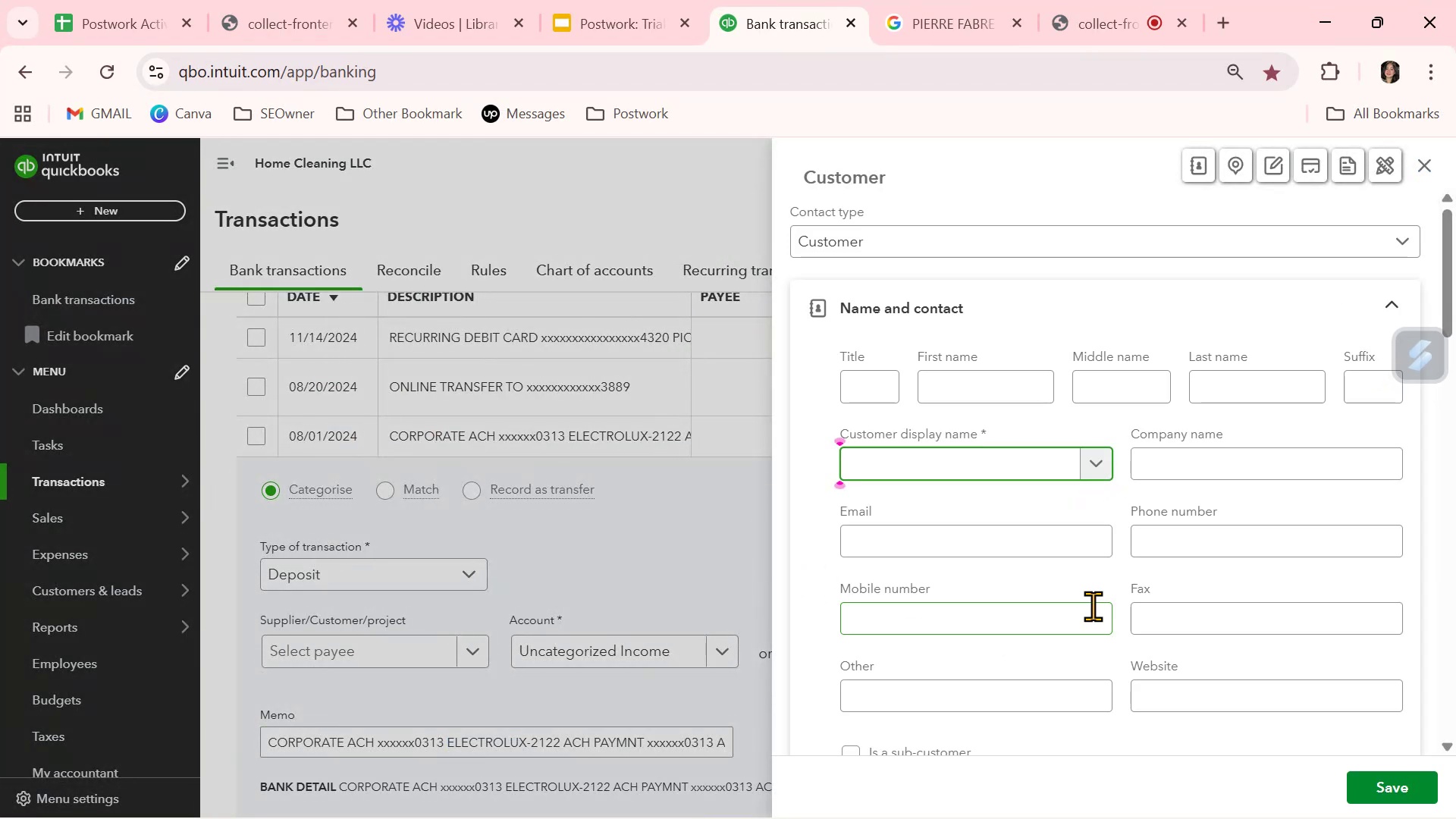 
key(Control+V)
 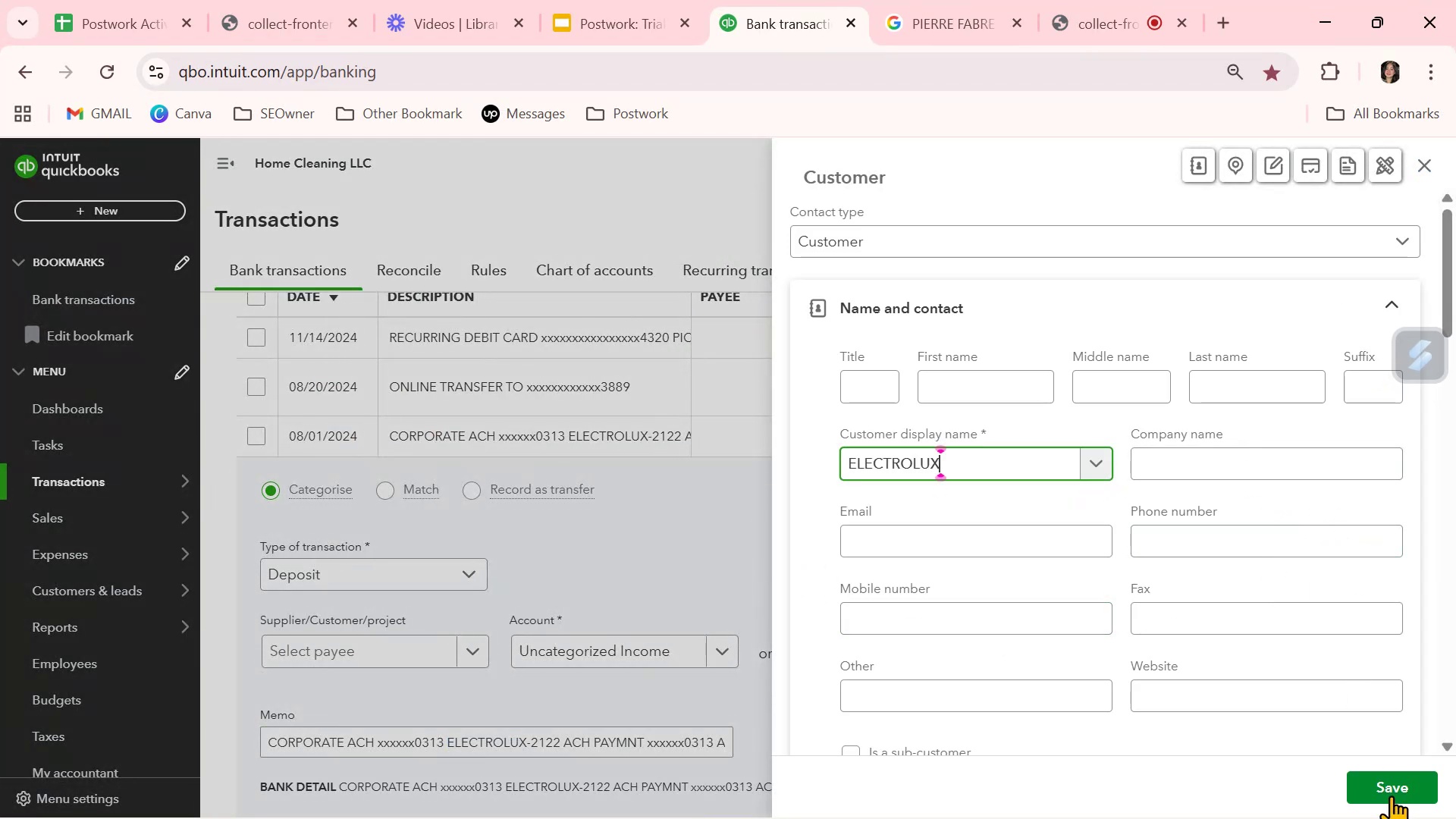 
left_click([1395, 792])
 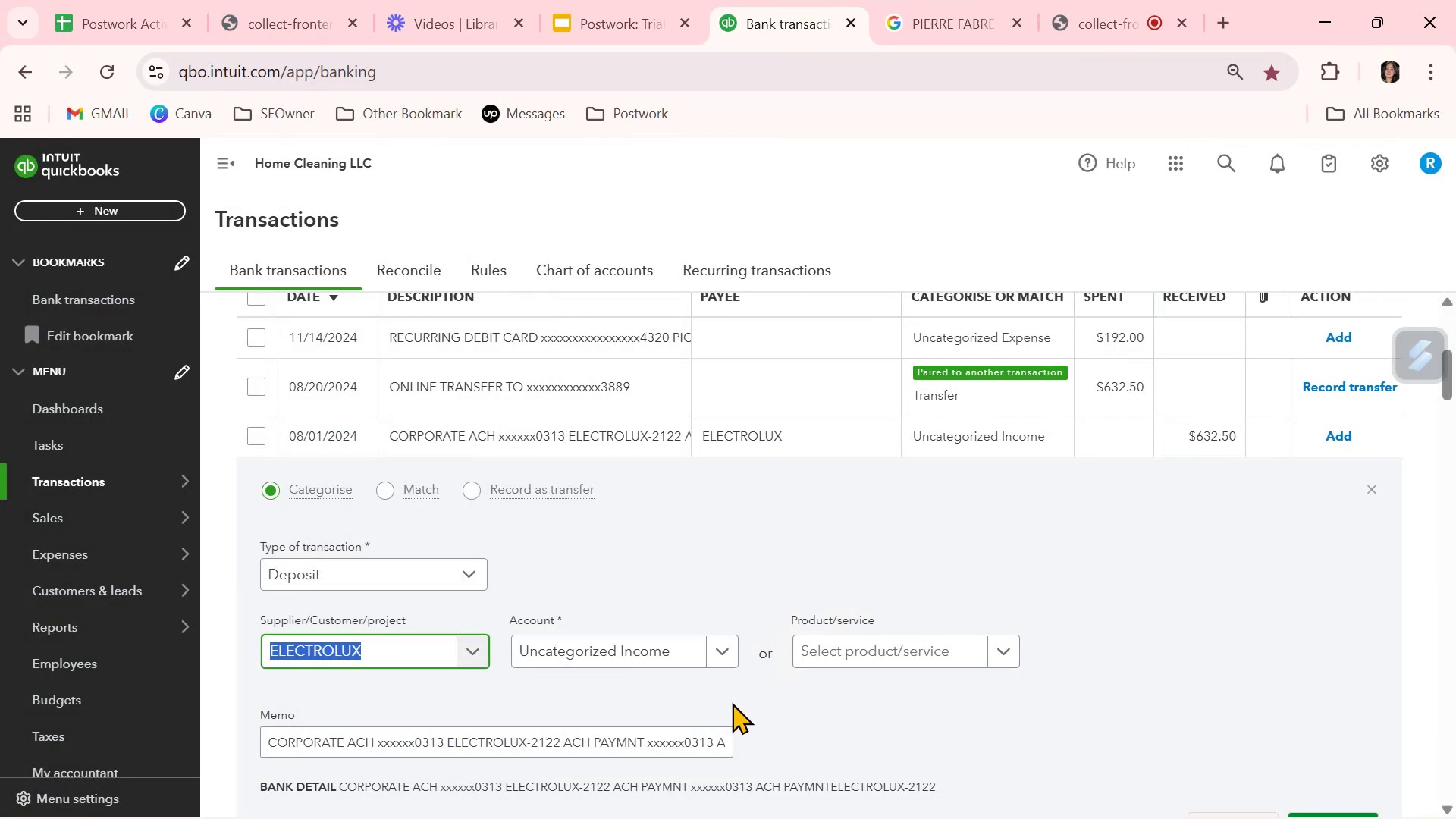 
left_click([736, 695])
 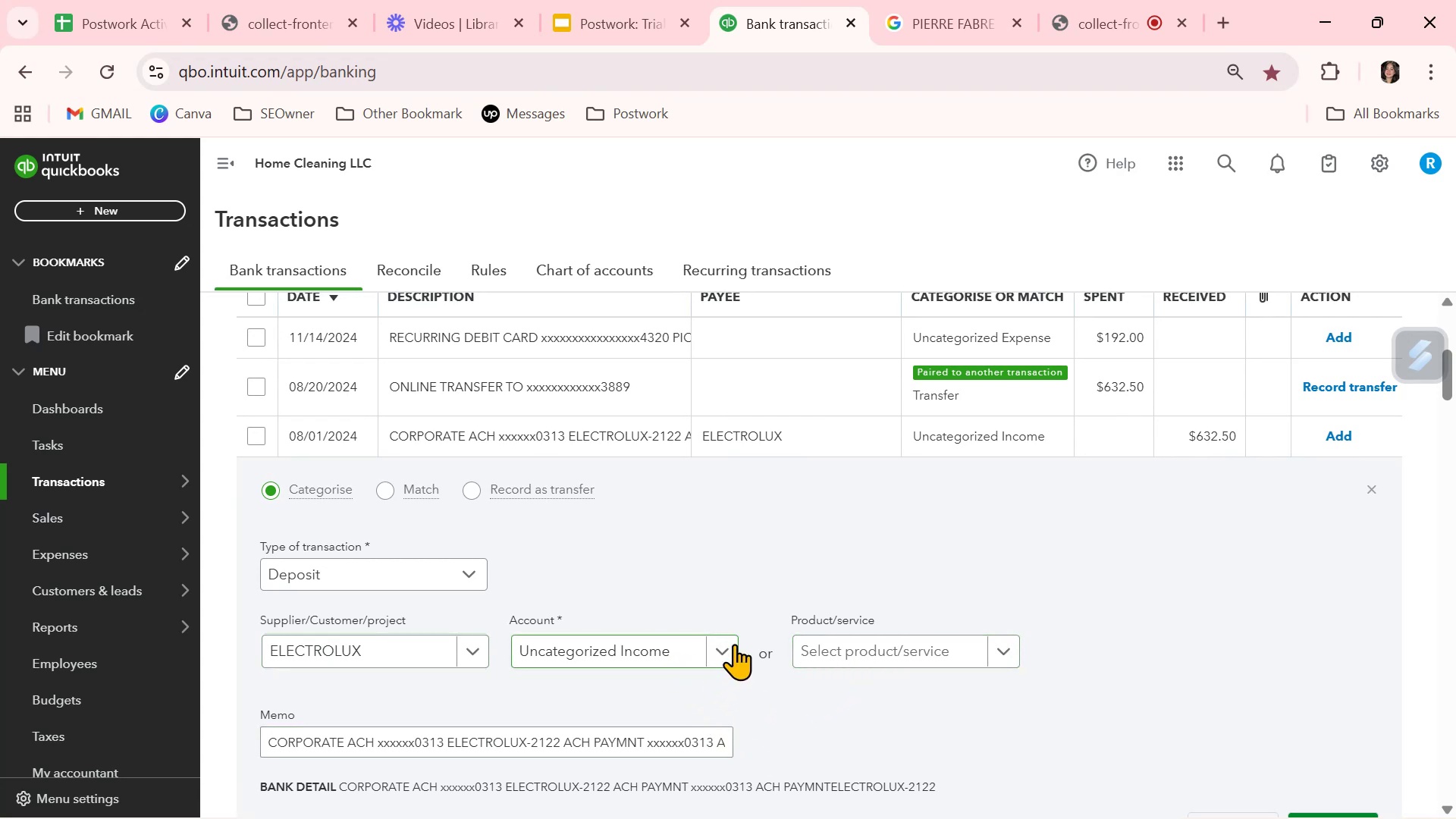 
wait(6.03)
 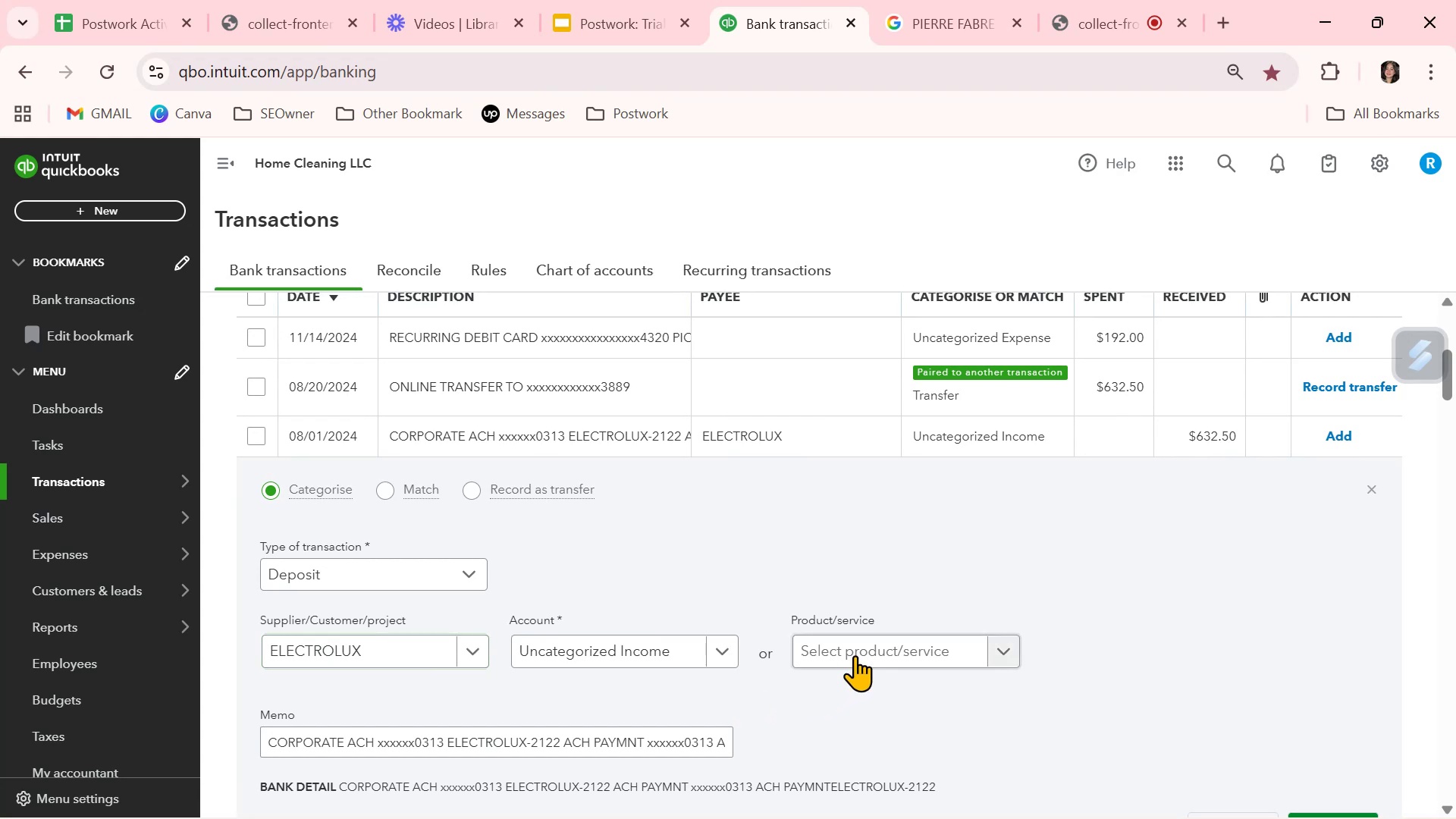 
left_click([670, 655])
 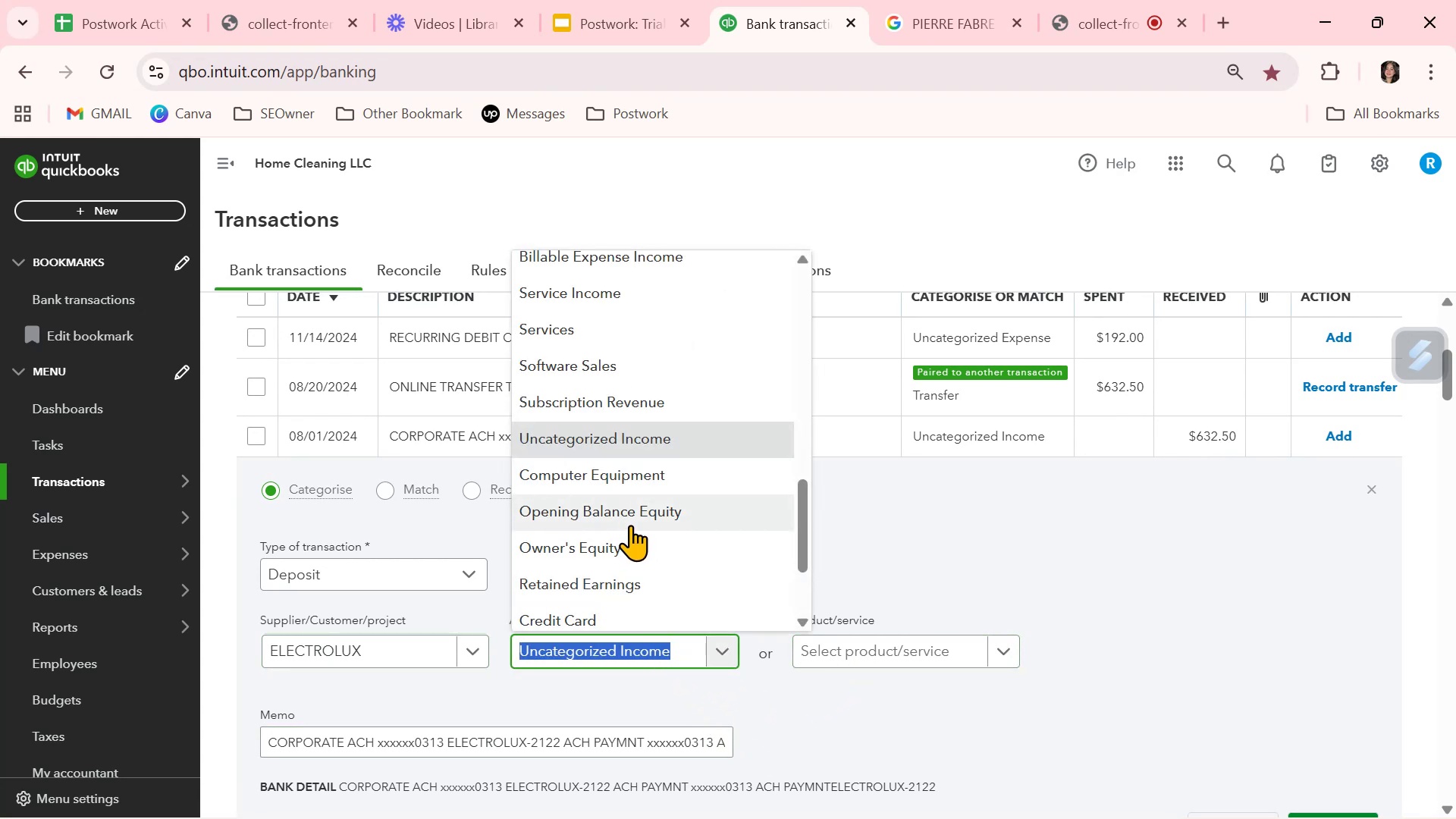 
wait(5.35)
 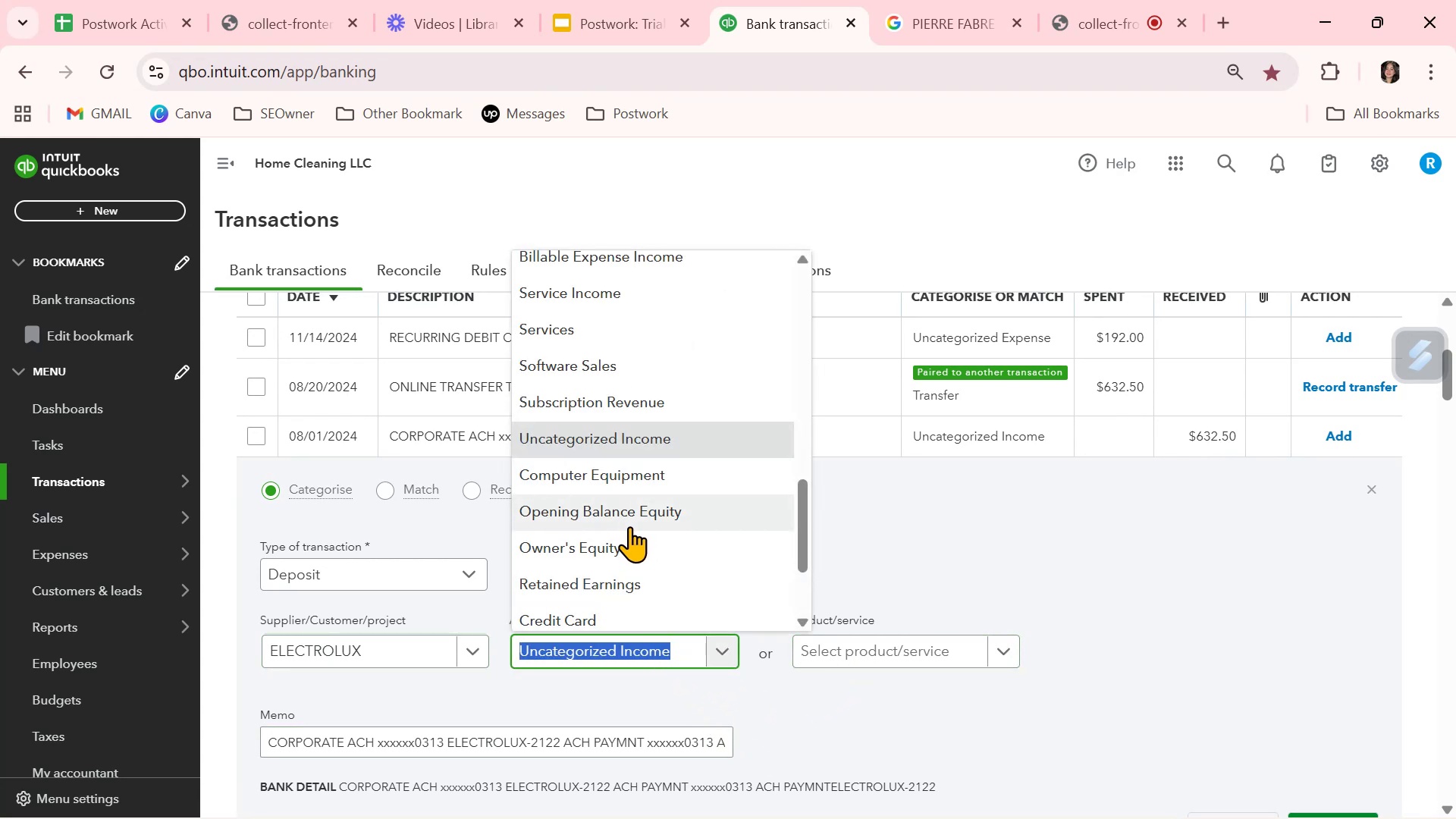 
scroll: coordinate [630, 525], scroll_direction: up, amount: 1.0
 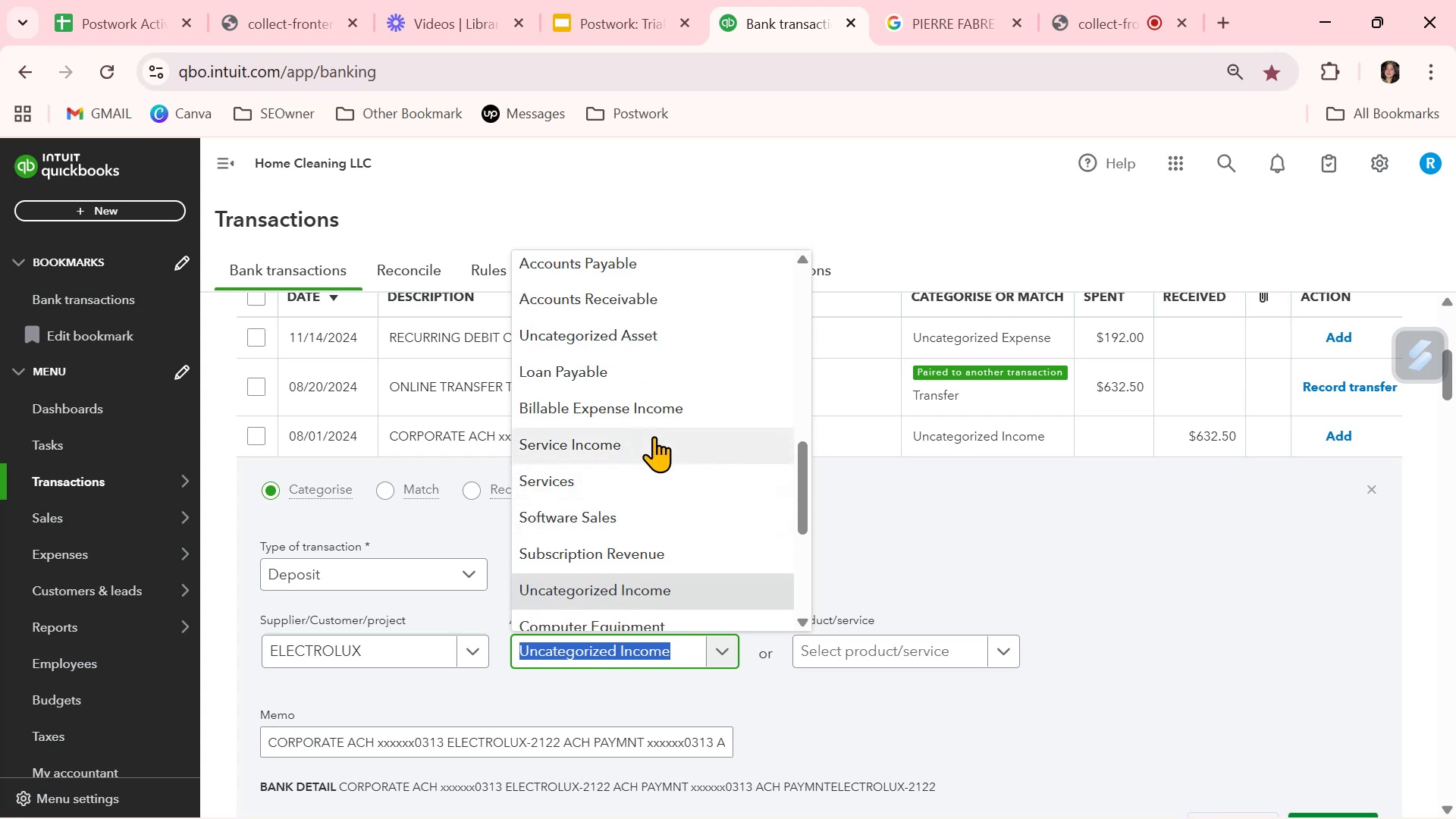 
left_click([654, 436])
 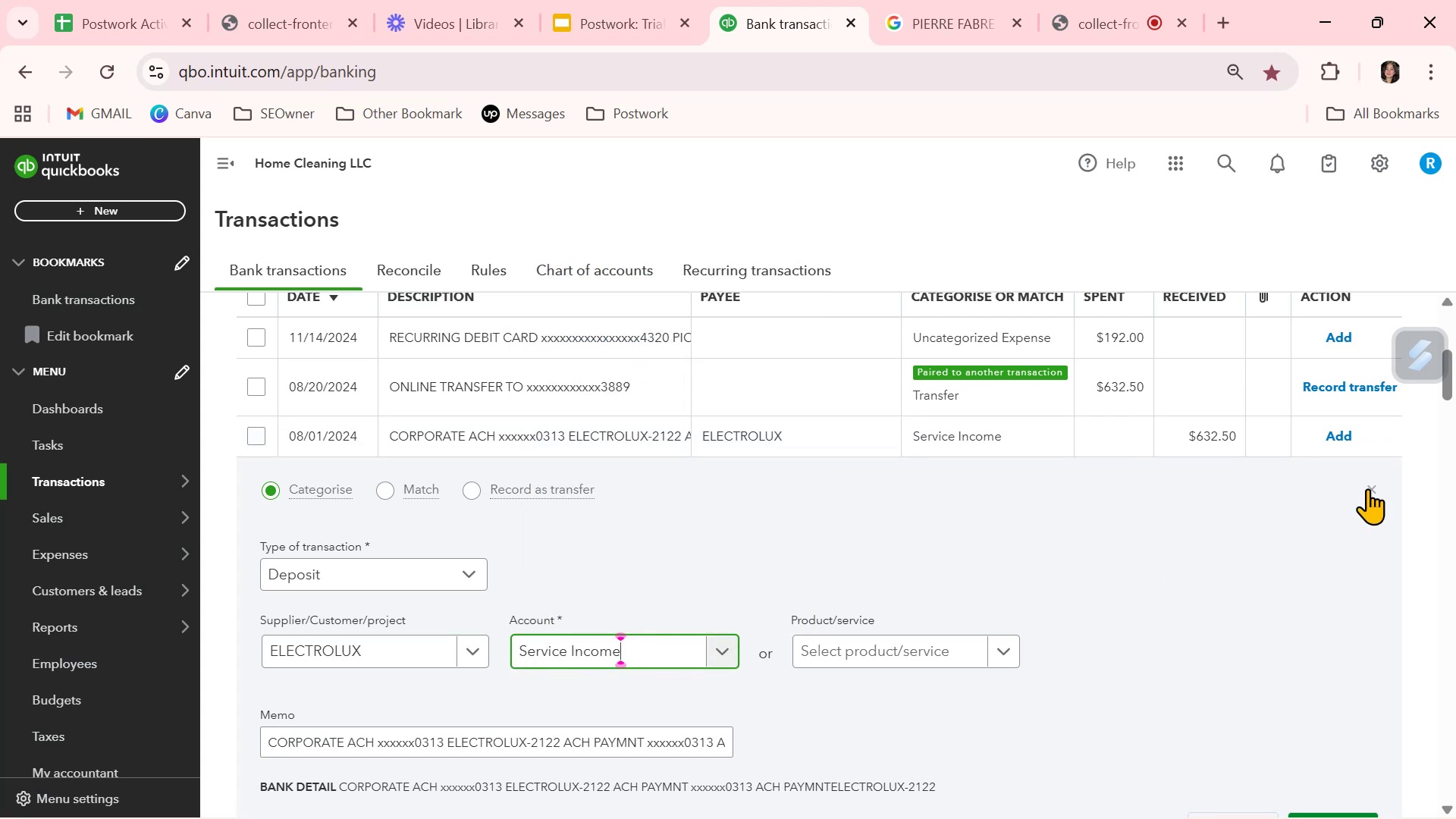 
left_click([1379, 489])
 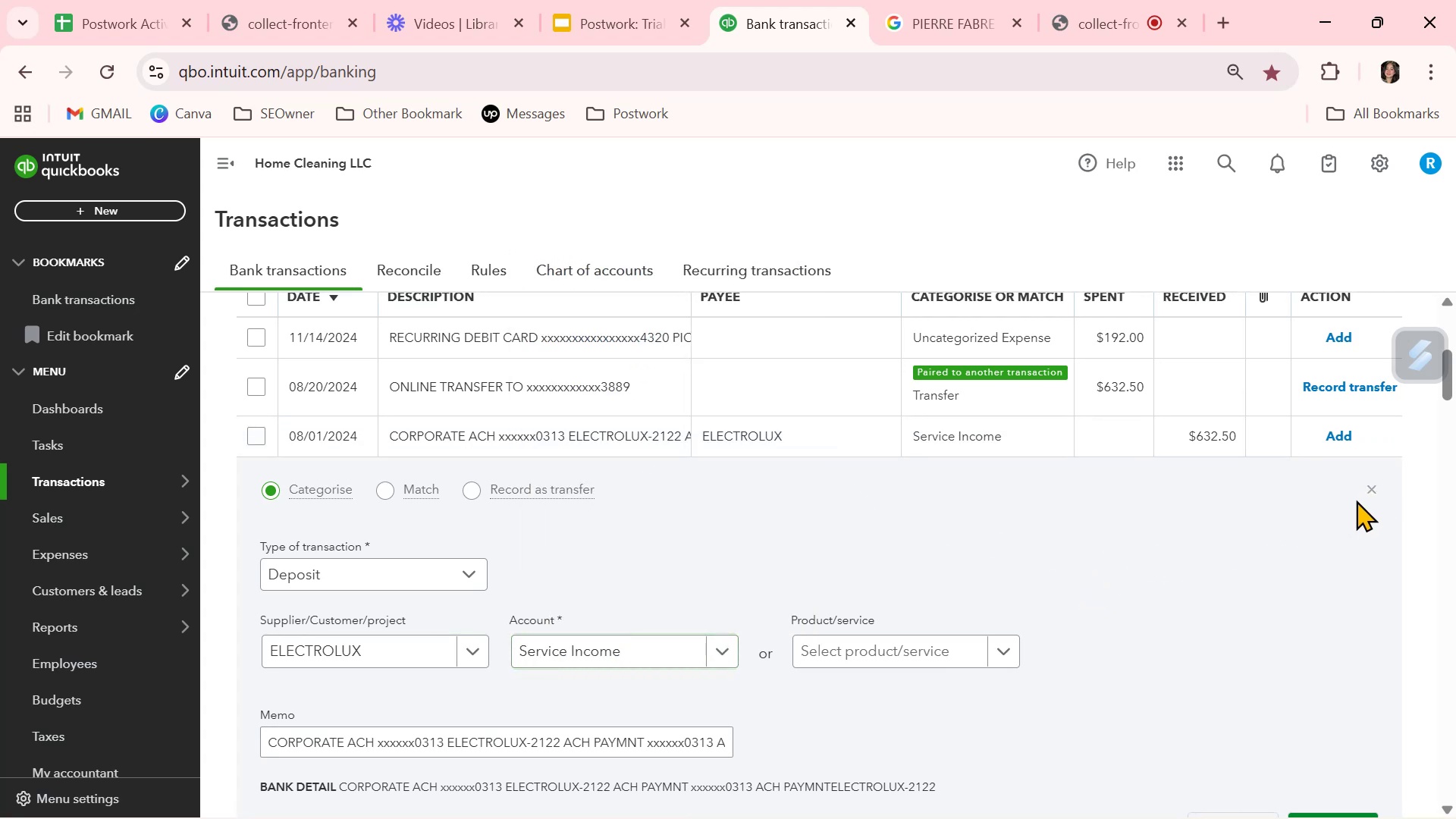 
left_click([1368, 493])
 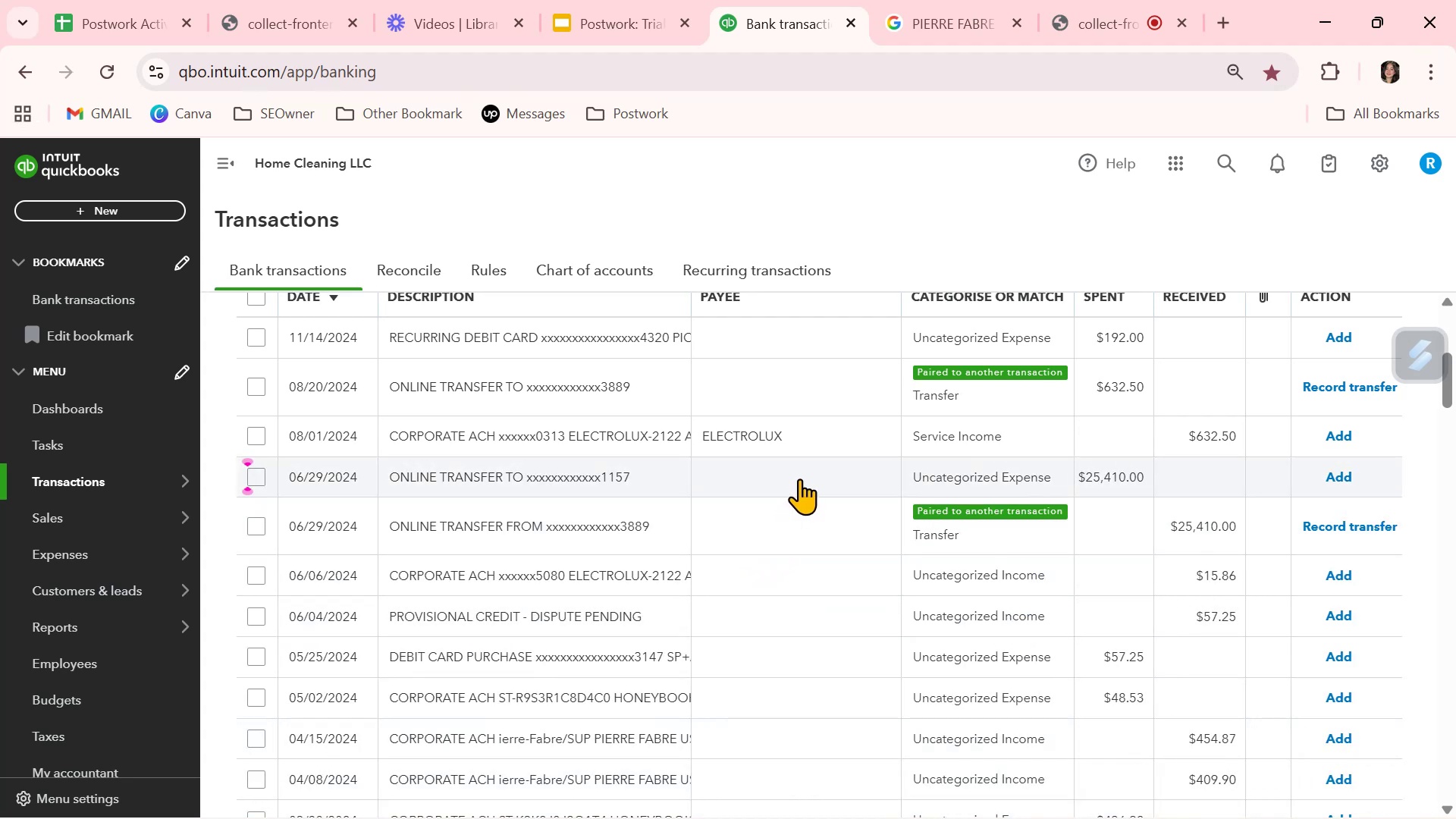 
wait(6.35)
 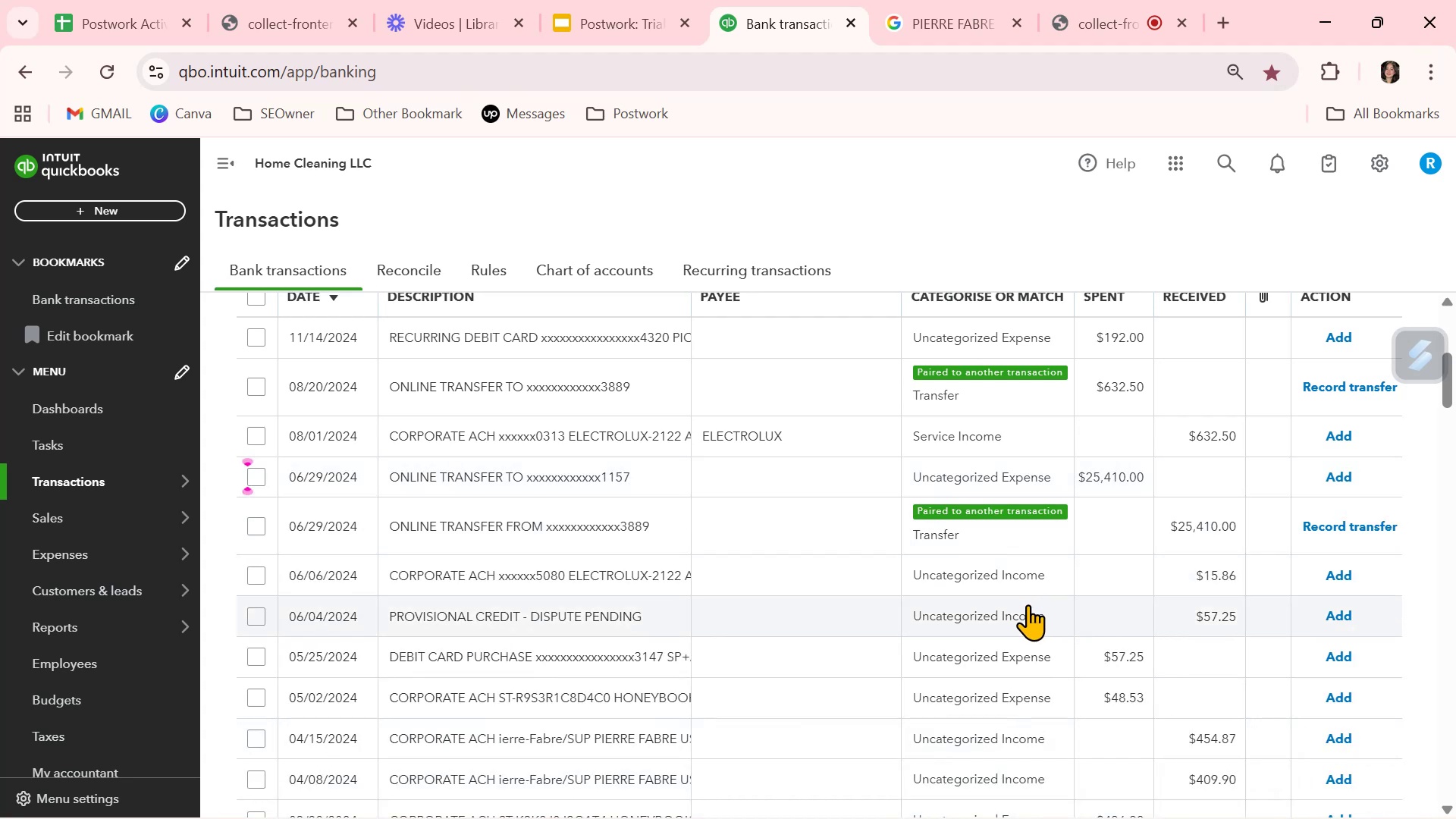 
left_click([799, 479])
 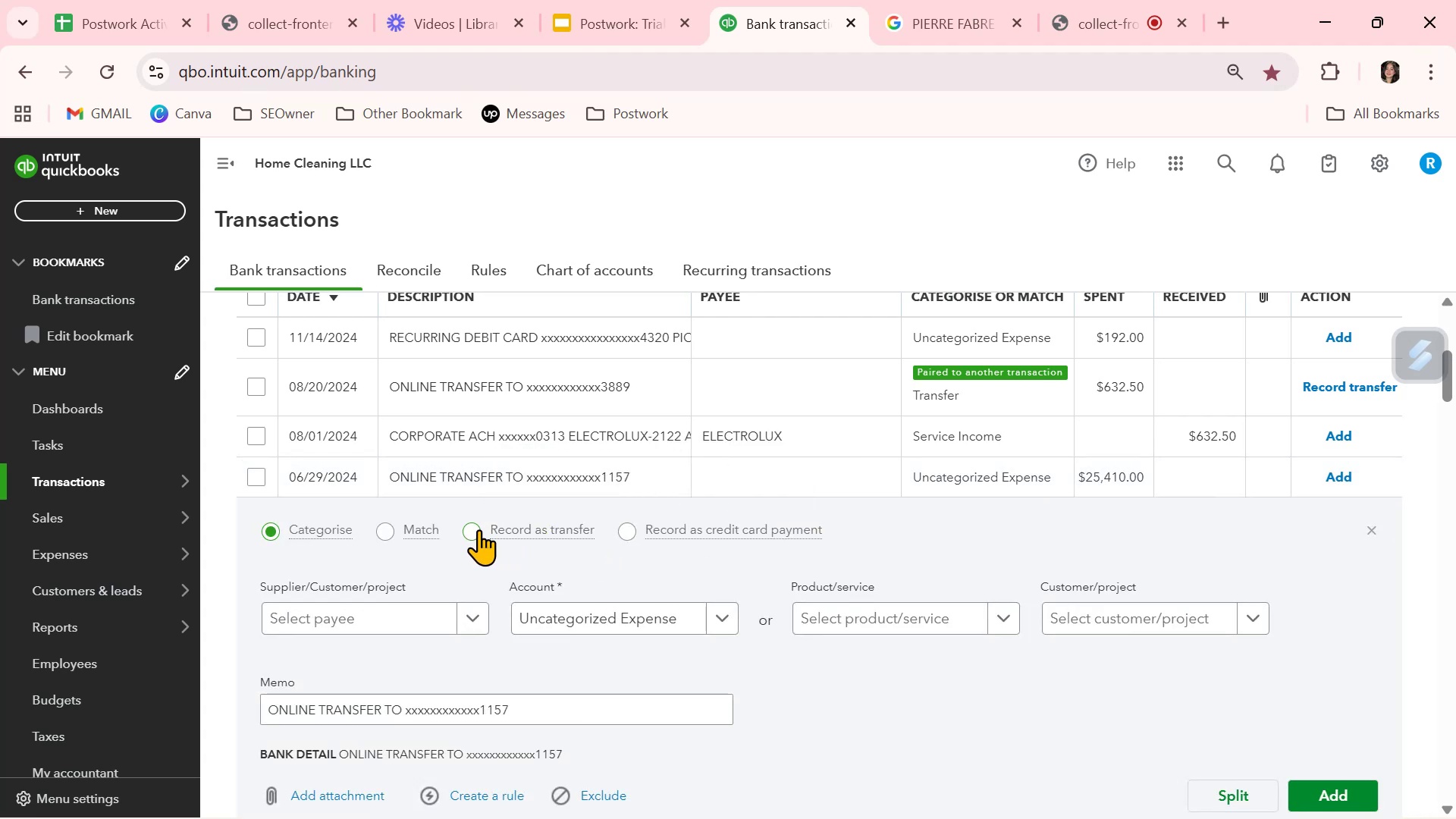 
left_click([479, 529])
 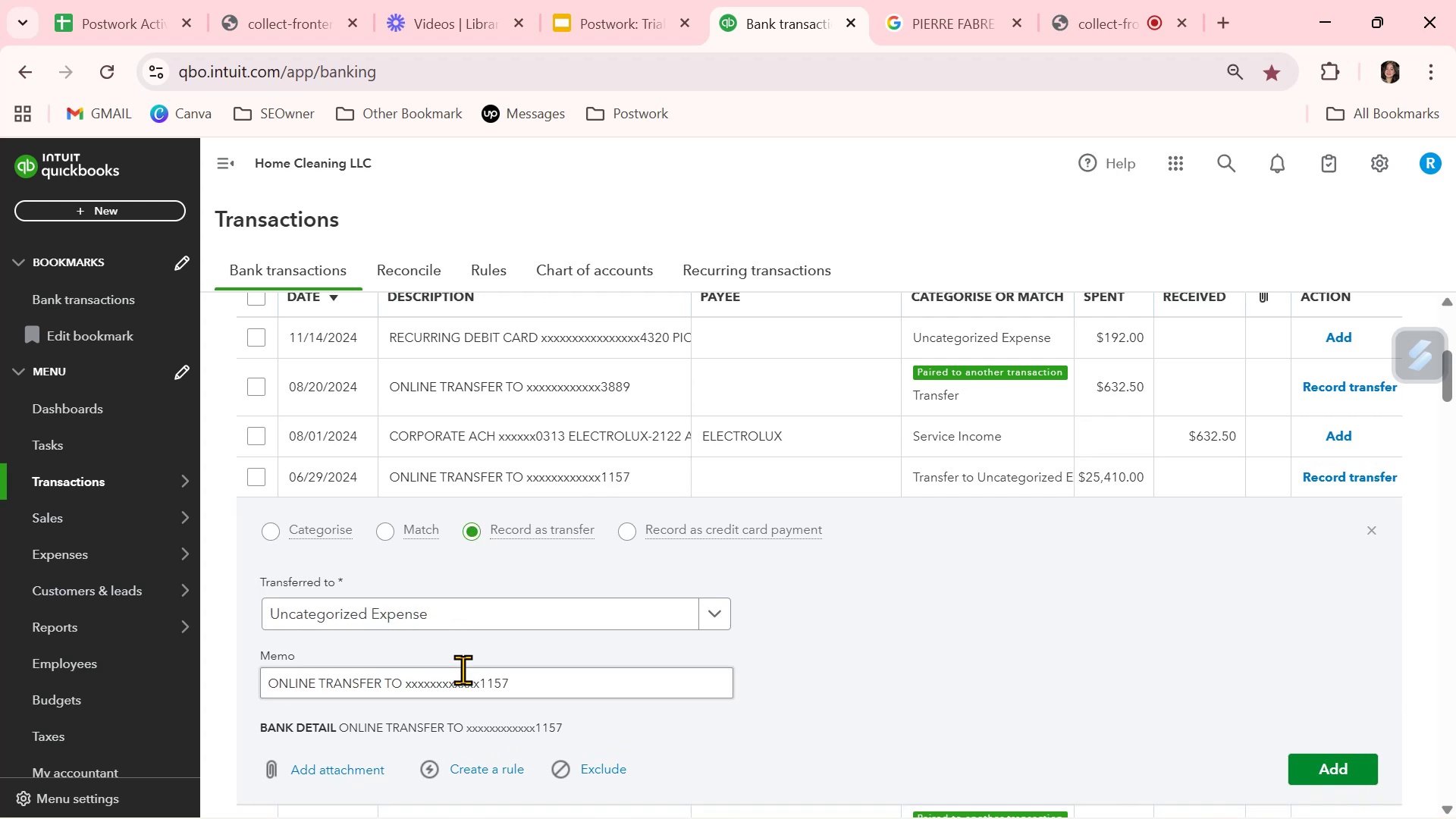 
scroll: coordinate [463, 670], scroll_direction: down, amount: 1.0
 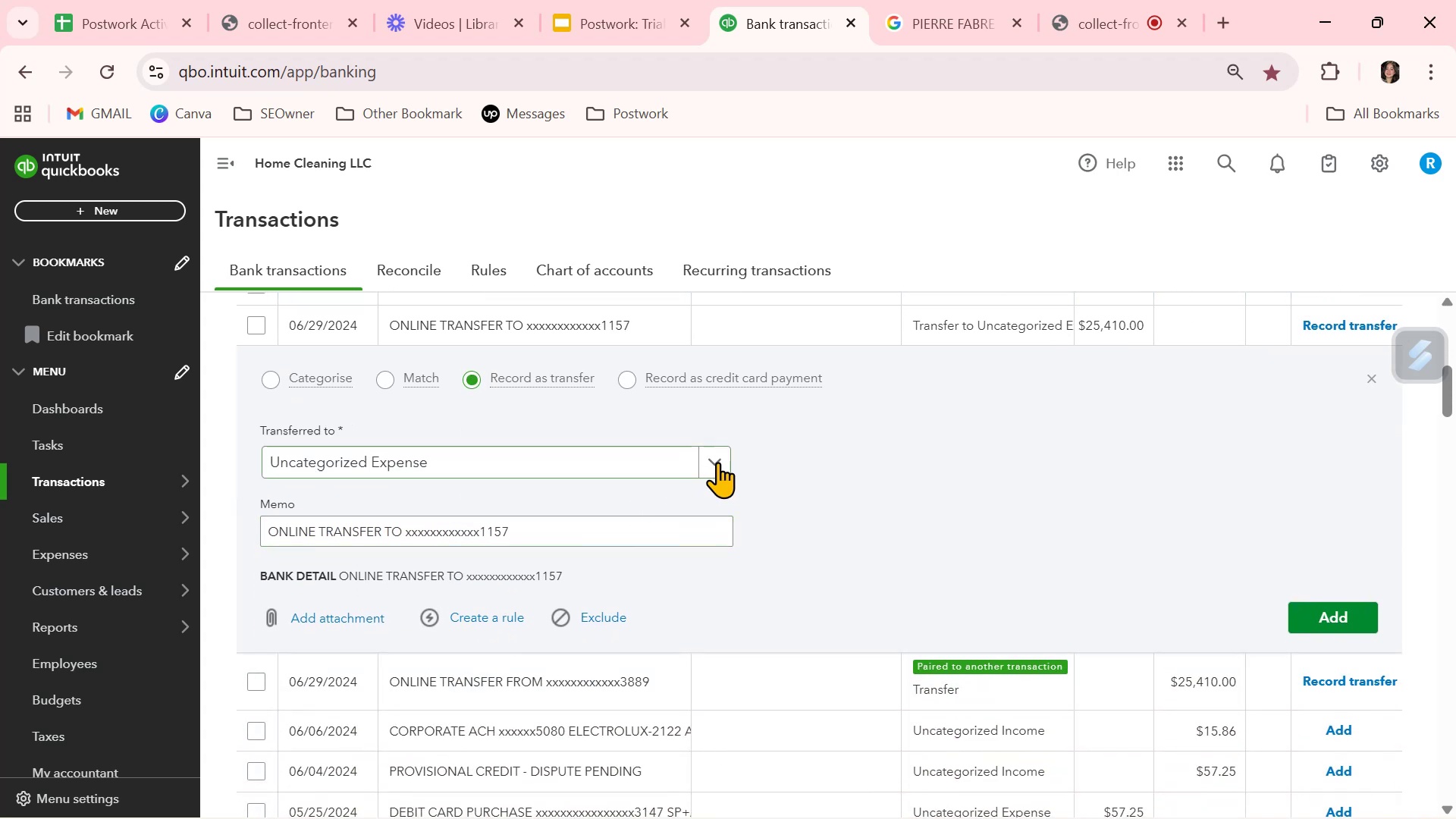 
left_click([718, 462])
 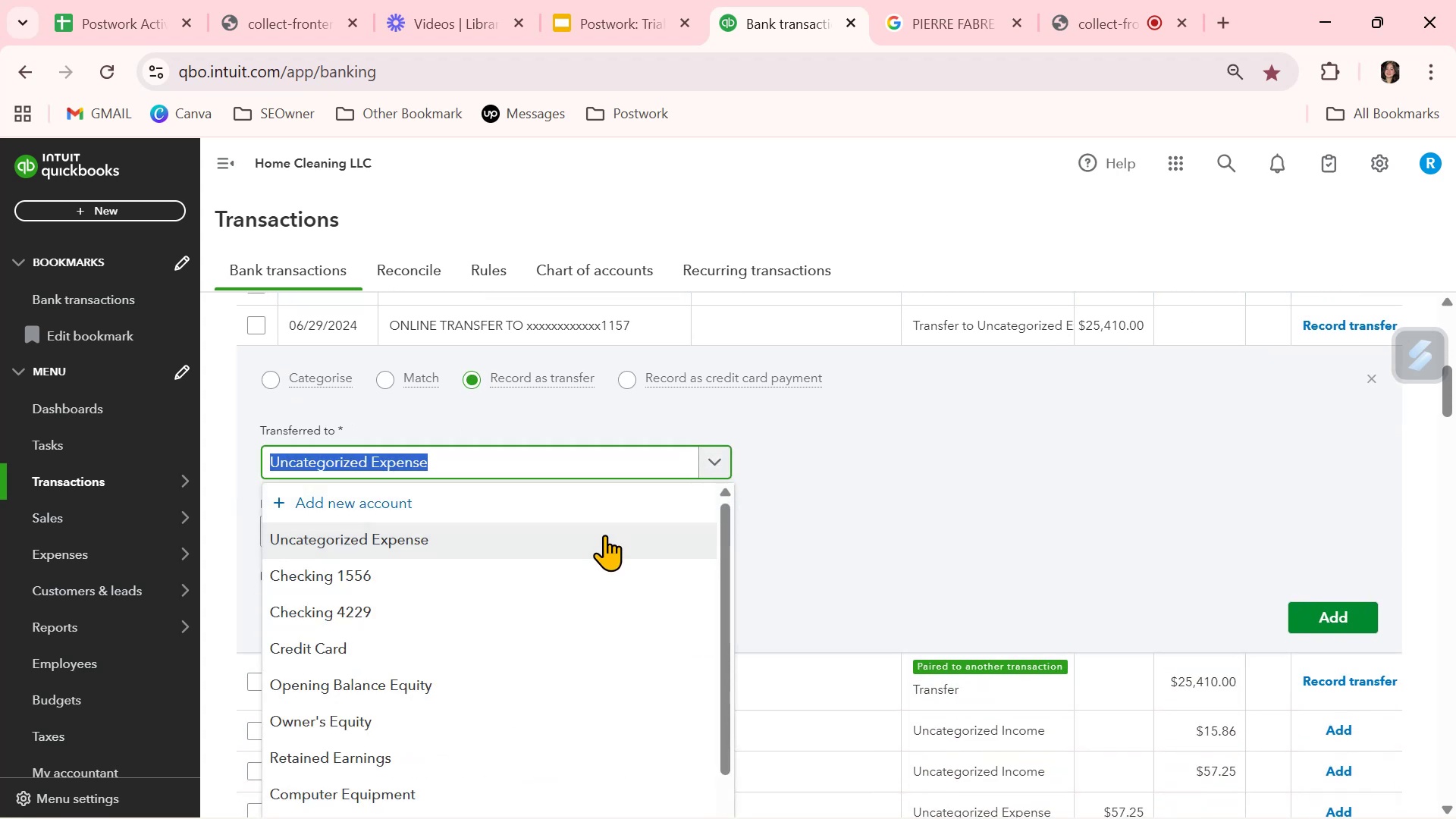 
scroll: coordinate [604, 535], scroll_direction: down, amount: 2.0
 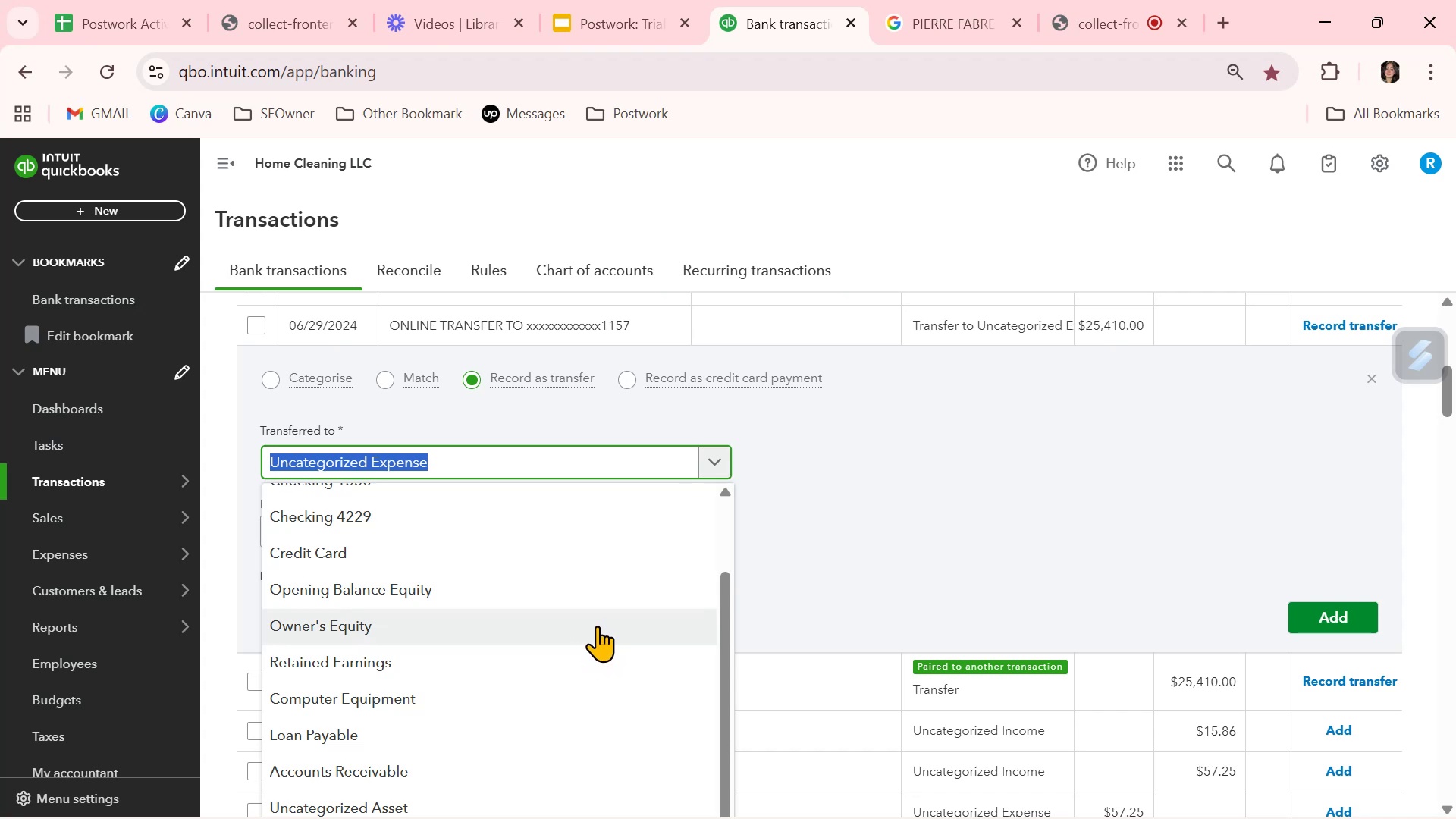 
wait(15.36)
 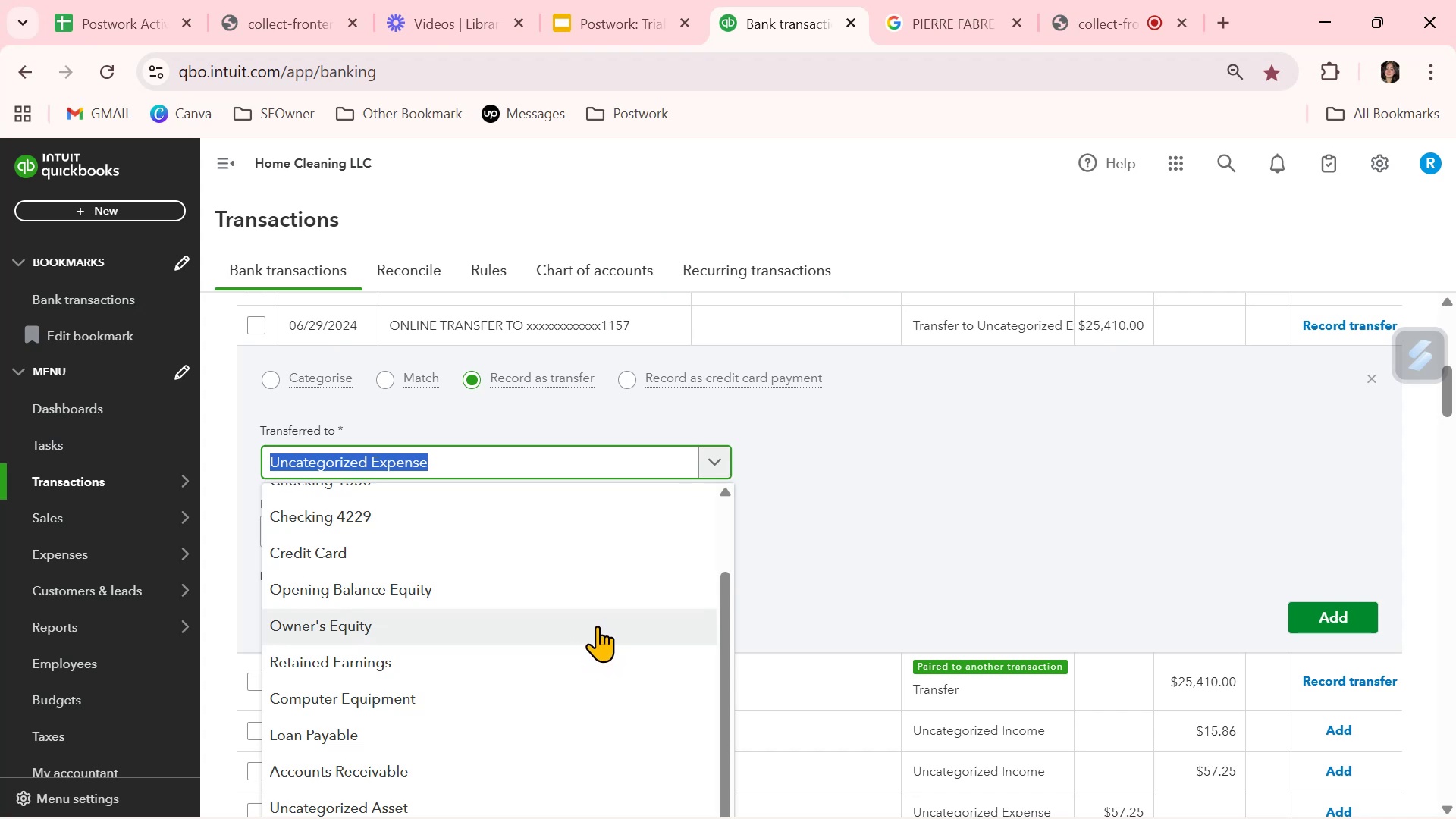 
left_click([918, 513])
 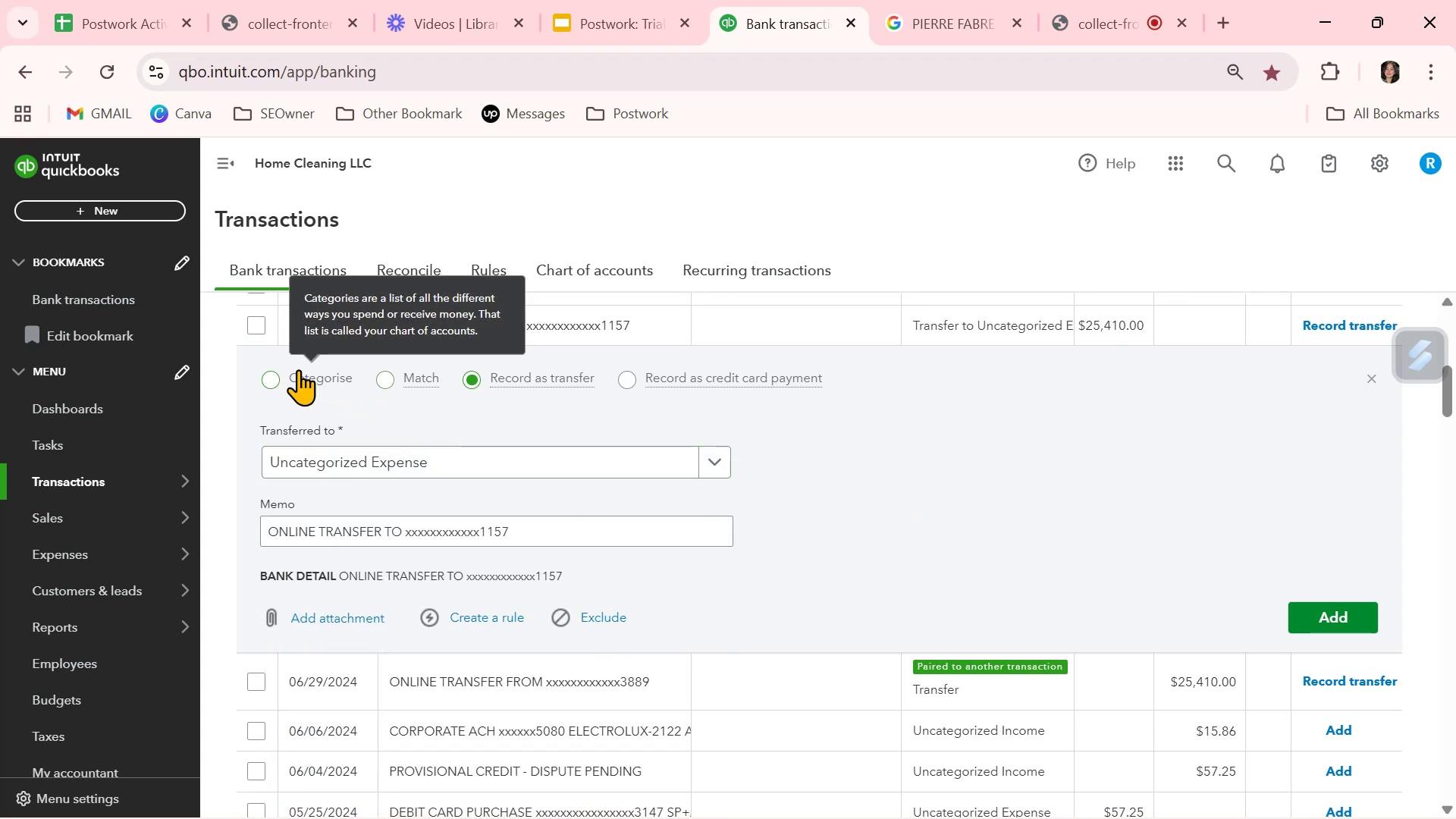 
left_click([282, 373])
 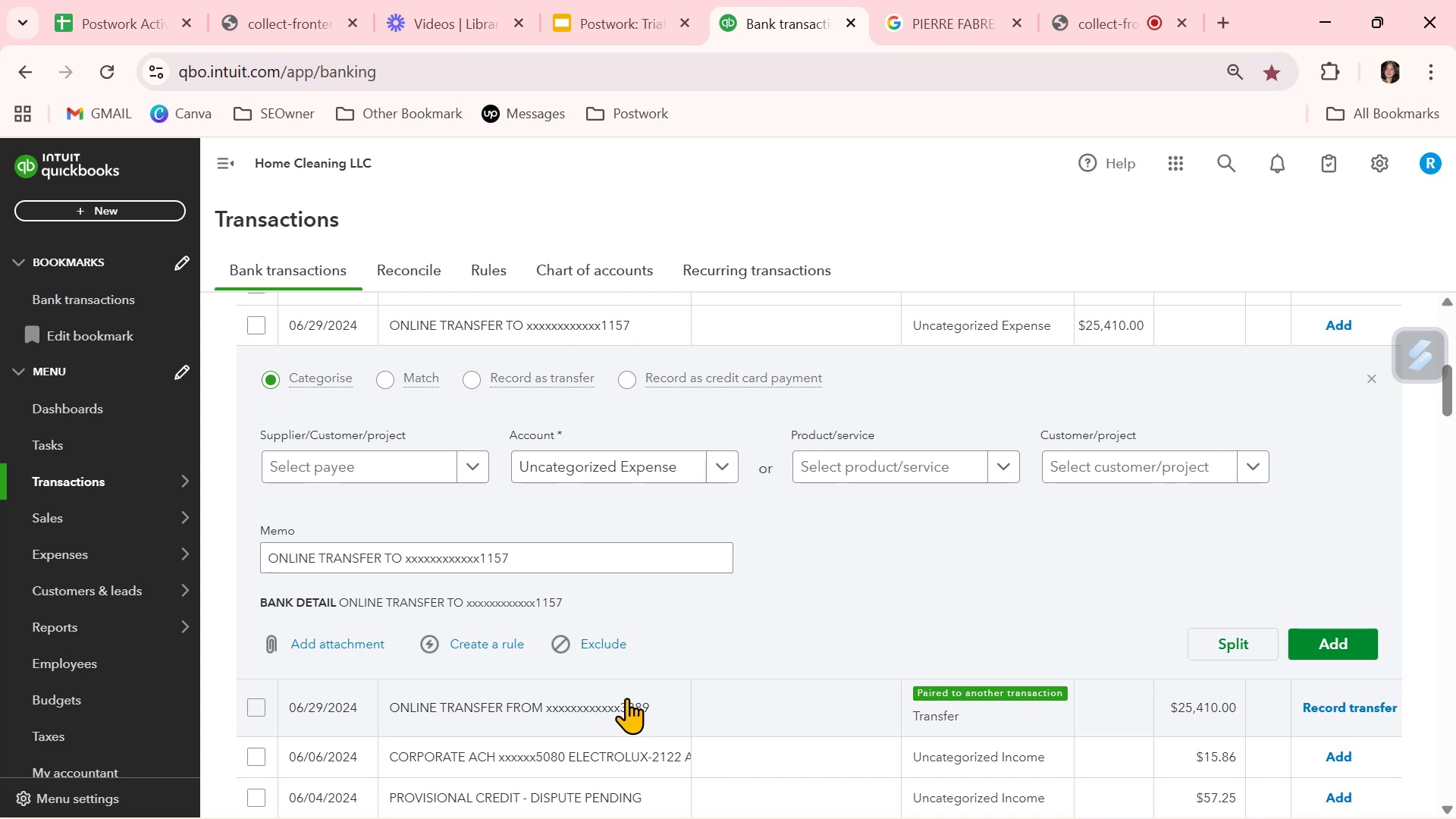 
wait(10.06)
 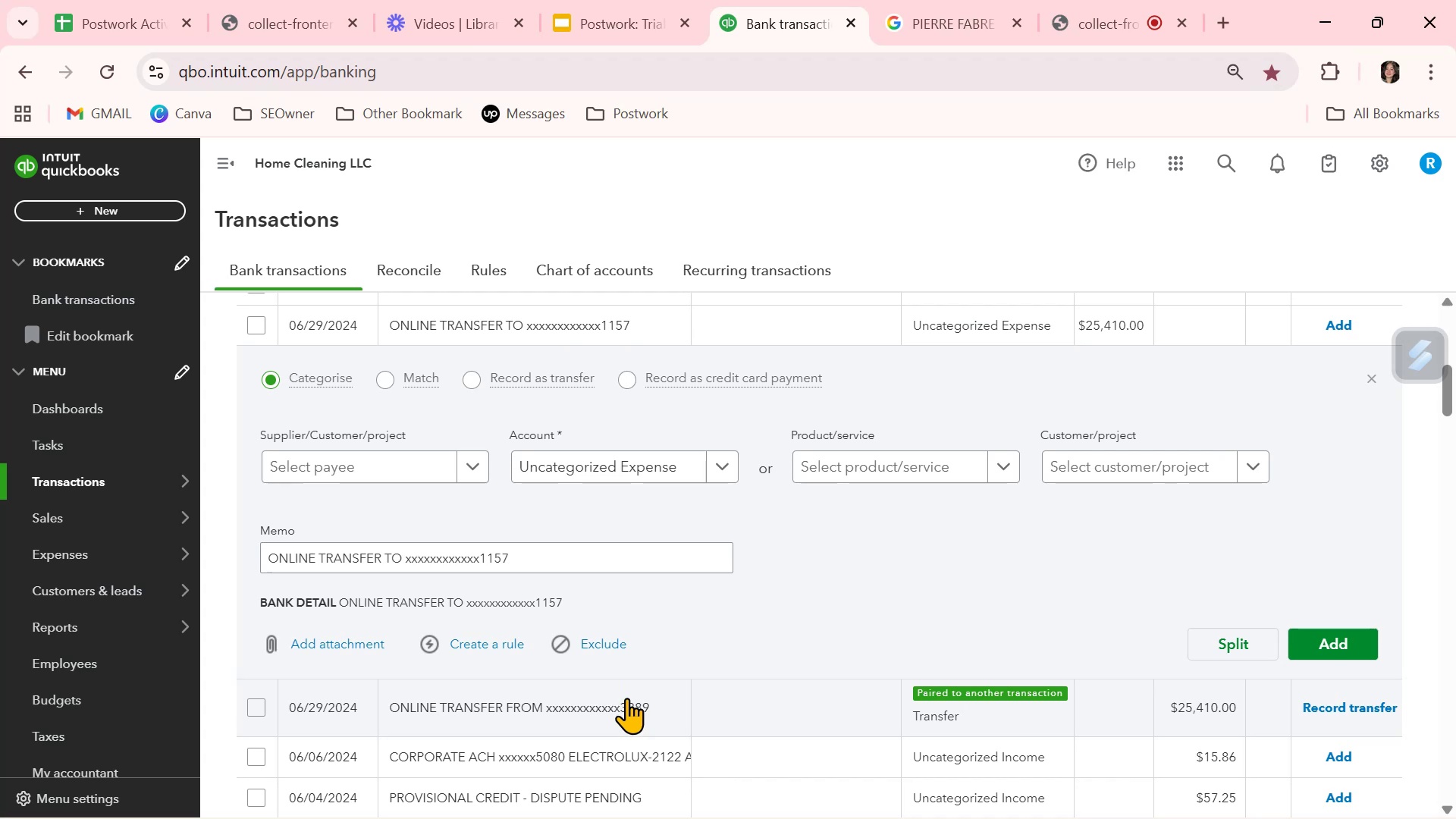 
left_click([1373, 380])
 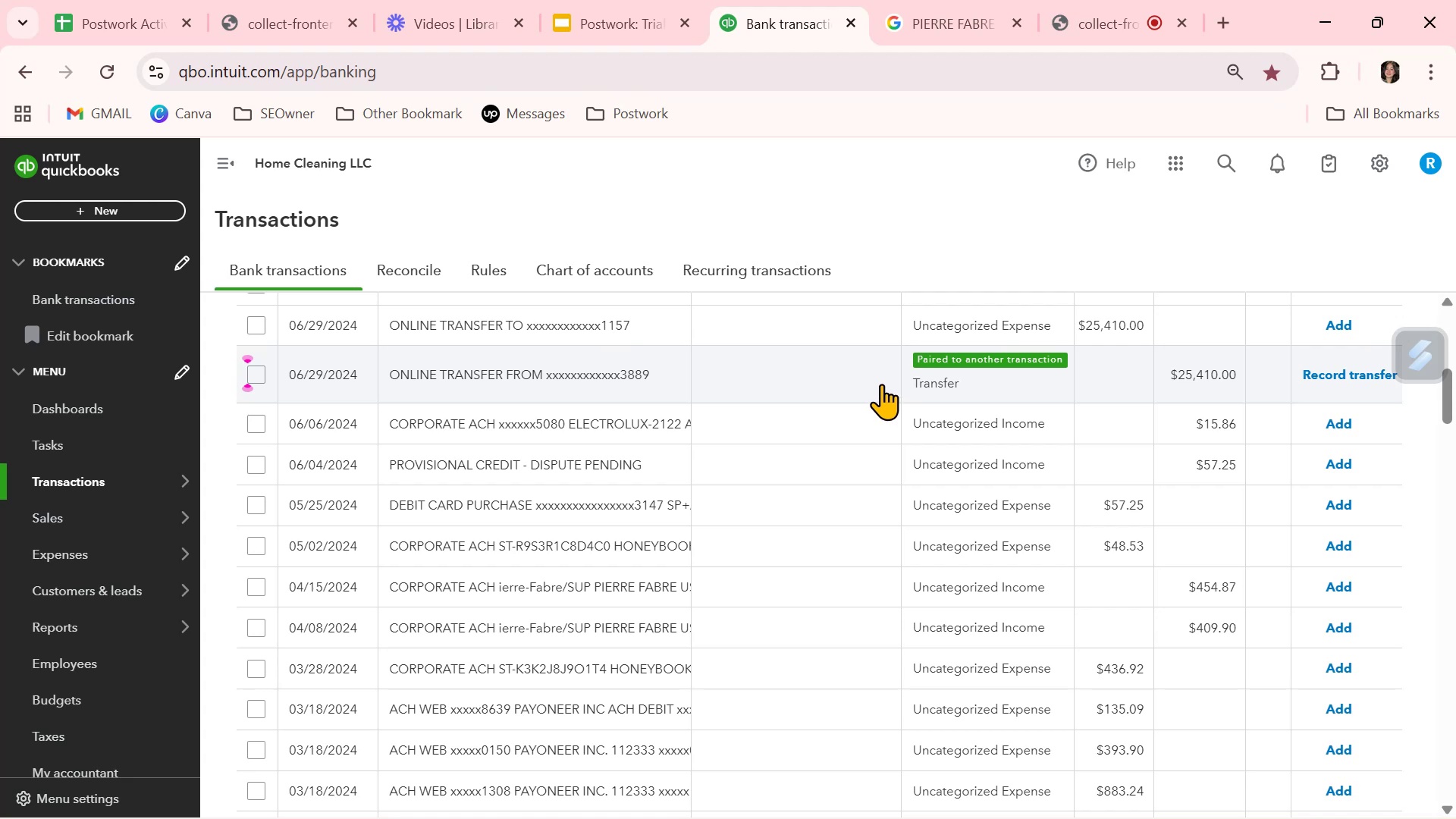 
wait(16.6)
 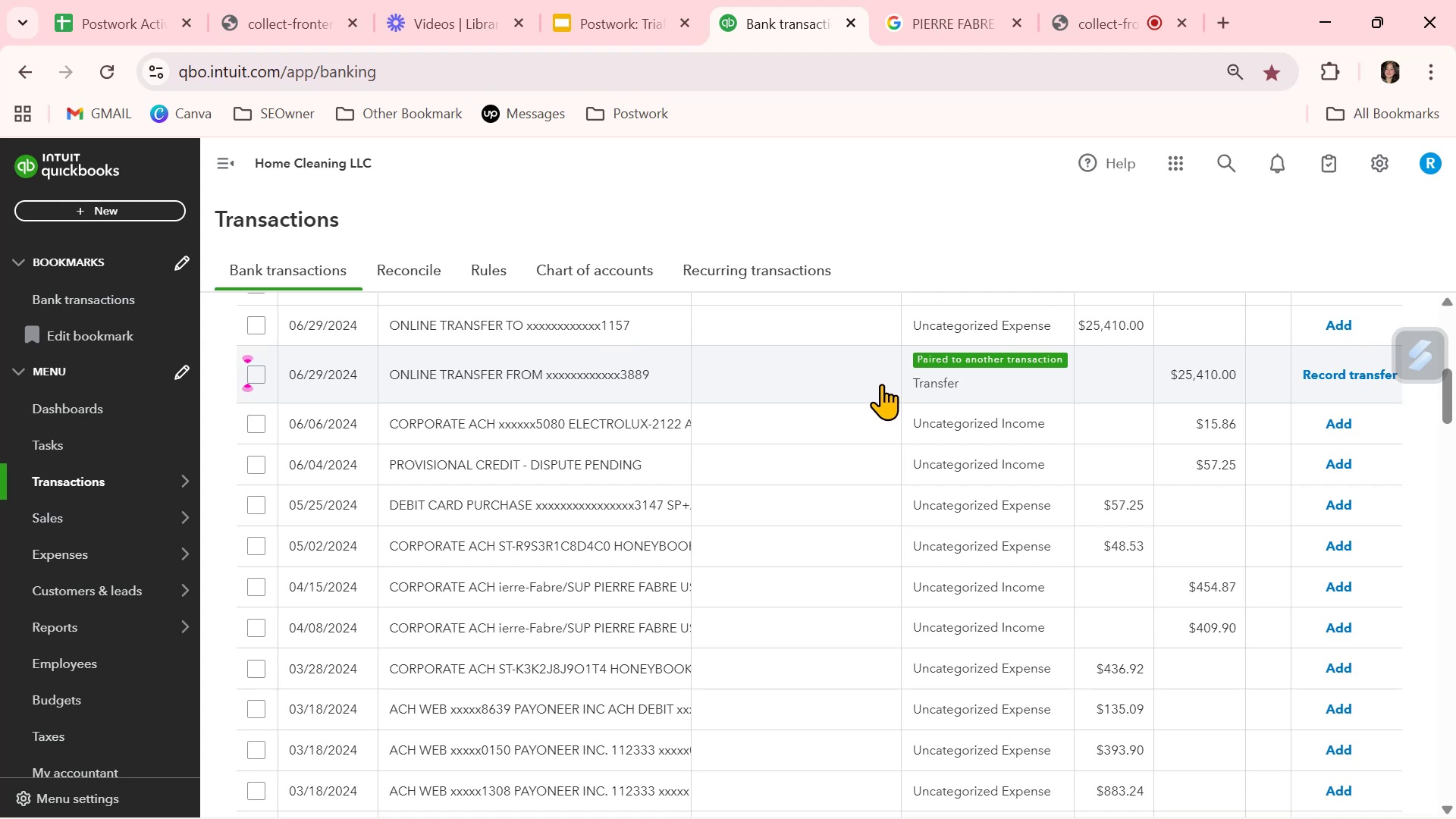 
left_click([628, 425])
 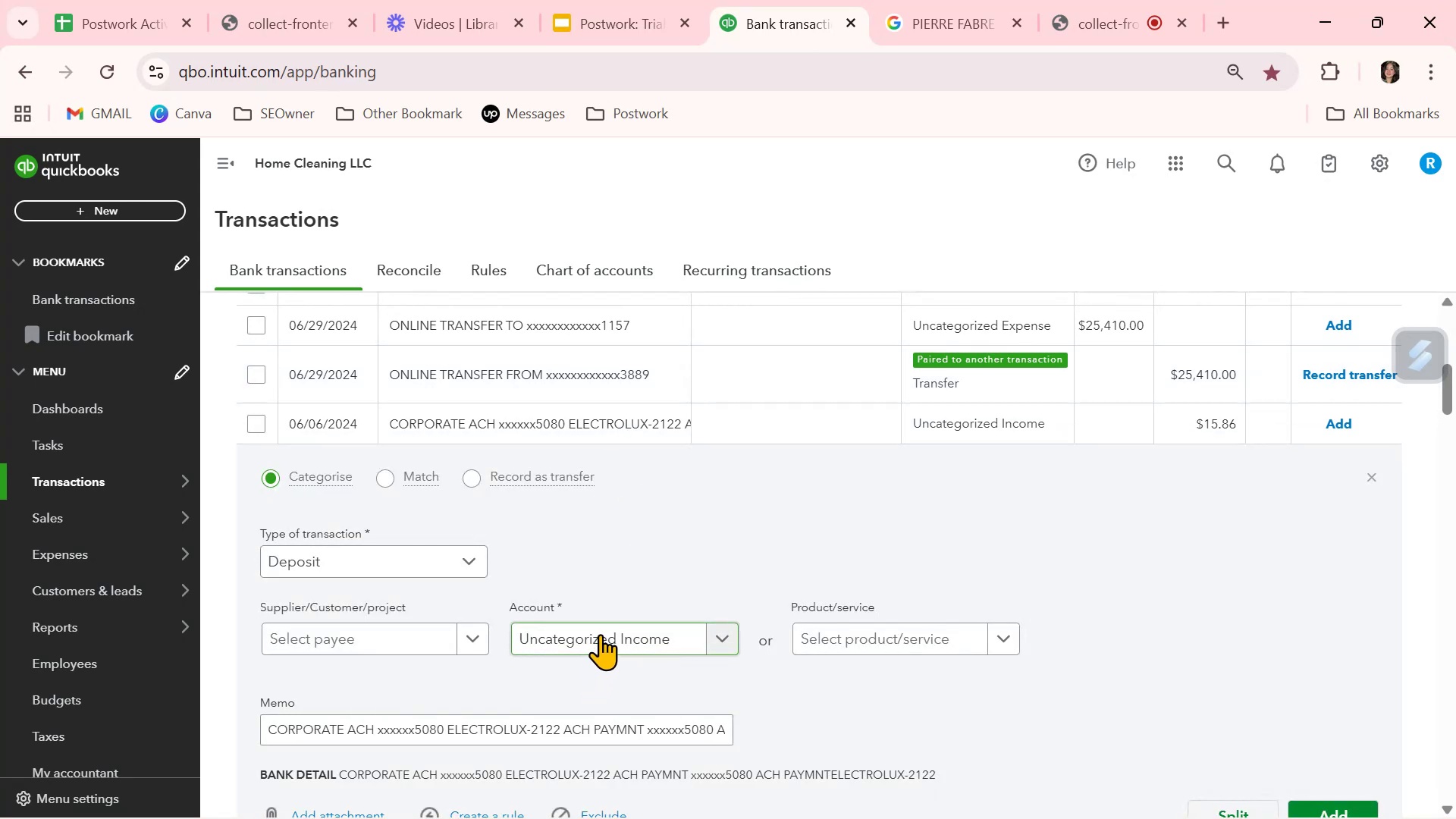 
wait(12.84)
 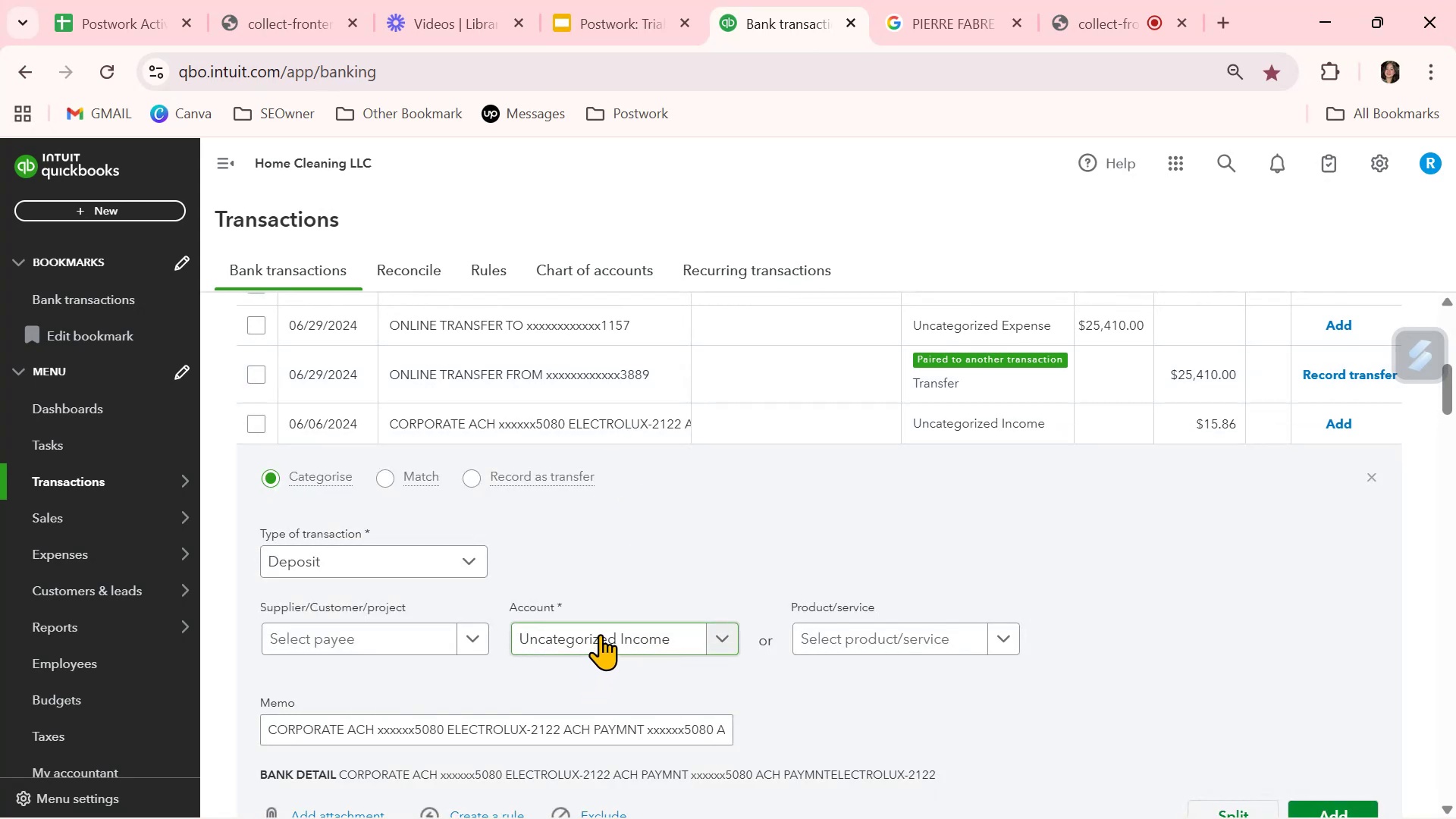 
scroll: coordinate [777, 472], scroll_direction: down, amount: 1.0
 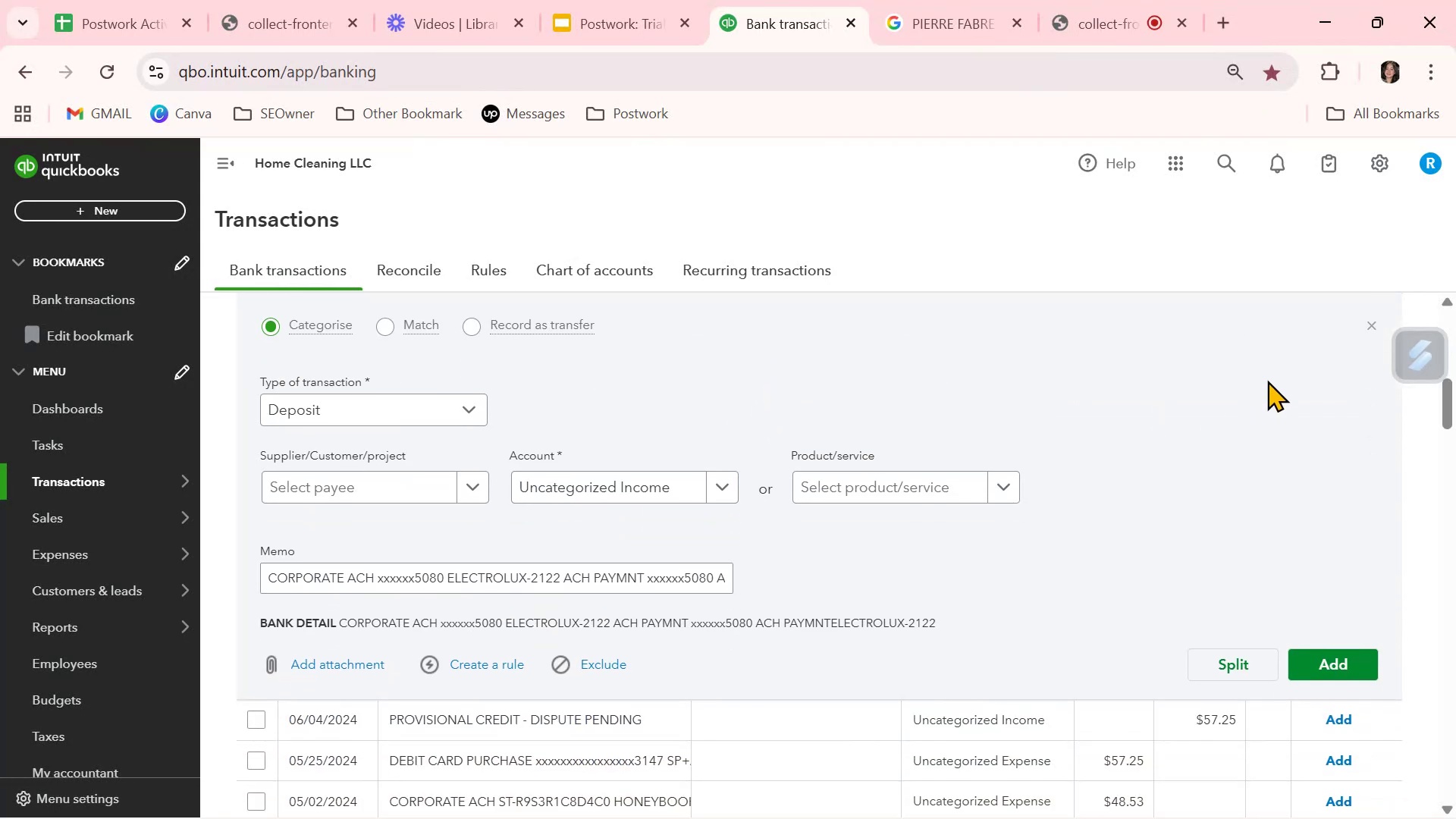 
scroll: coordinate [1266, 430], scroll_direction: up, amount: 7.0
 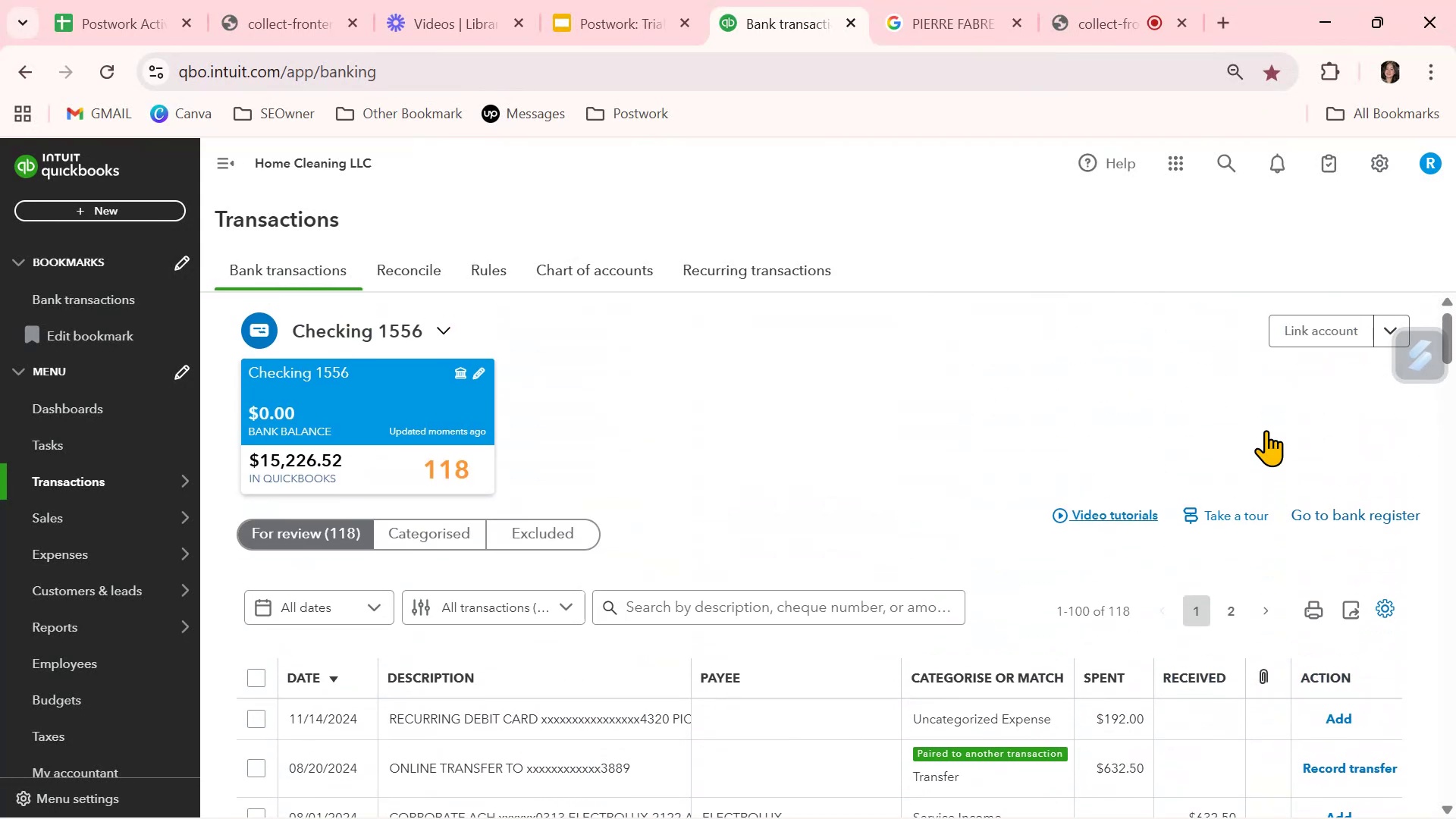 
scroll: coordinate [1266, 430], scroll_direction: down, amount: 2.0
 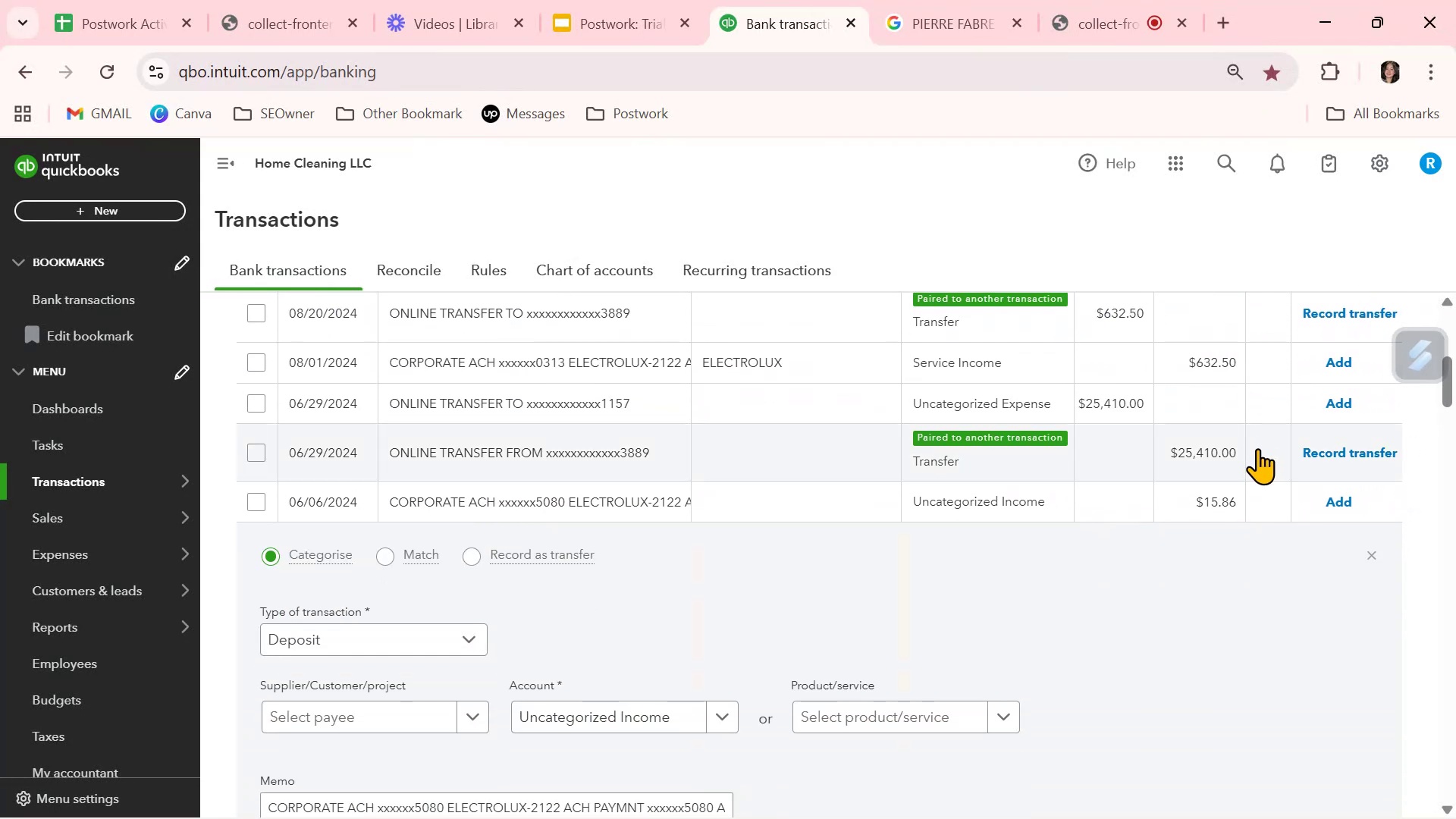 
mouse_move([1361, 569])
 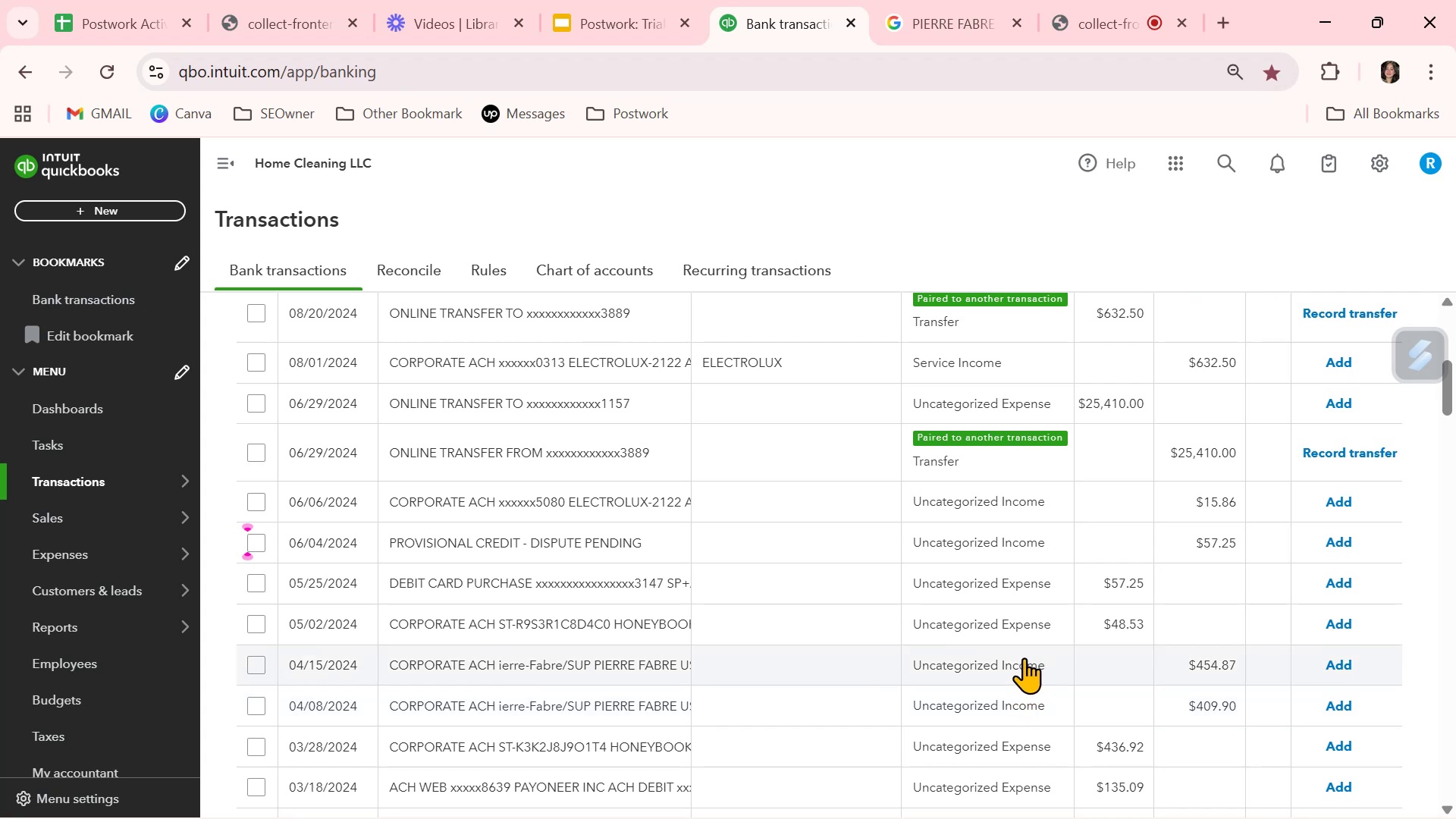 
wait(10.91)
 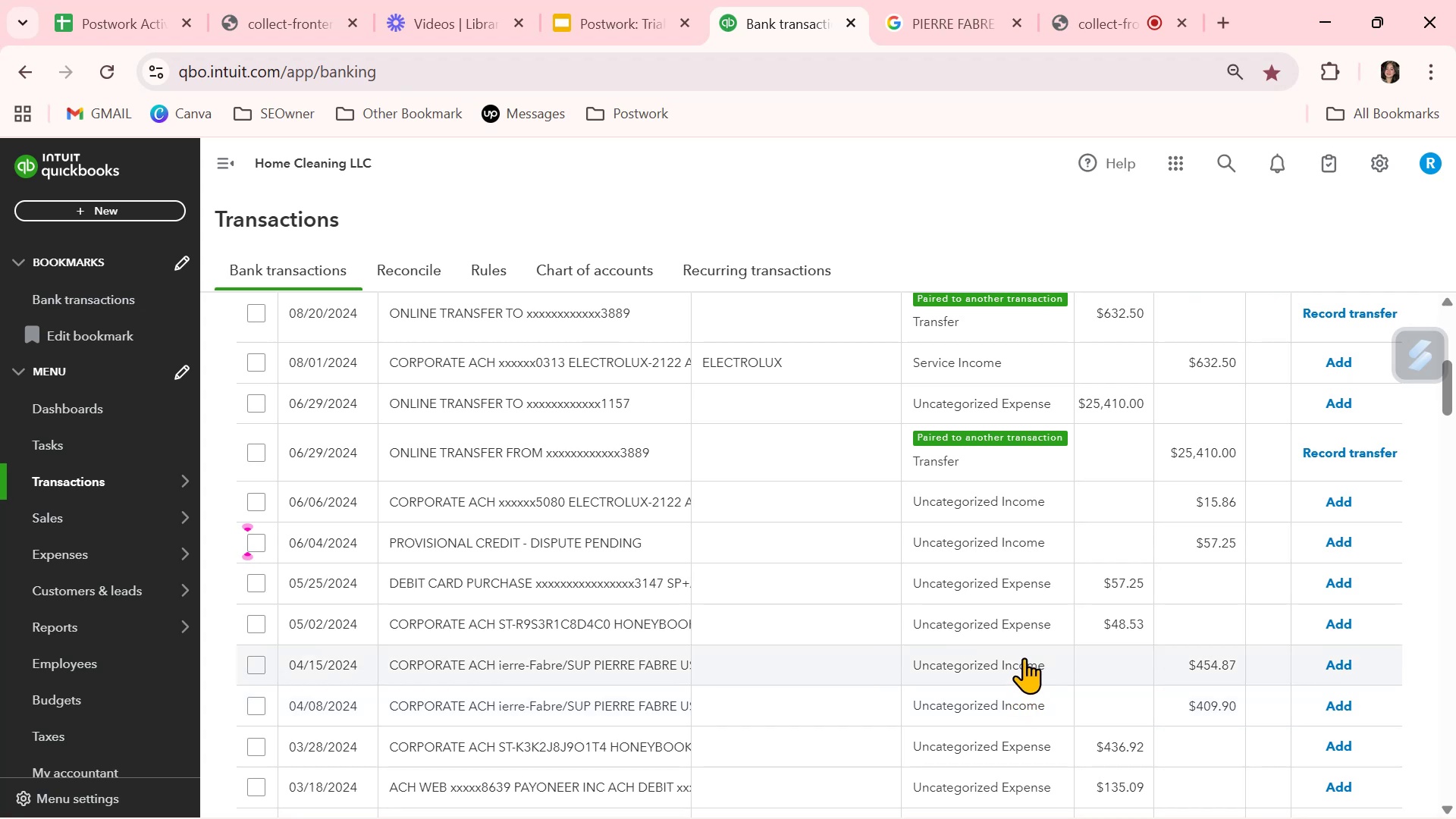 
left_click([641, 589])
 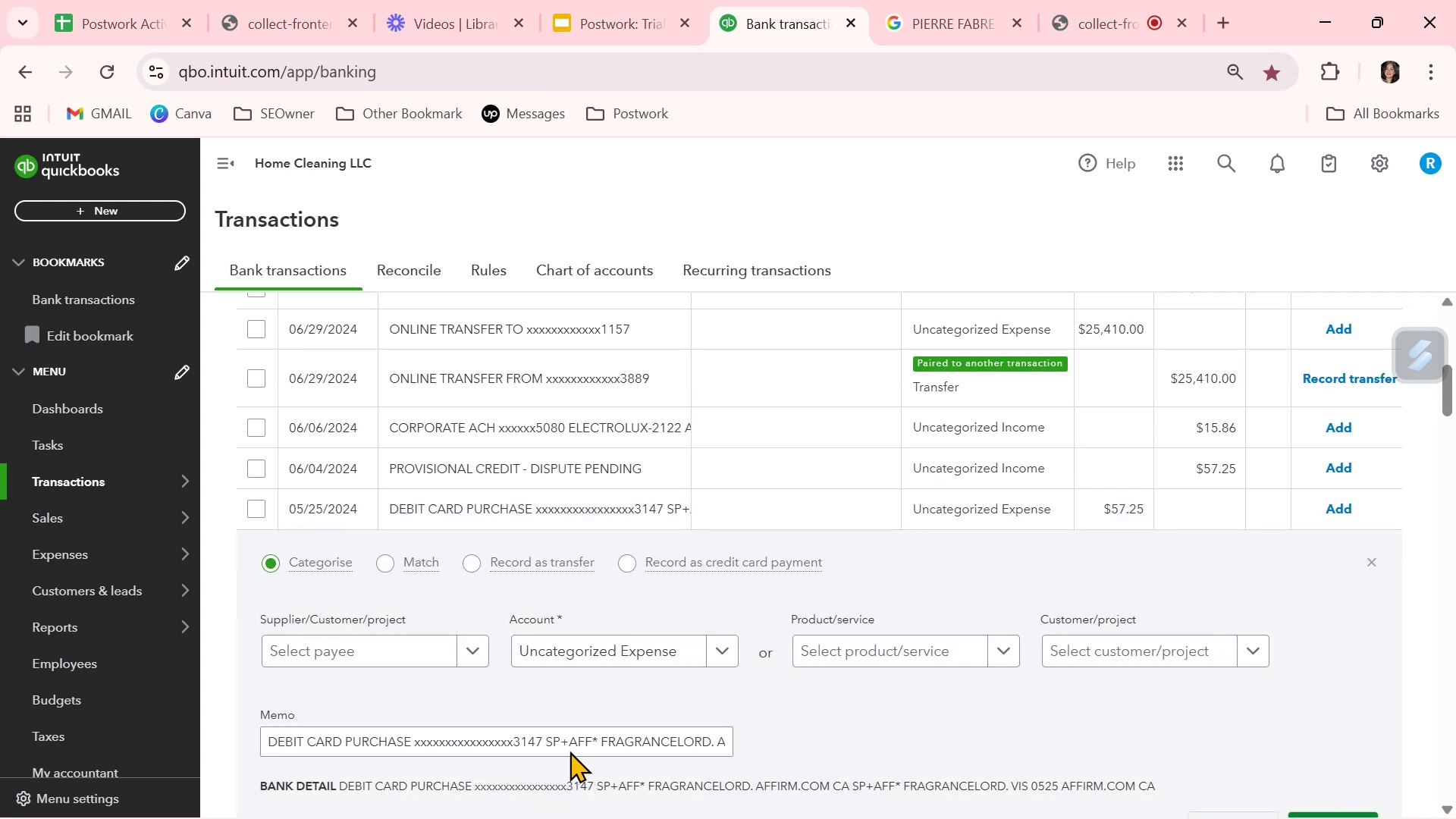 
left_click([577, 733])
 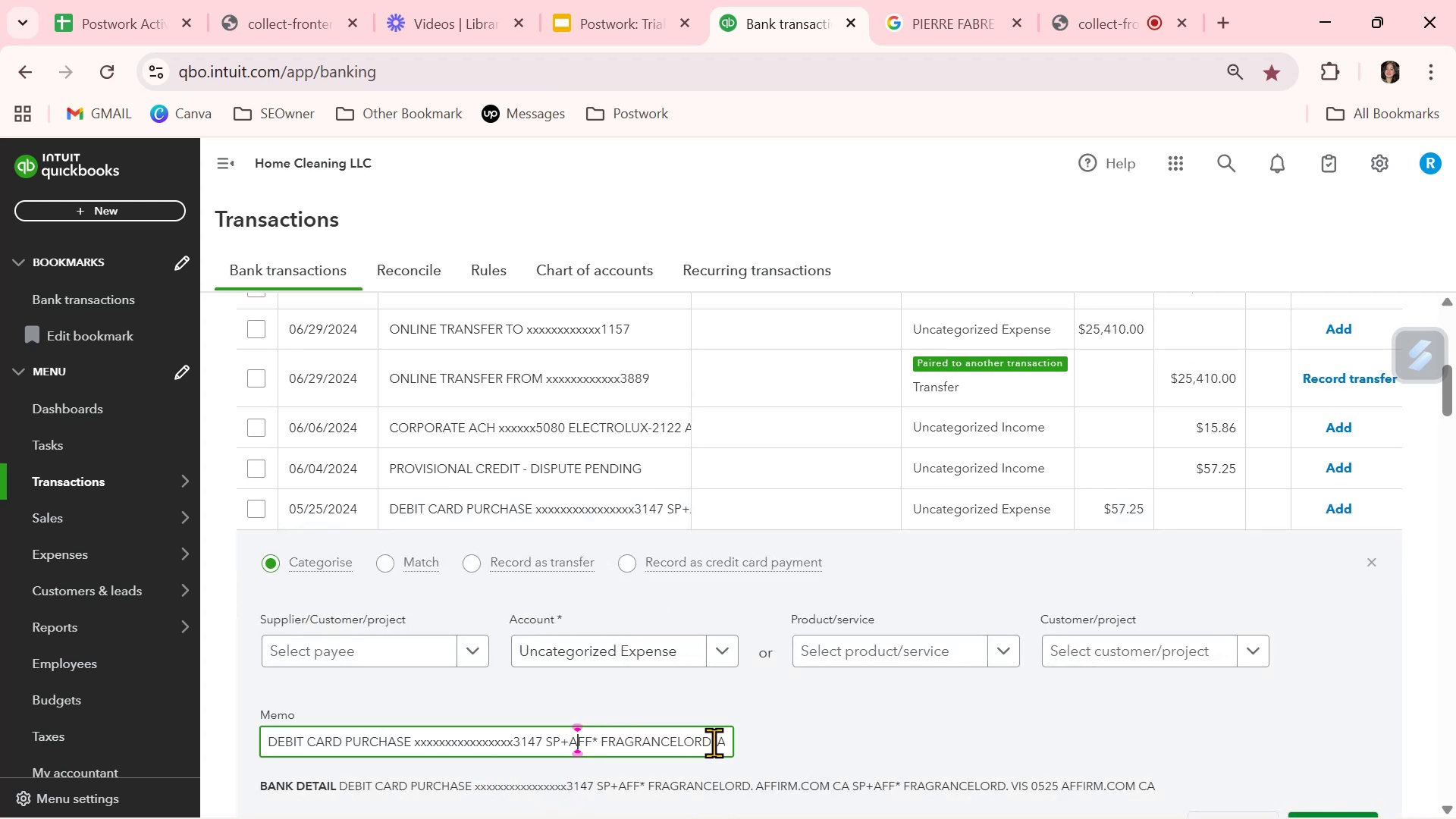 
hold_key(key=ArrowRight, duration=1.54)
 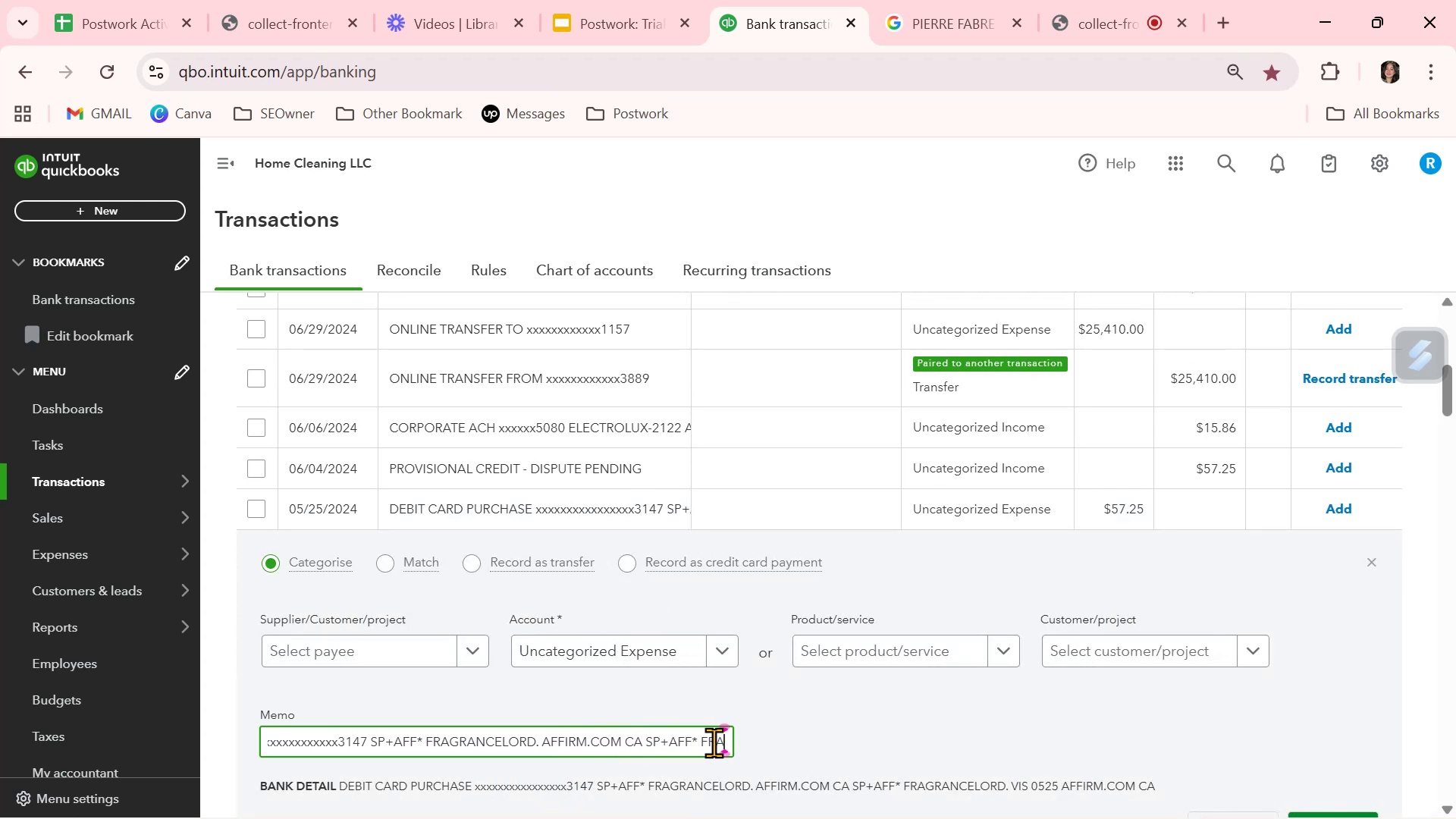 
hold_key(key=ArrowRight, duration=1.5)
 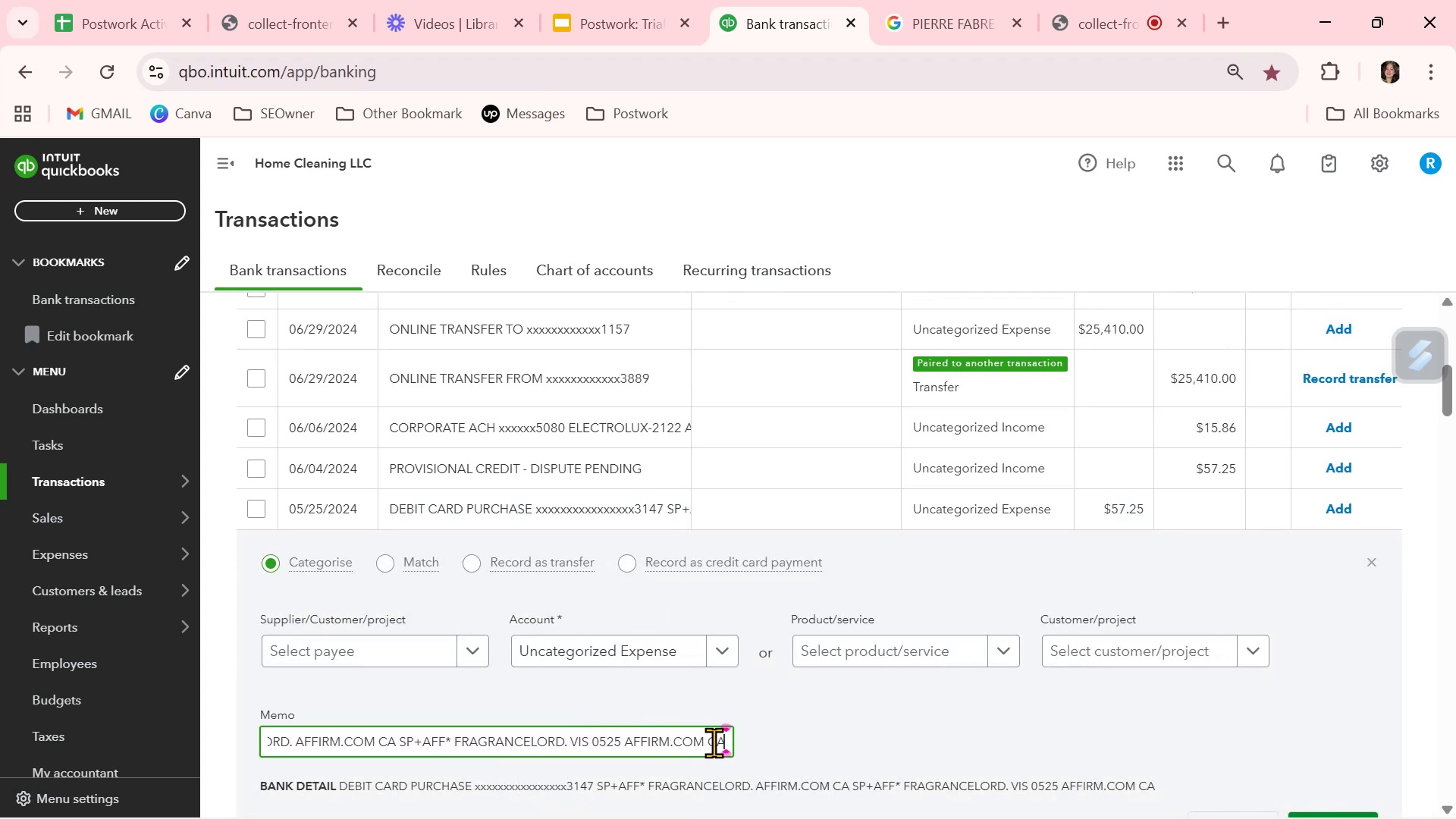 
hold_key(key=ArrowRight, duration=1.5)
 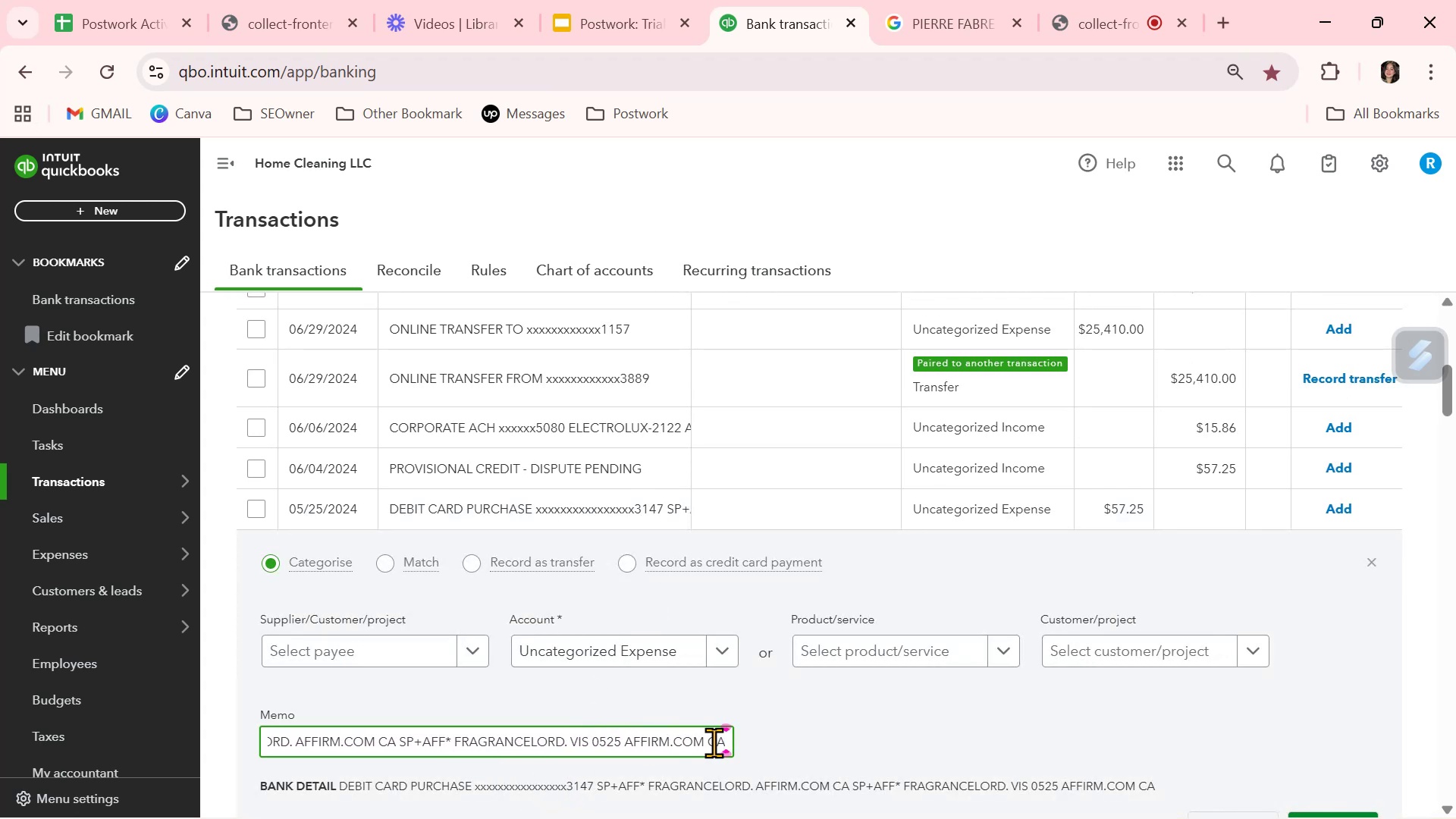 
hold_key(key=ArrowRight, duration=0.98)
 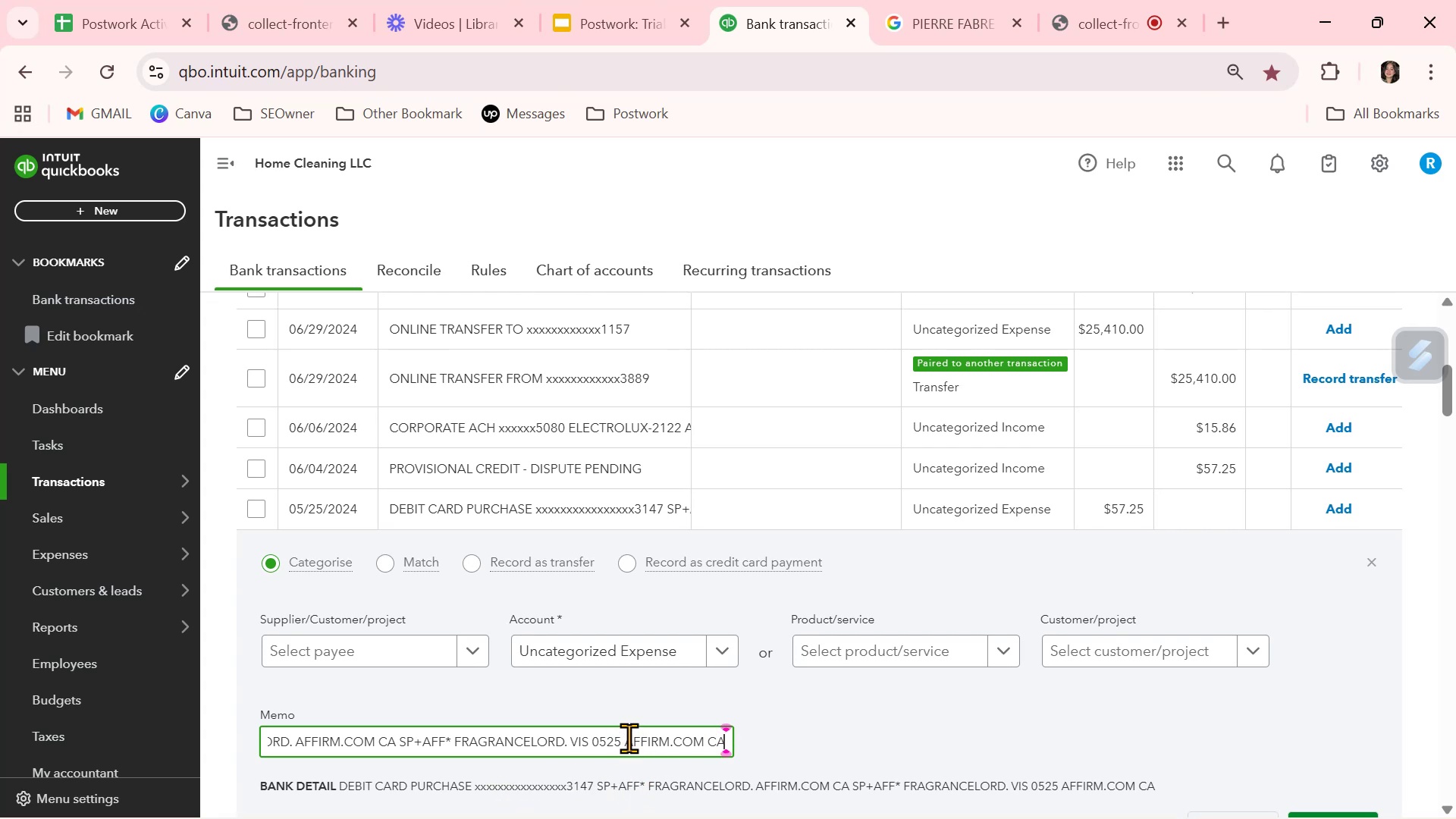 
wait(13.35)
 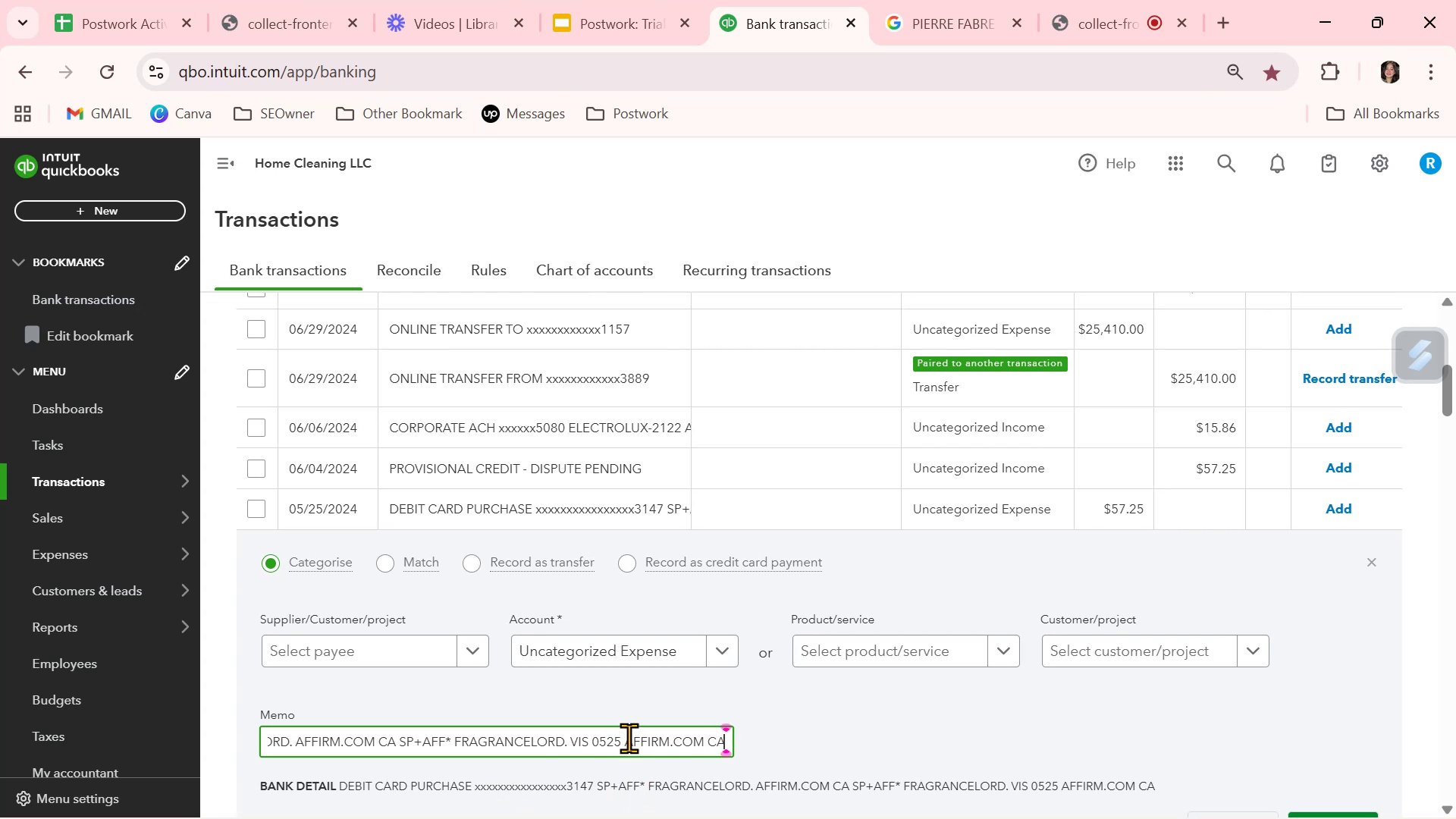 
left_click_drag(start_coordinate=[624, 743], to_coordinate=[669, 739])
 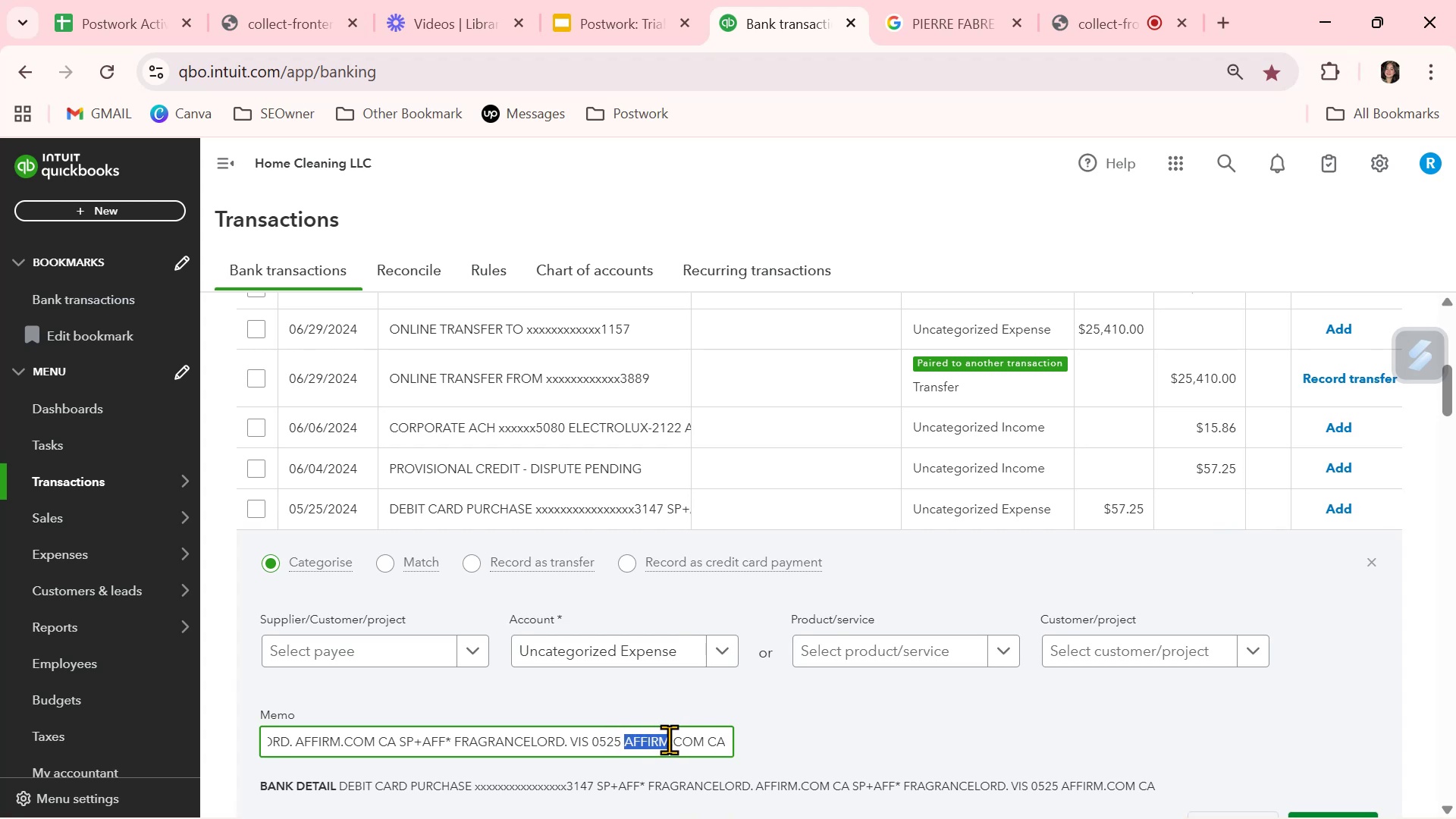 
key(Control+ControlLeft)
 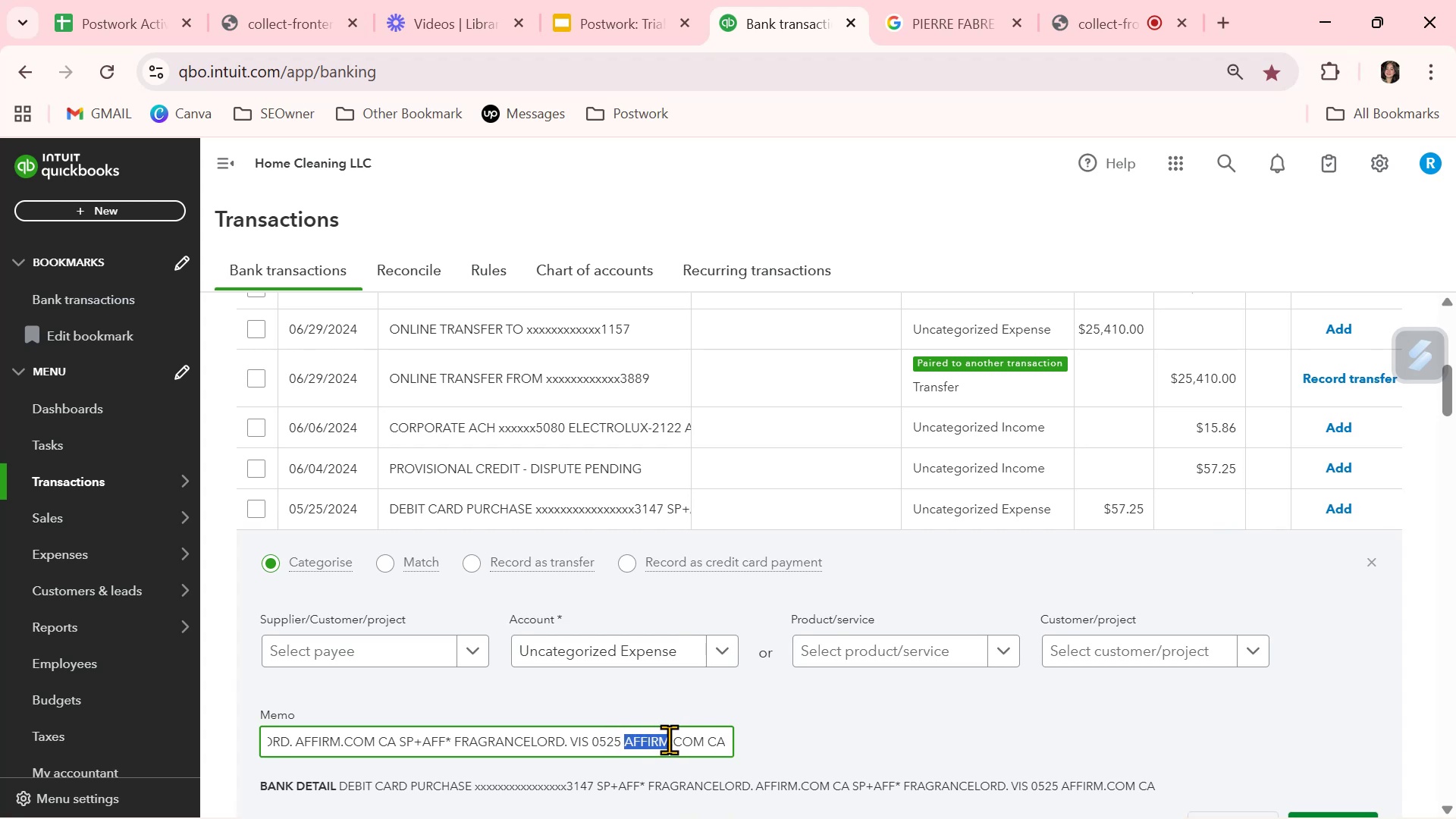 
key(Control+C)
 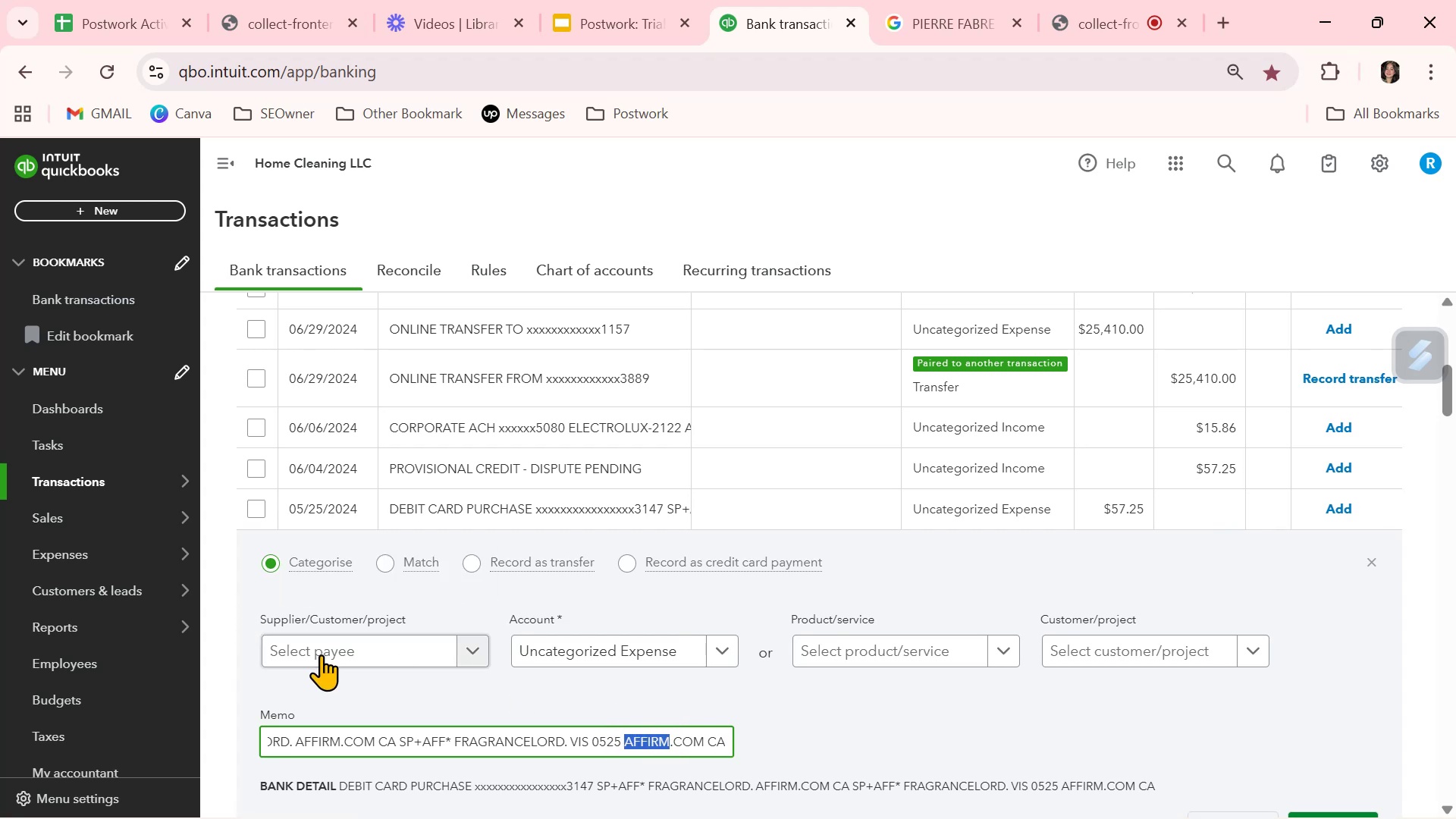 
left_click([321, 648])
 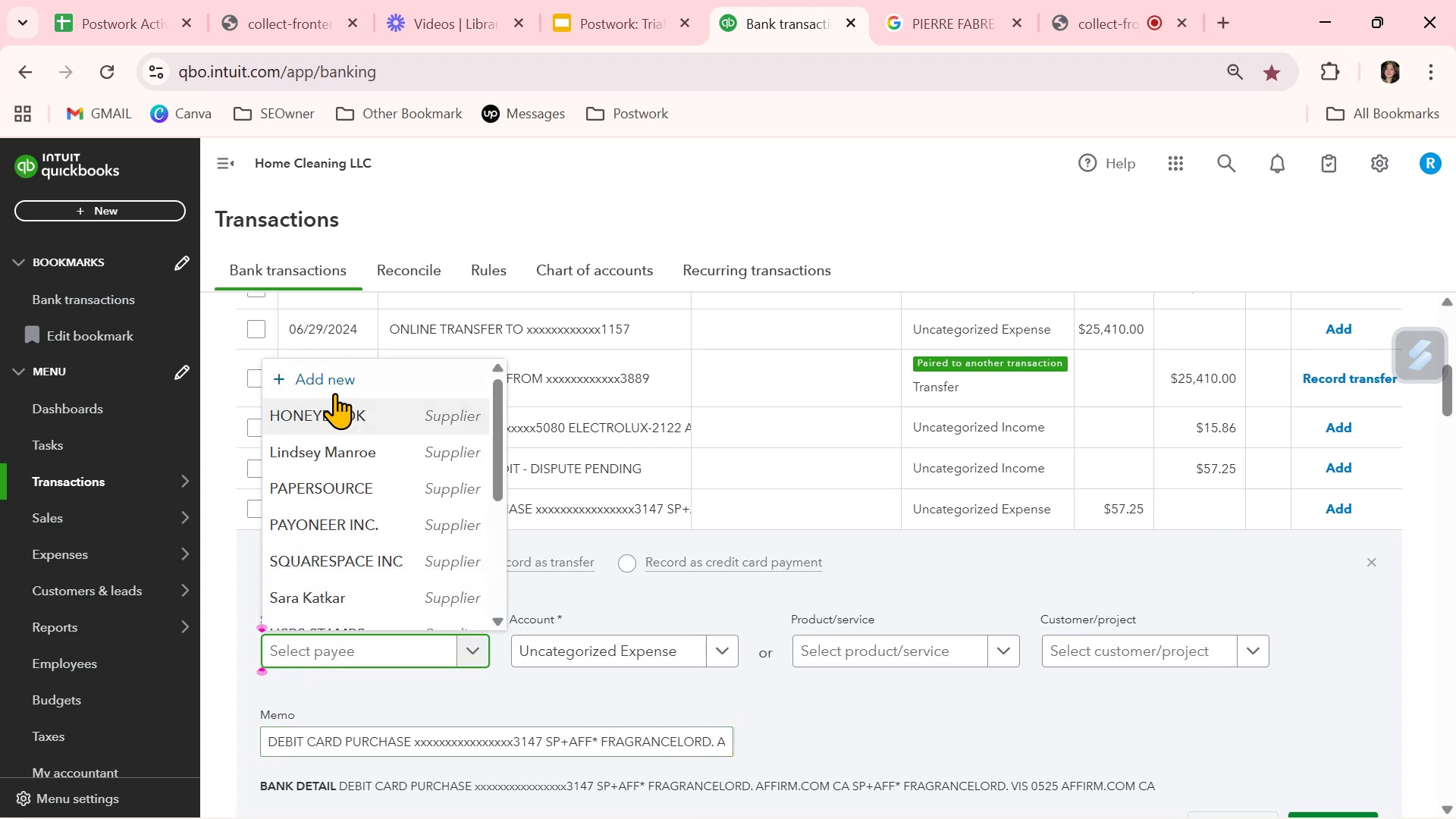 
left_click([339, 376])
 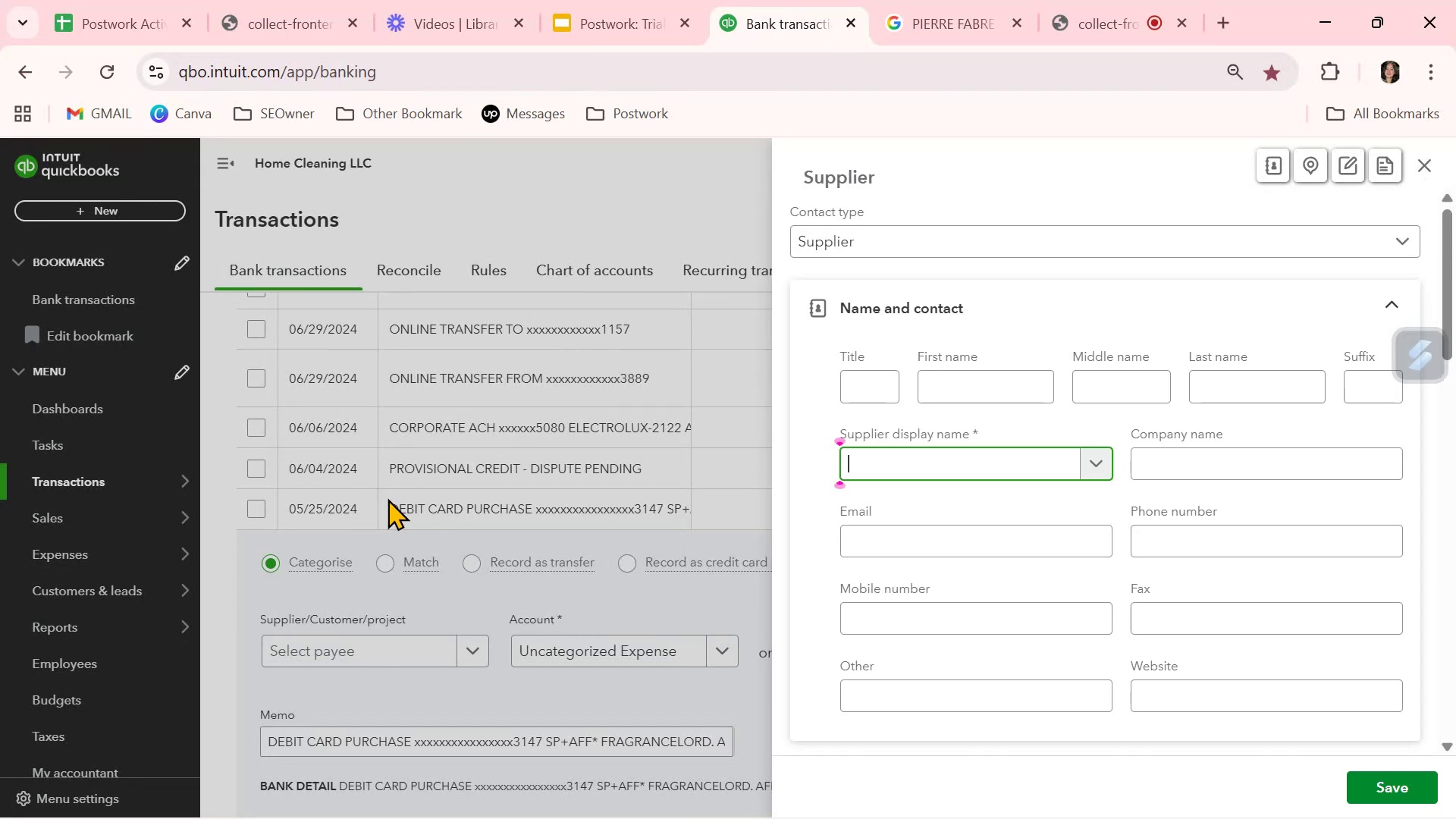 
key(Control+ControlLeft)
 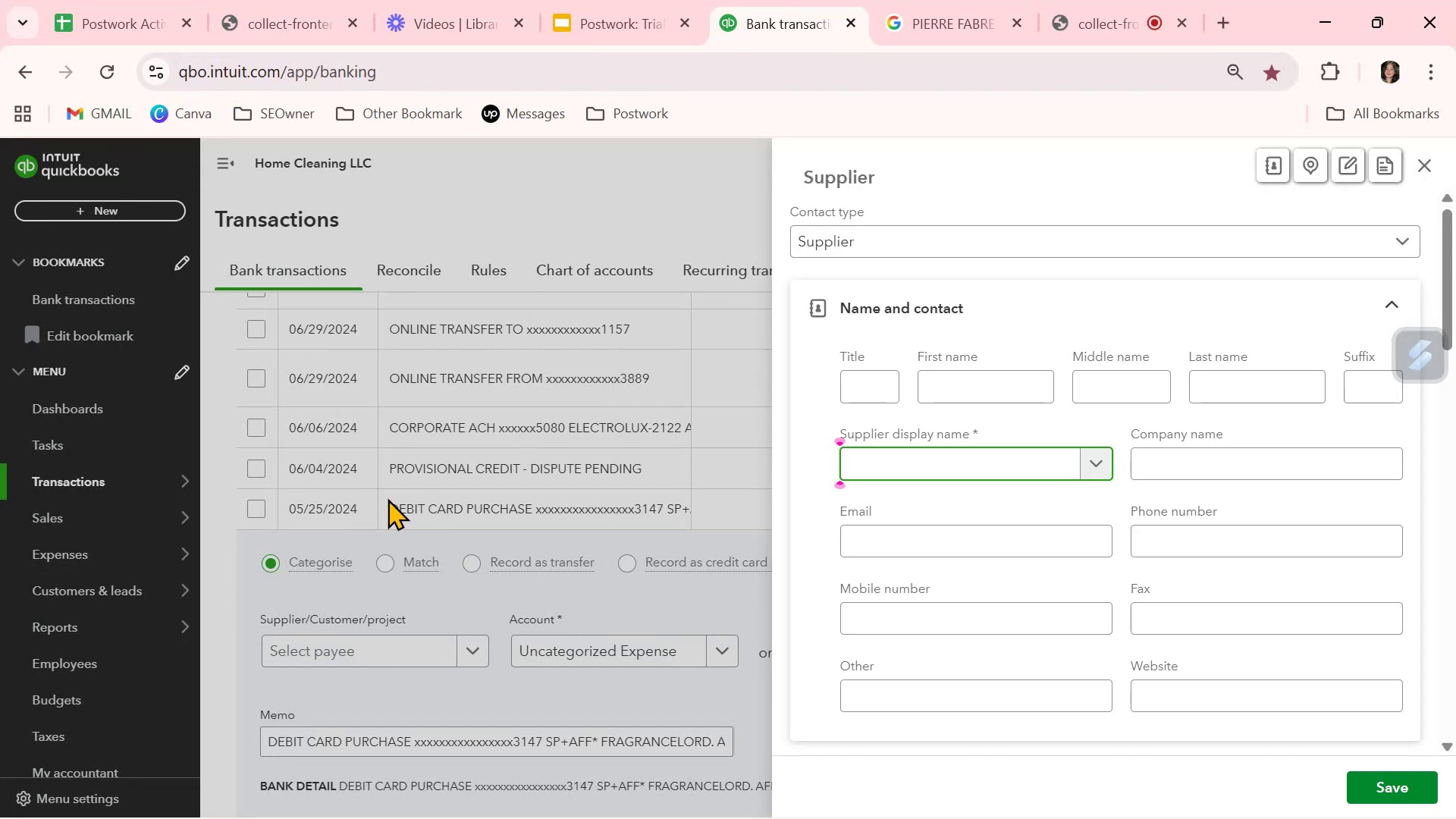 
key(Control+V)
 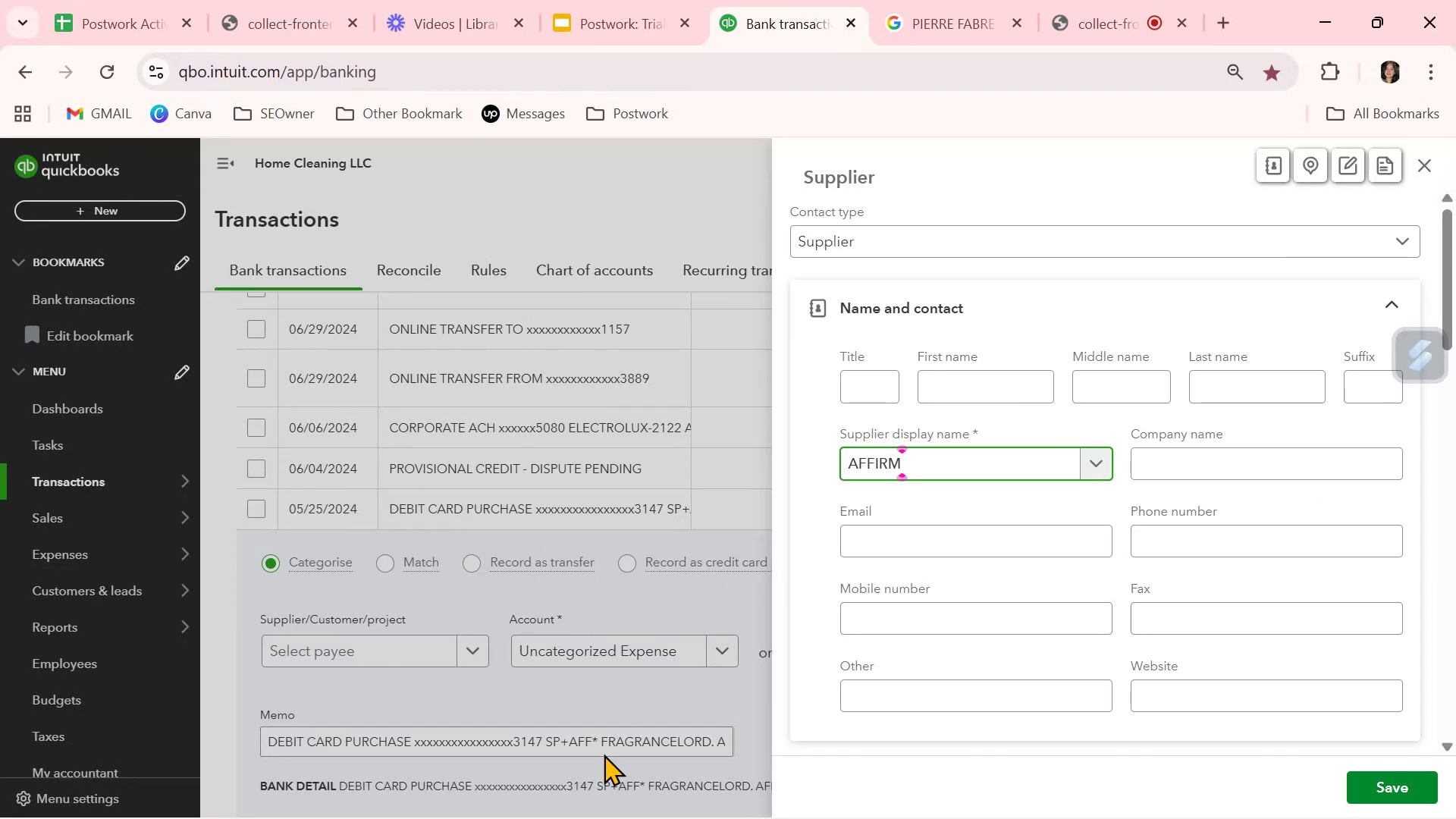 
wait(5.28)
 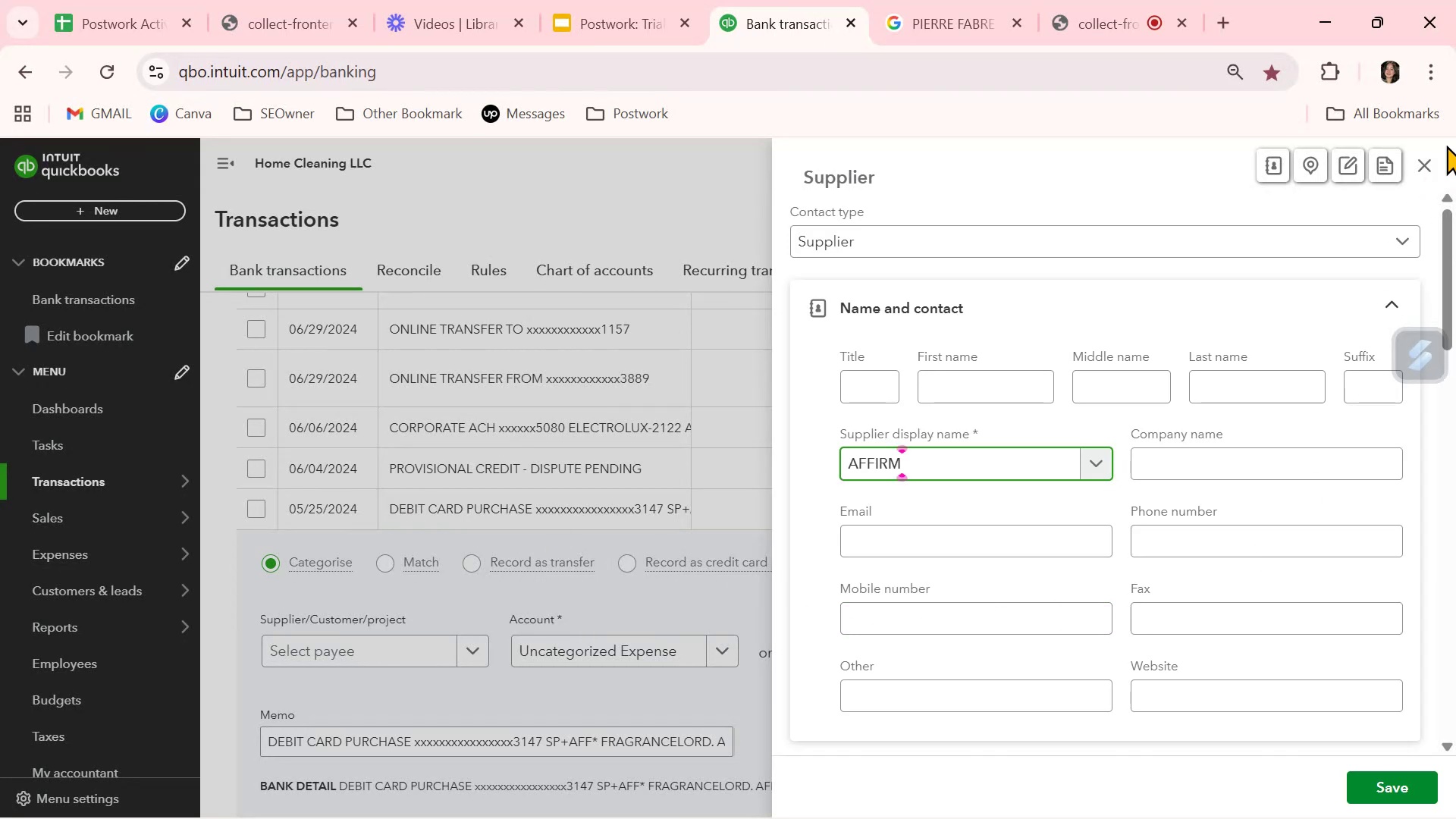 
left_click([1371, 790])
 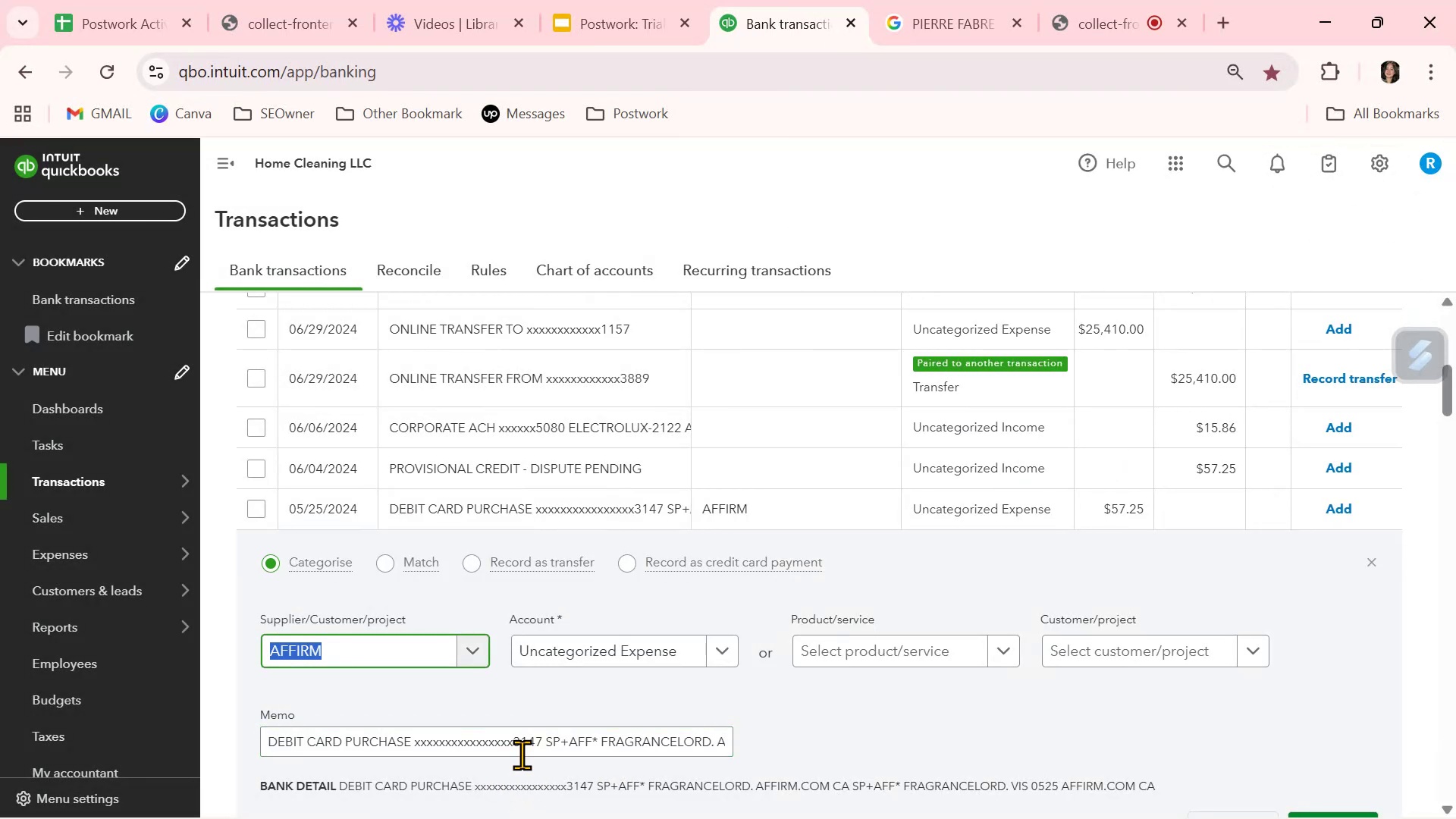 
left_click([518, 745])
 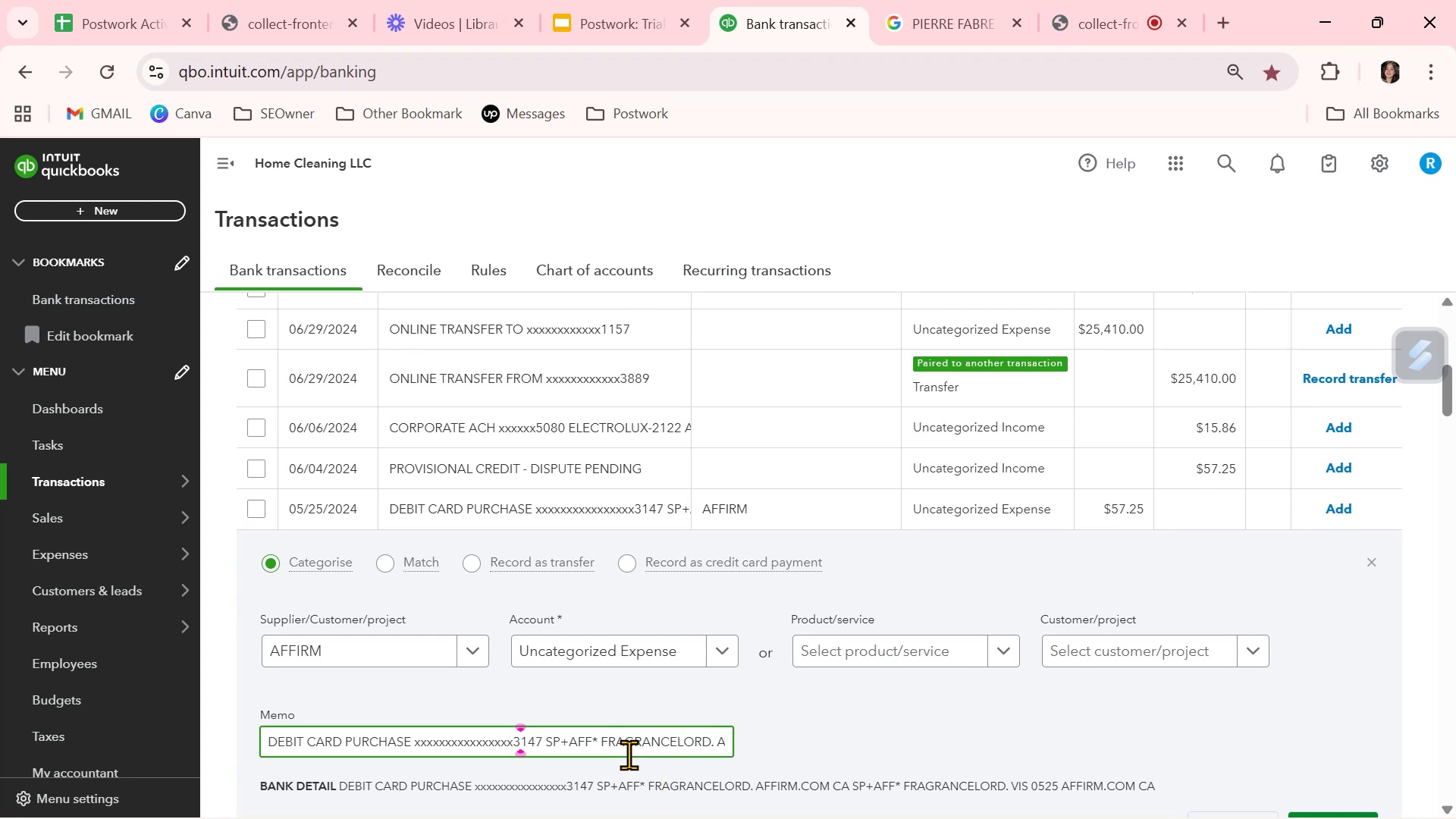 
wait(7.78)
 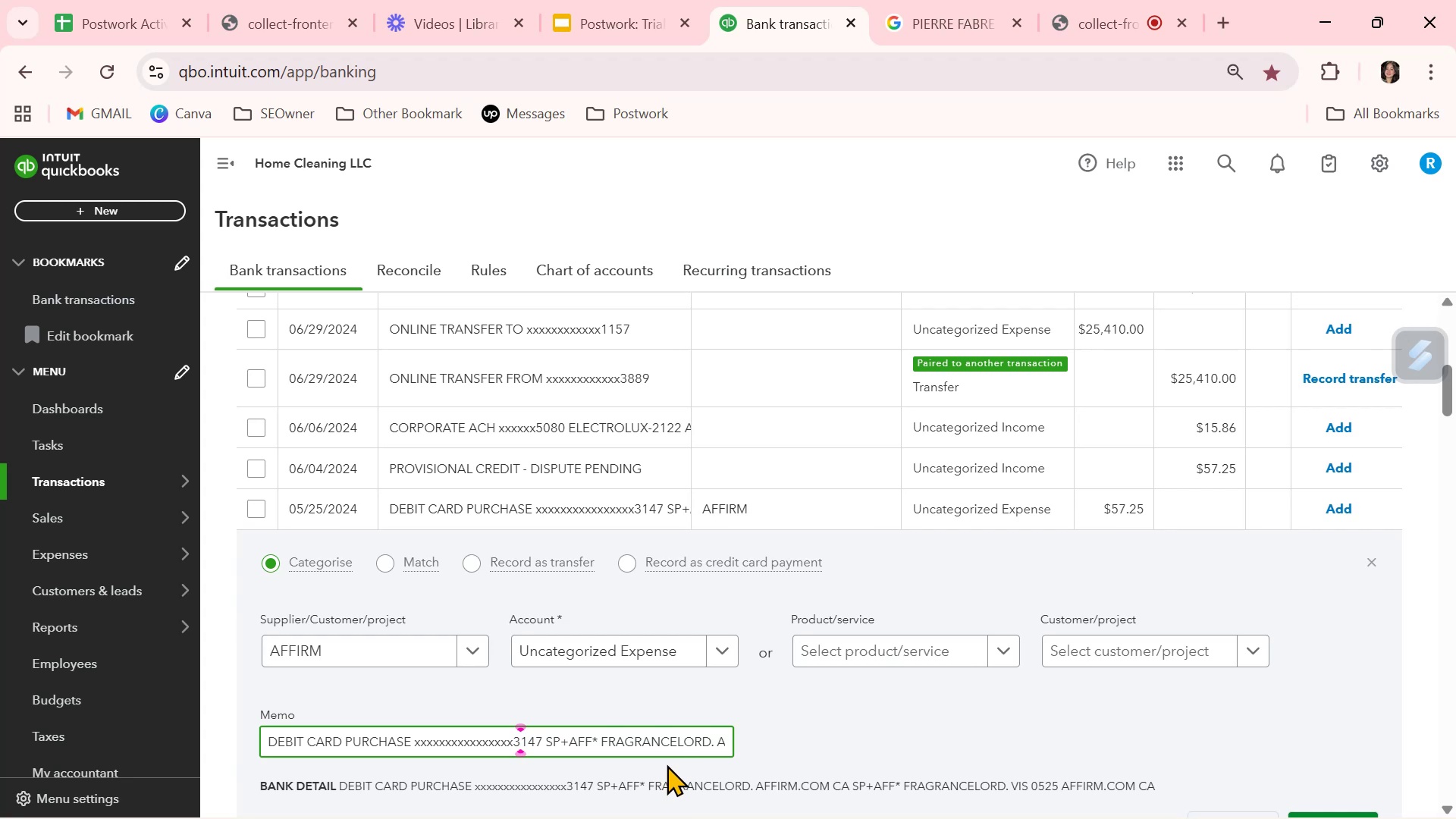 
left_click_drag(start_coordinate=[601, 738], to_coordinate=[711, 738])
 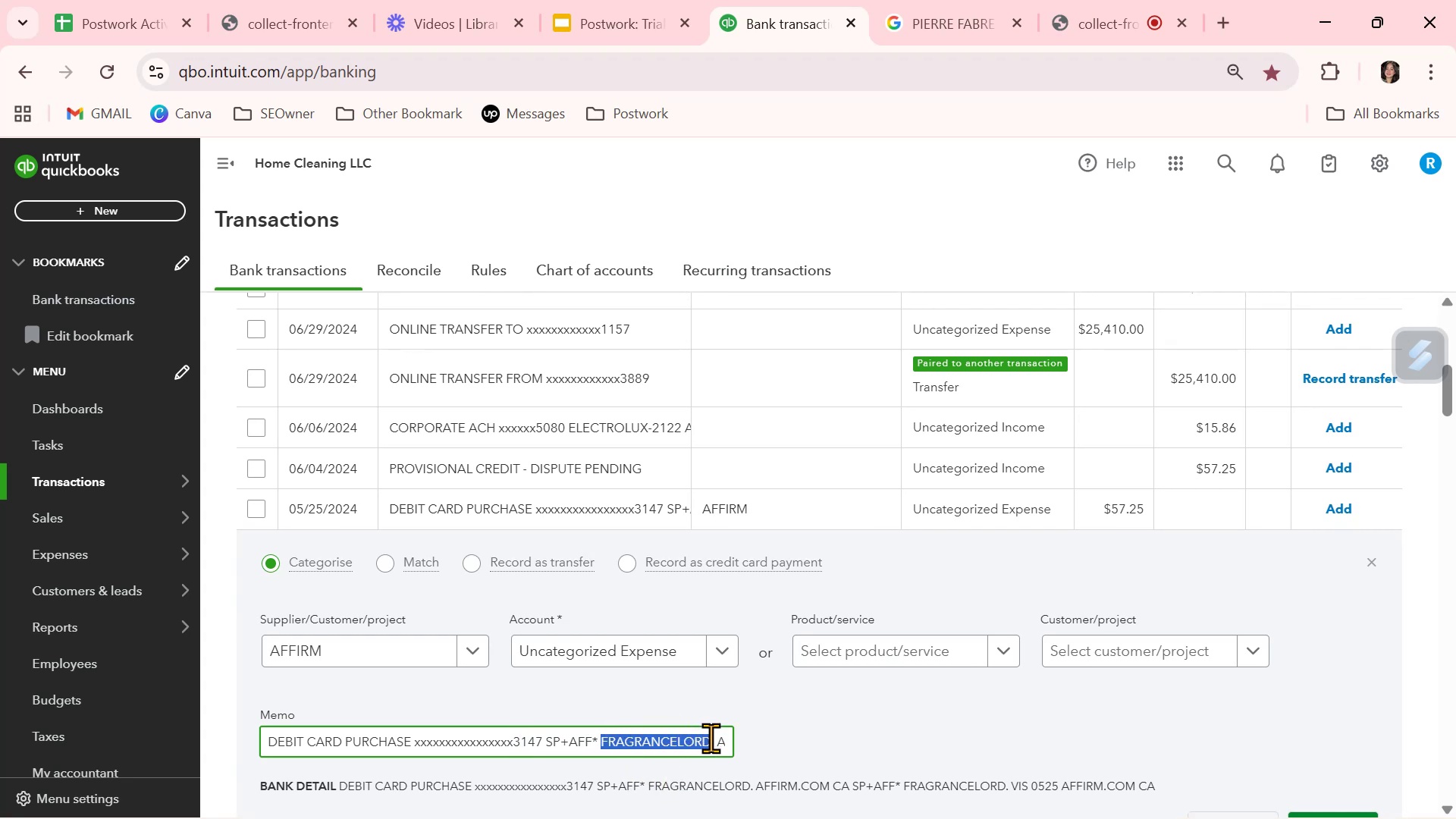 
key(Control+ControlLeft)
 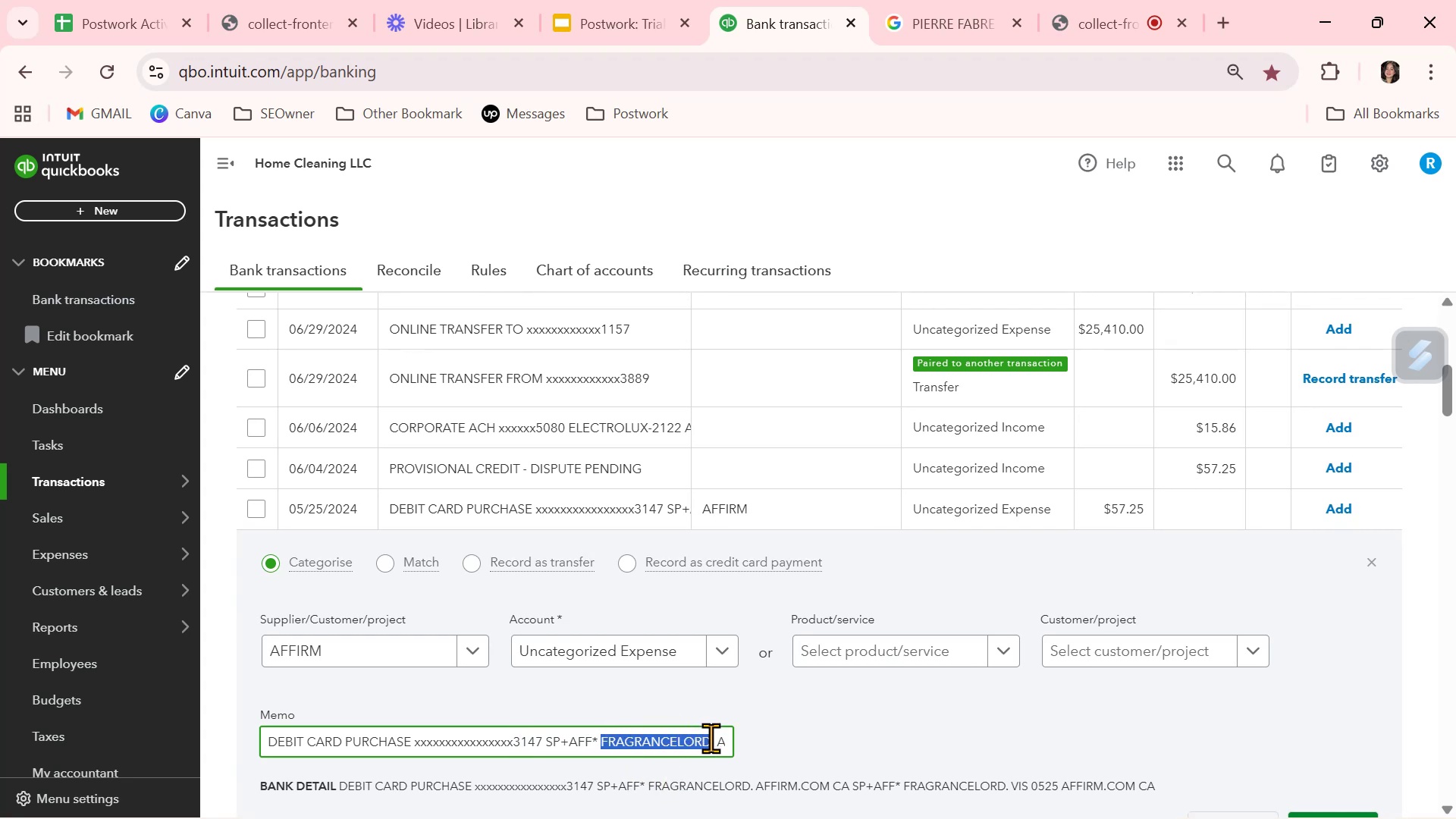 
key(Control+C)
 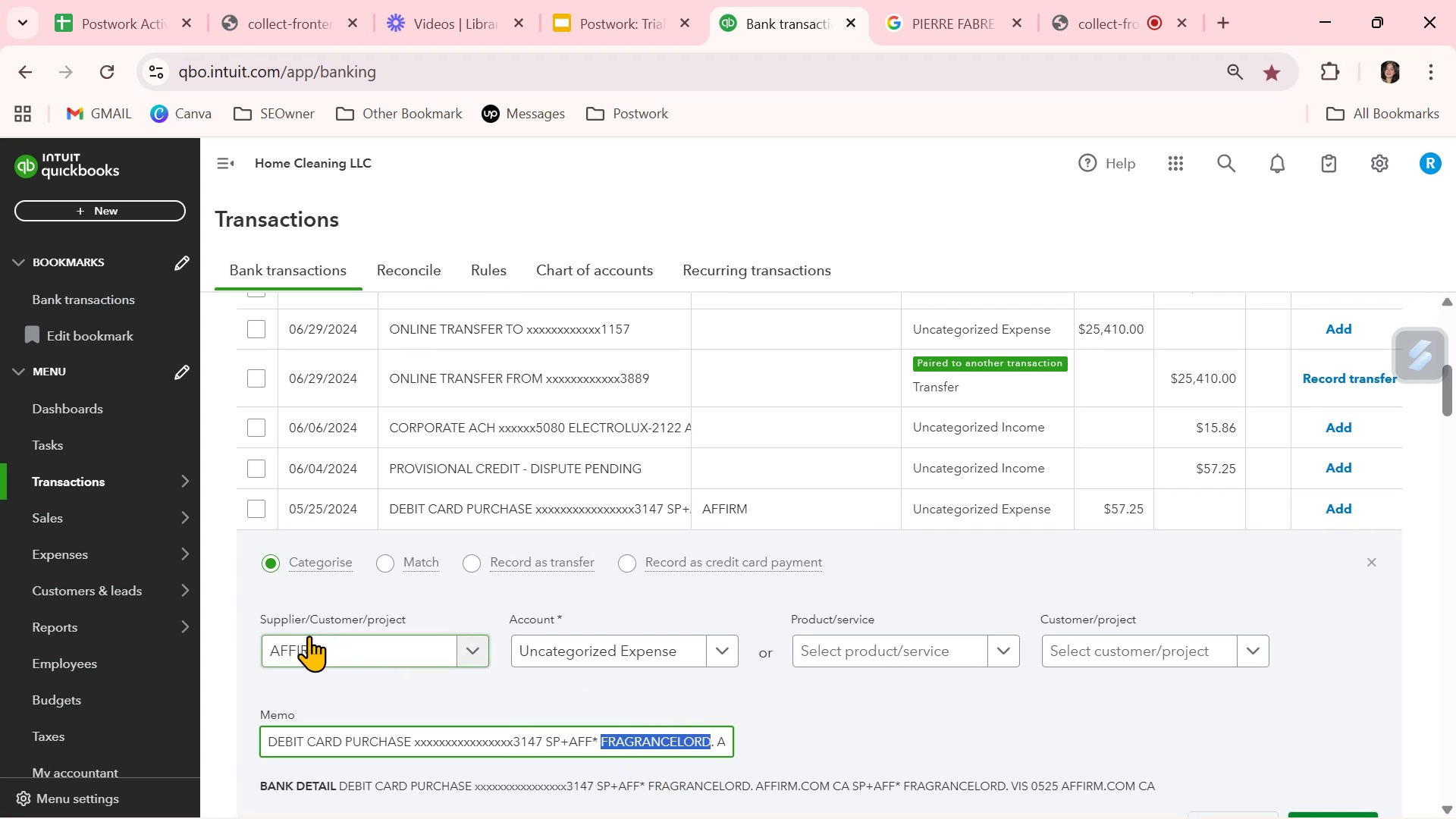 
left_click([313, 641])
 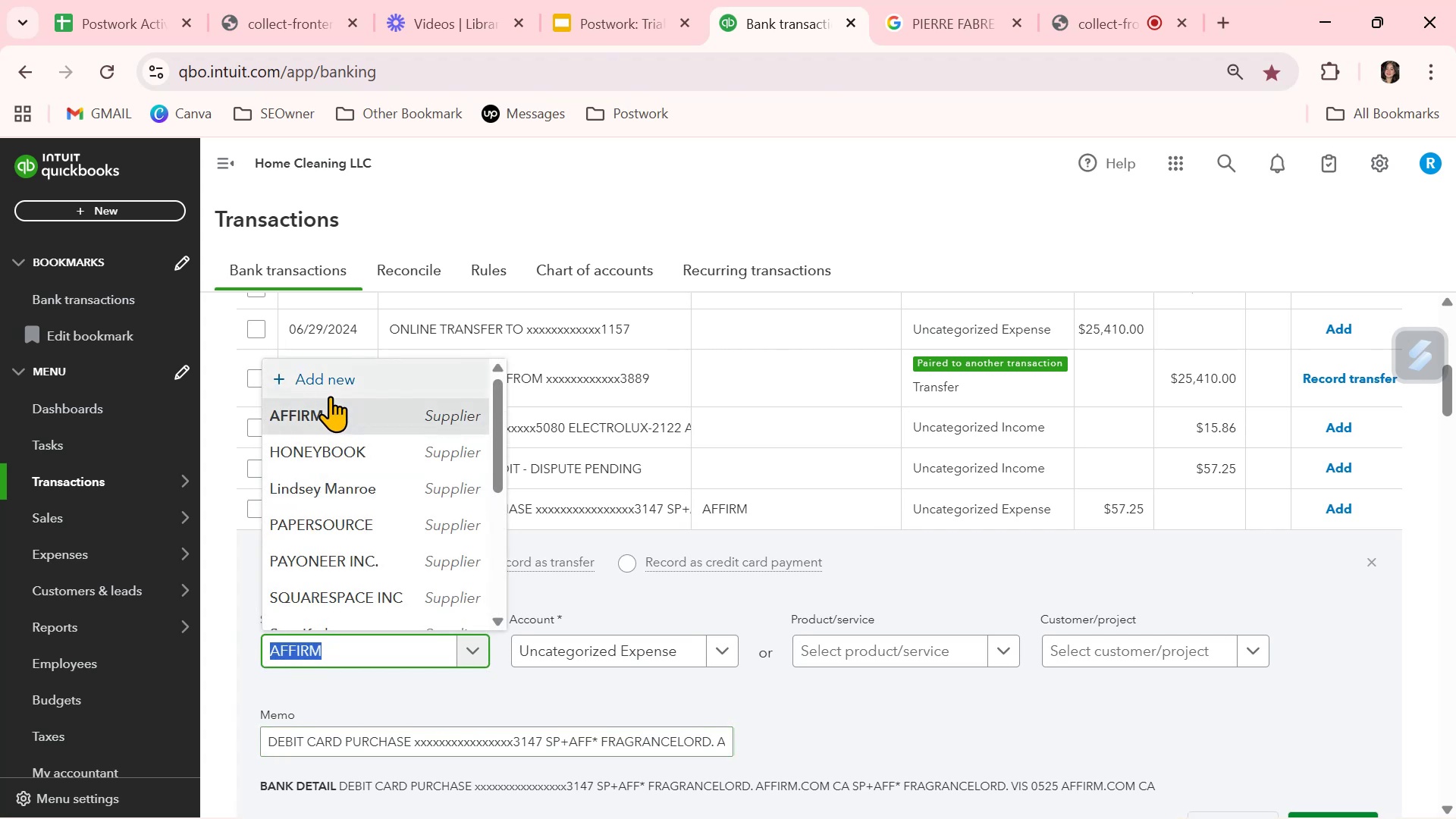 
left_click([334, 380])
 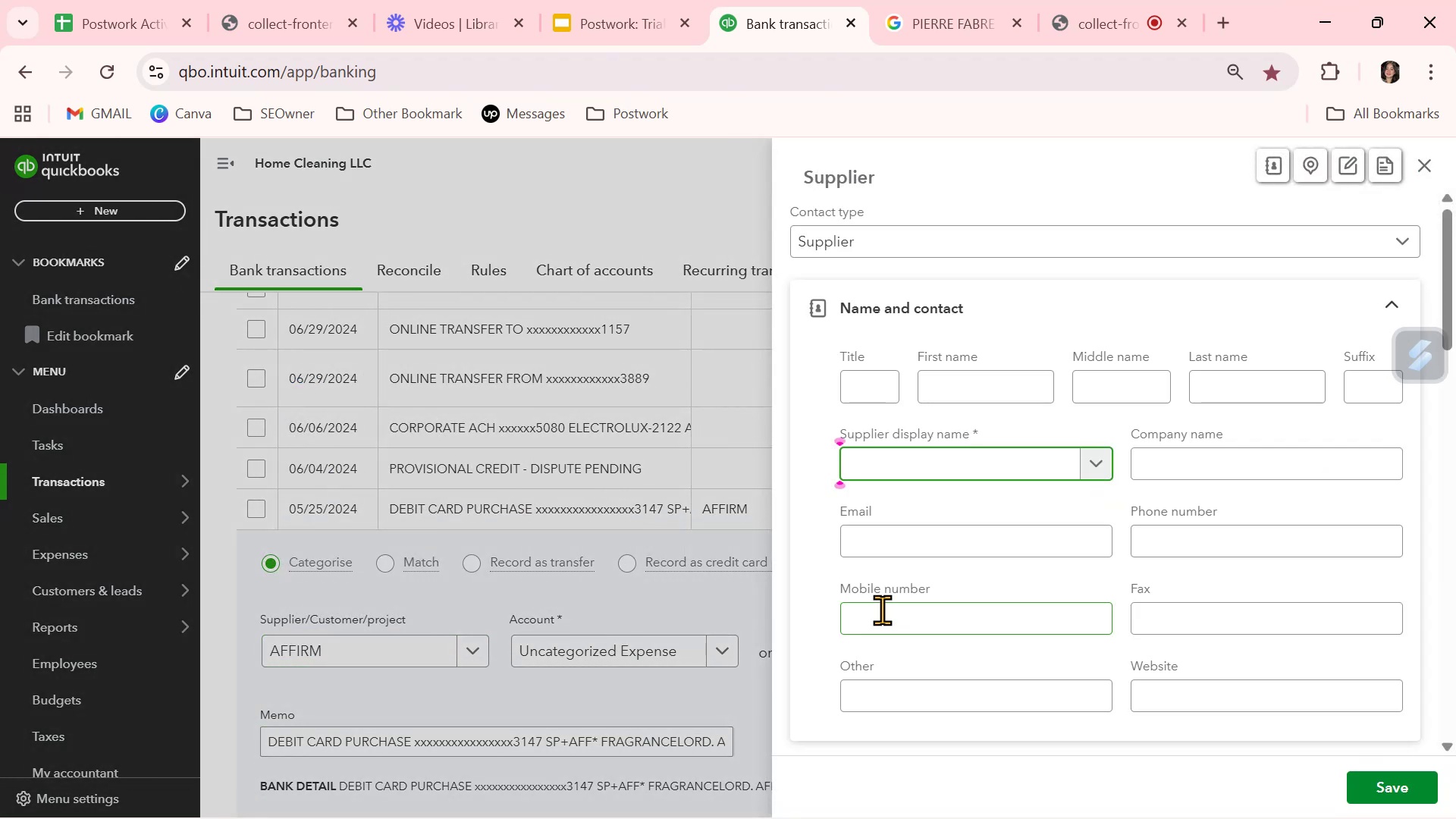 
key(Control+ControlLeft)
 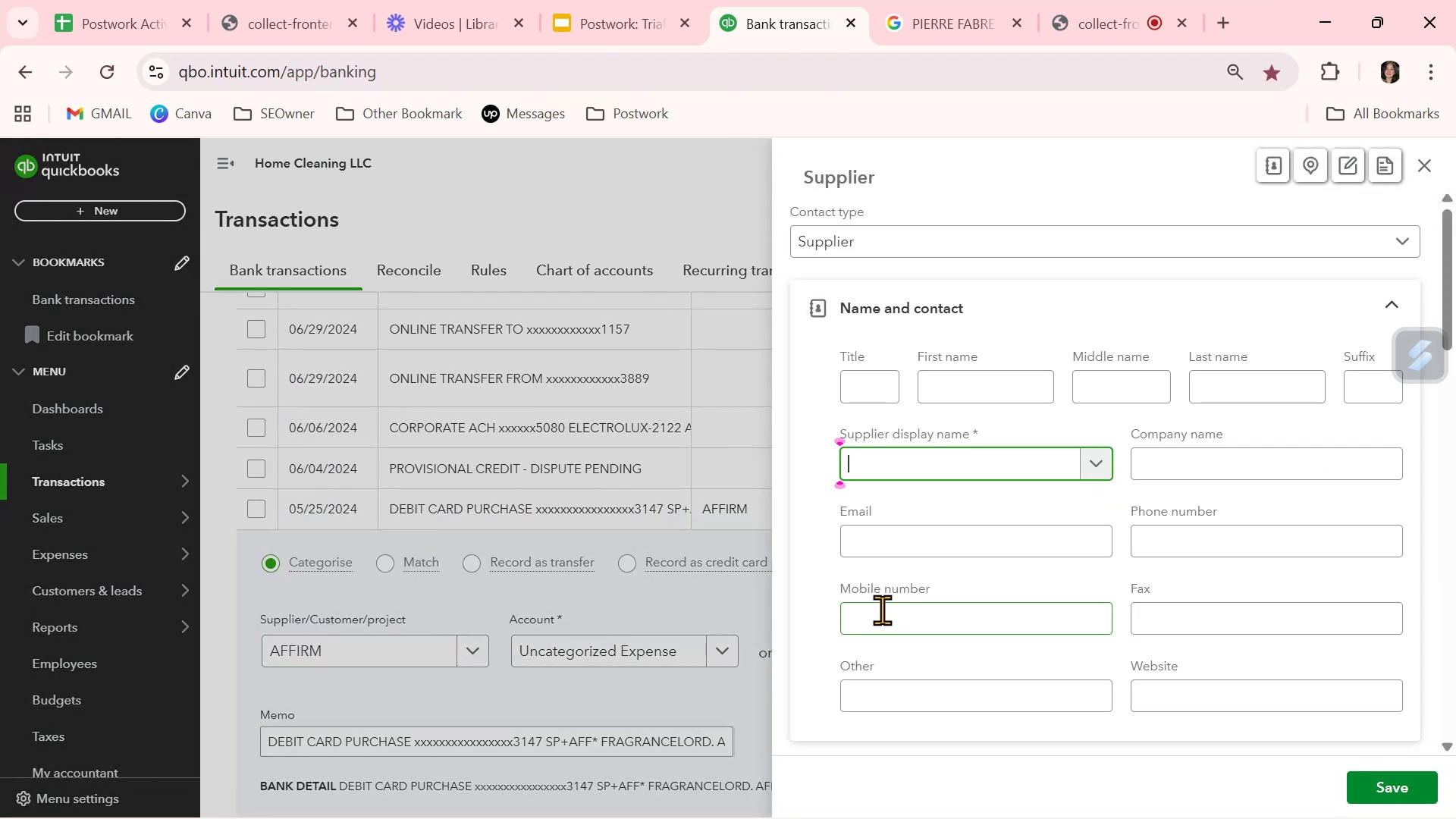 
key(Control+V)
 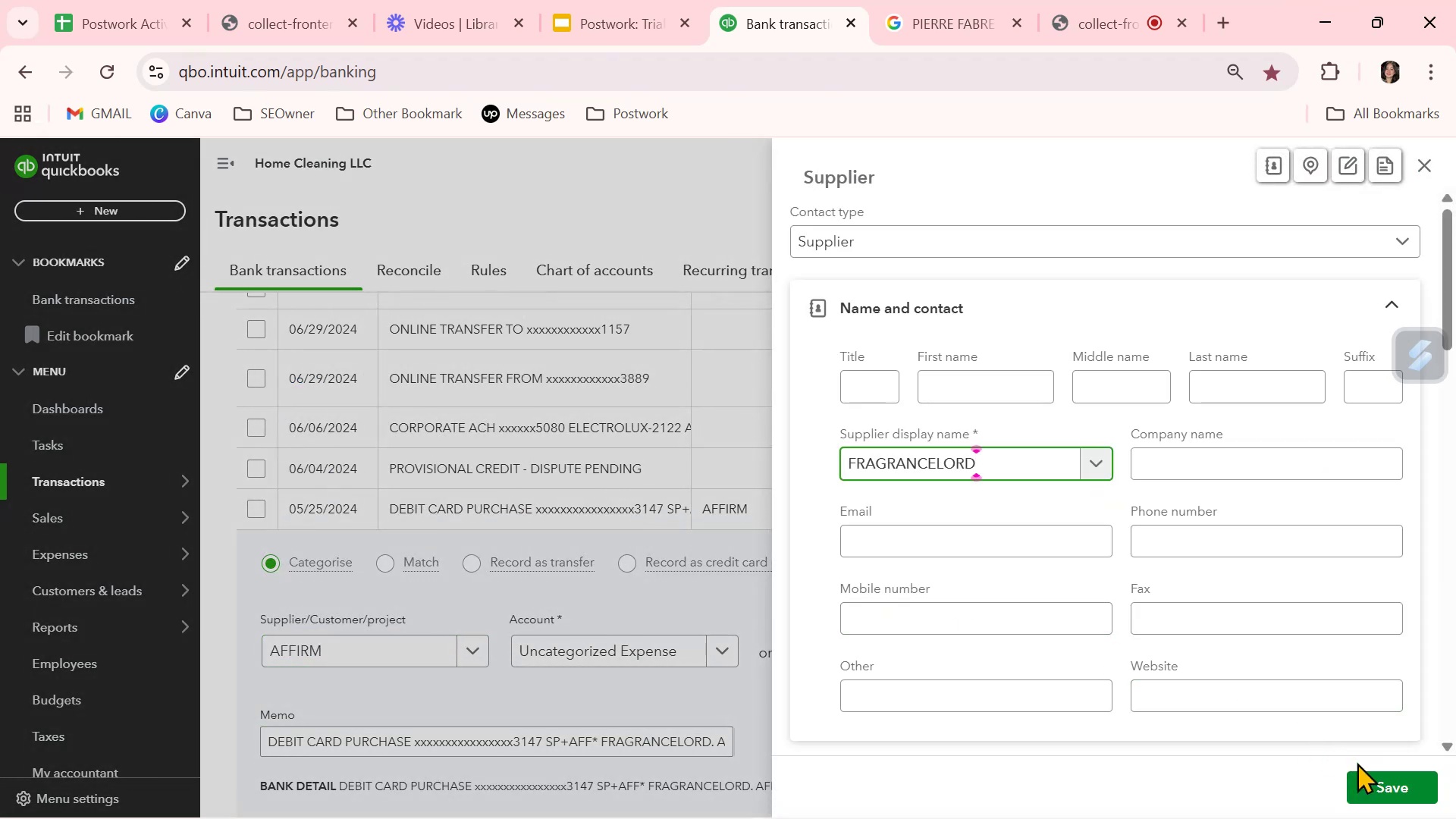 
left_click([1380, 781])
 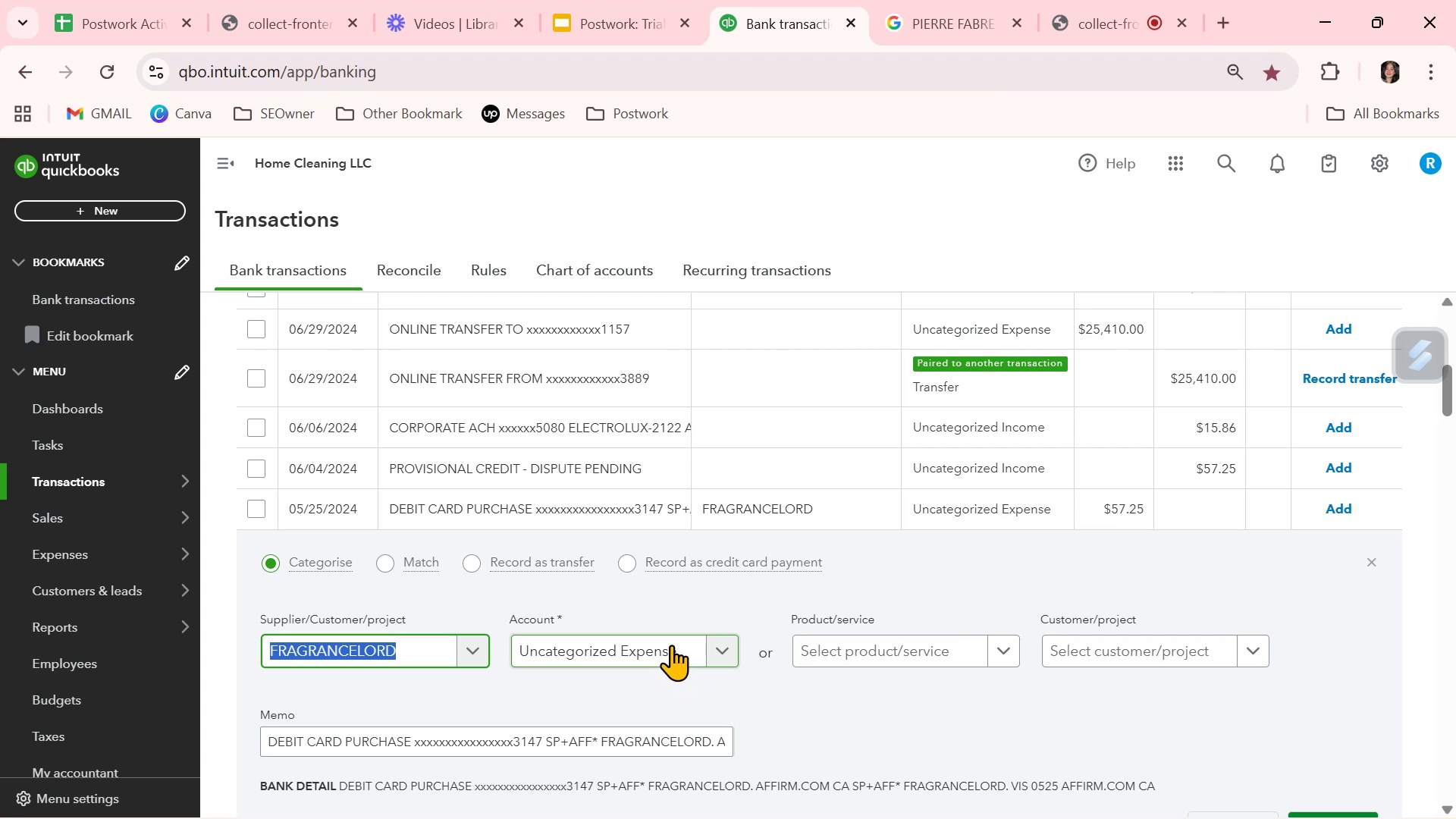 
wait(30.46)
 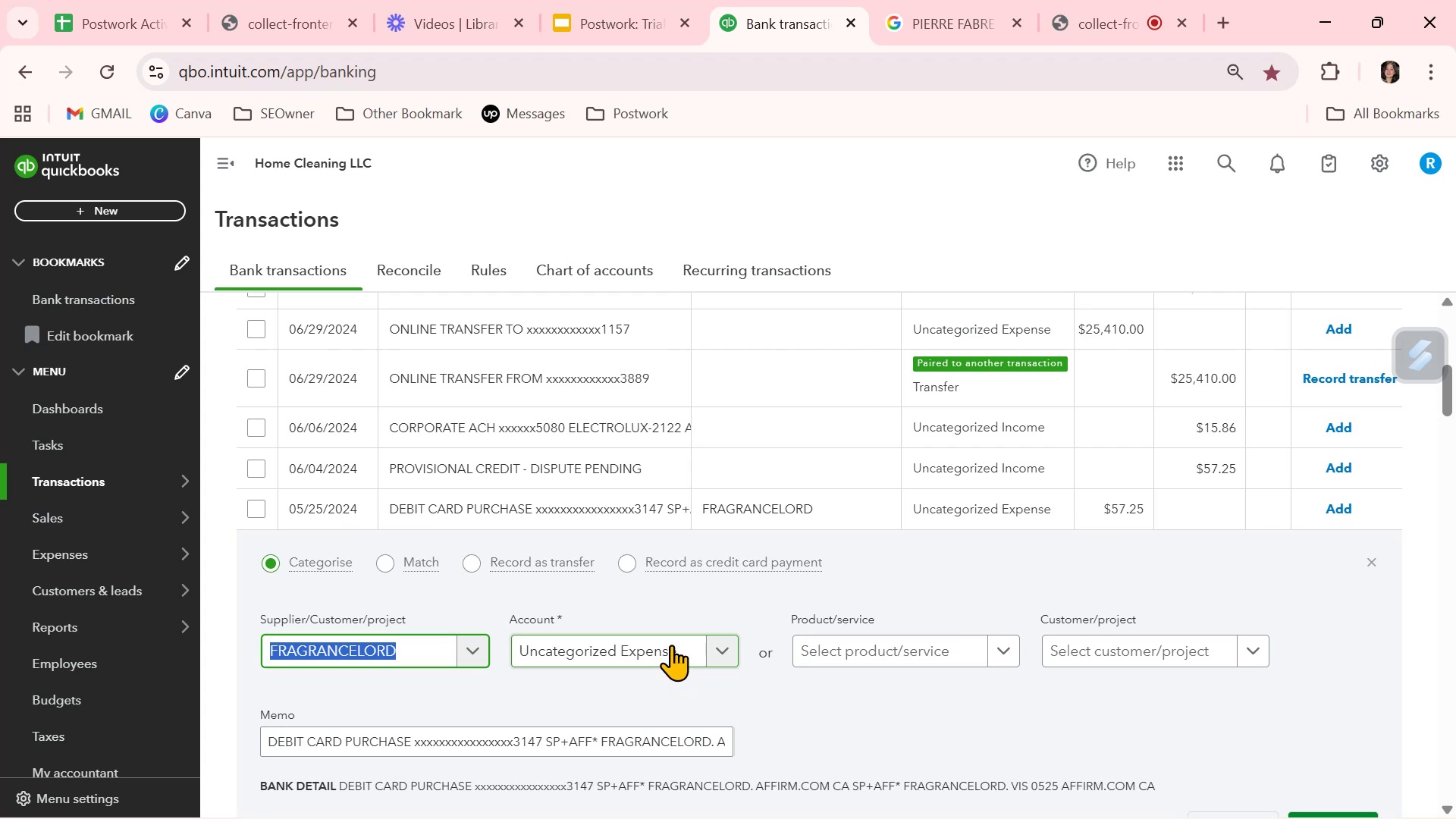 
left_click([1369, 564])
 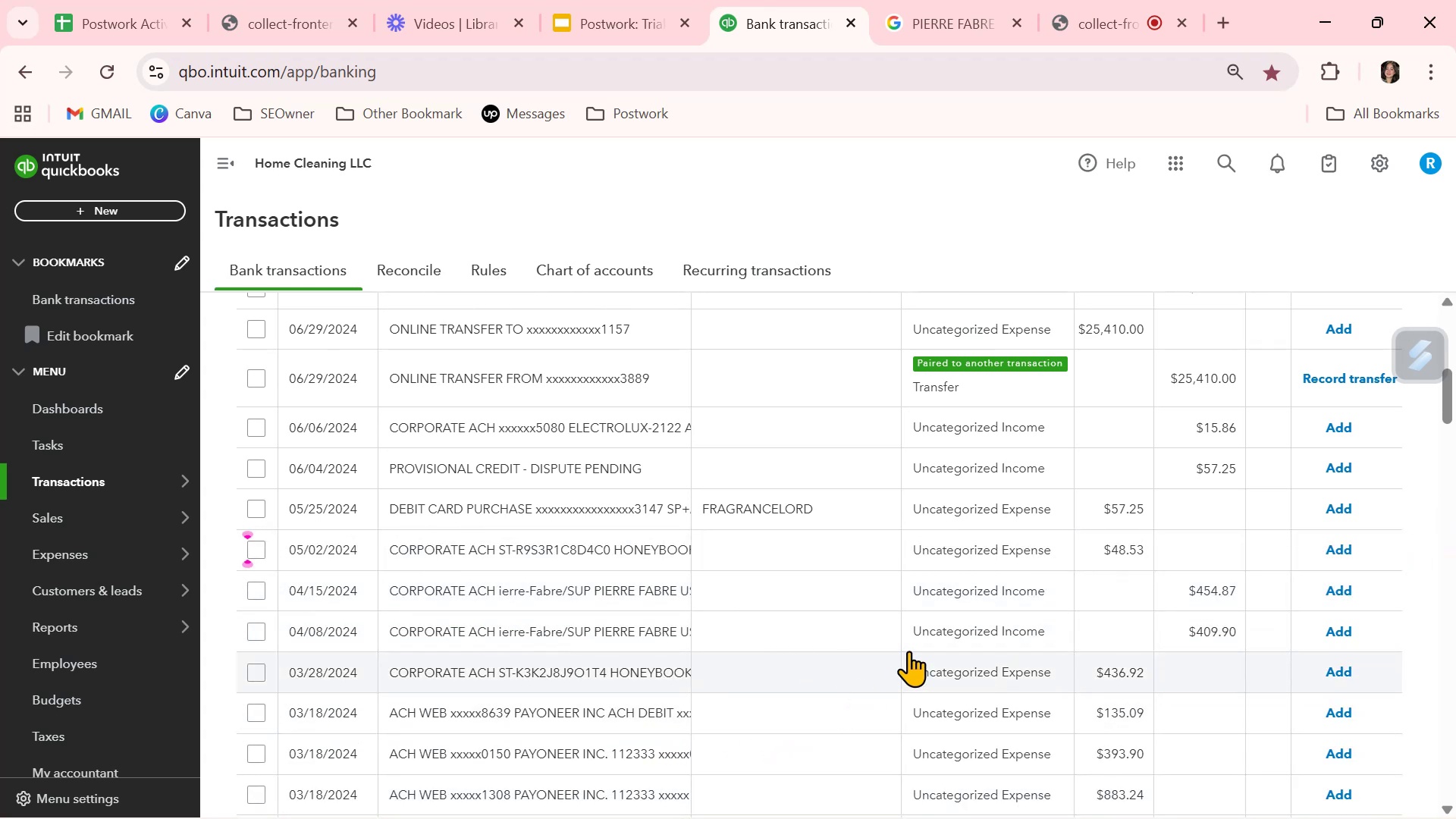 
left_click([628, 555])
 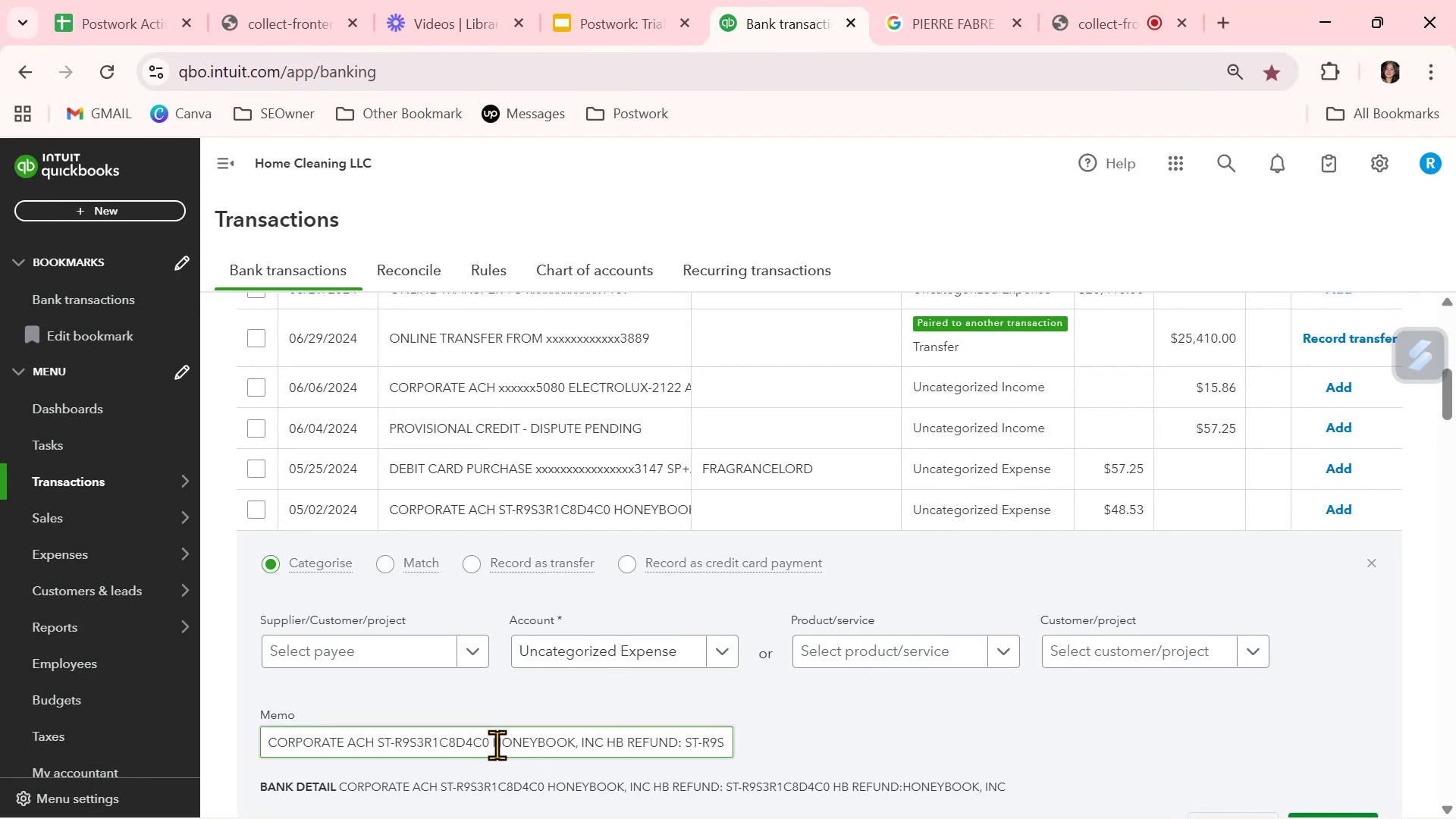 
left_click_drag(start_coordinate=[493, 742], to_coordinate=[600, 741])
 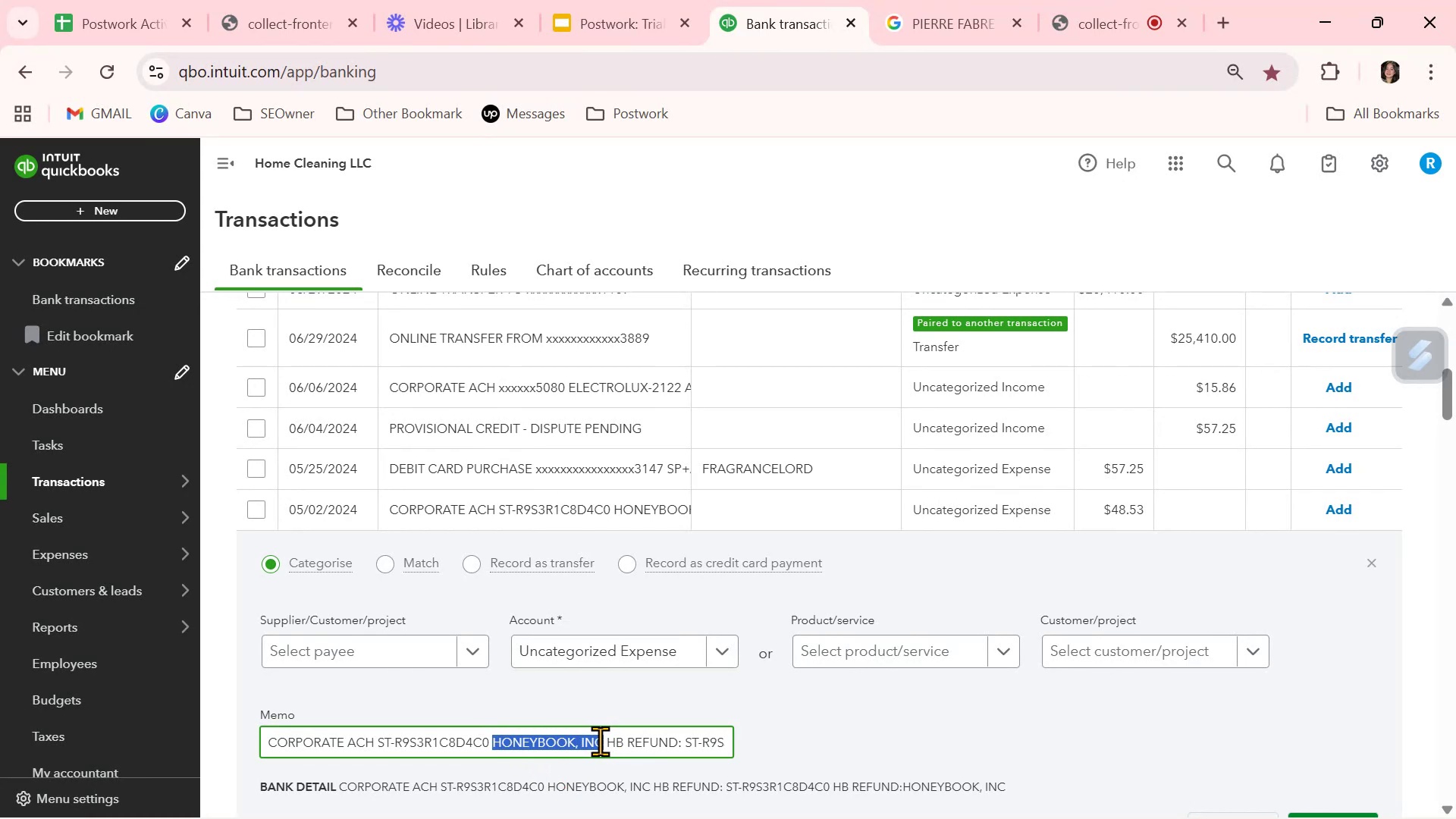 
key(Control+ControlLeft)
 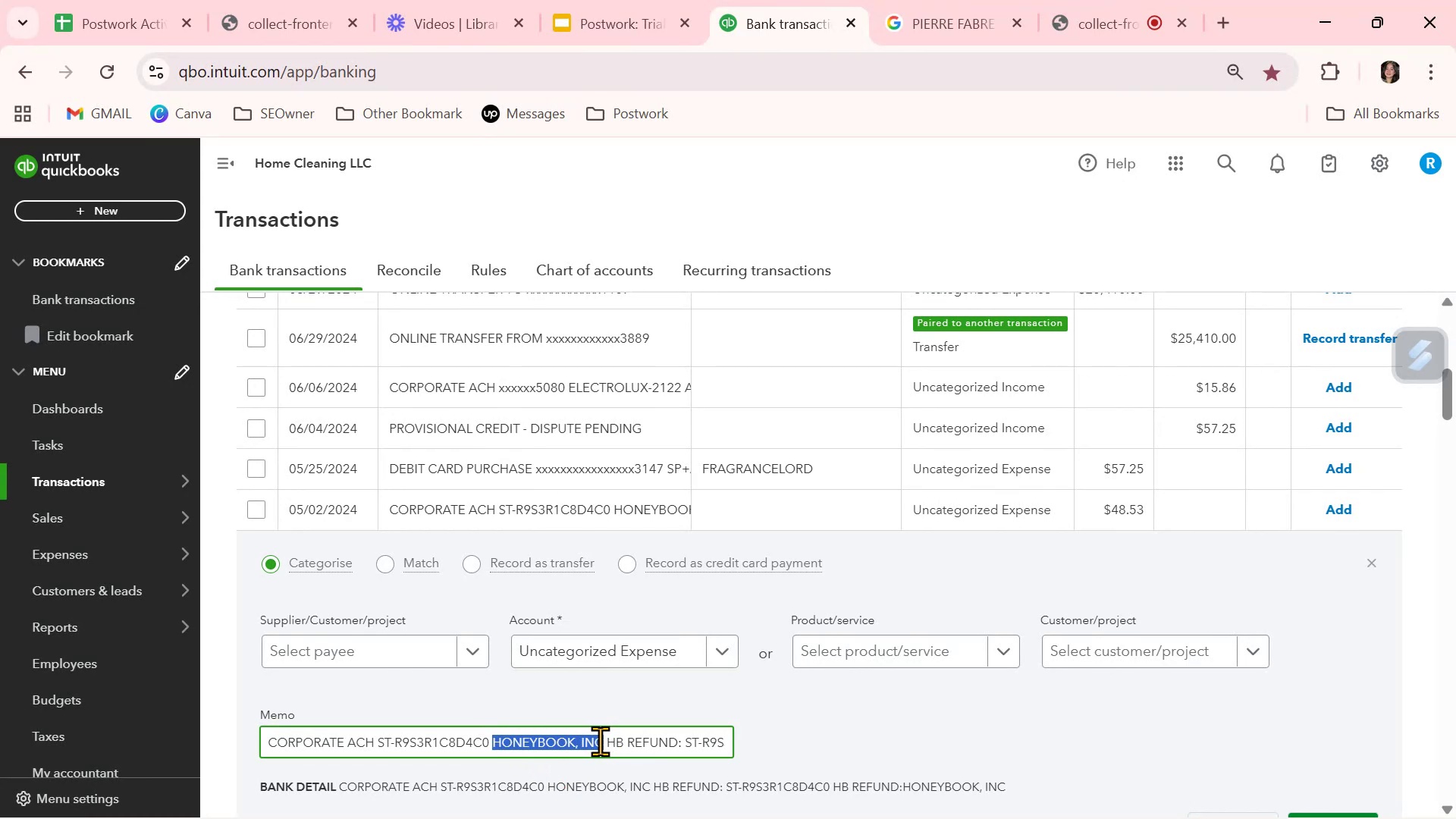 
key(Control+C)
 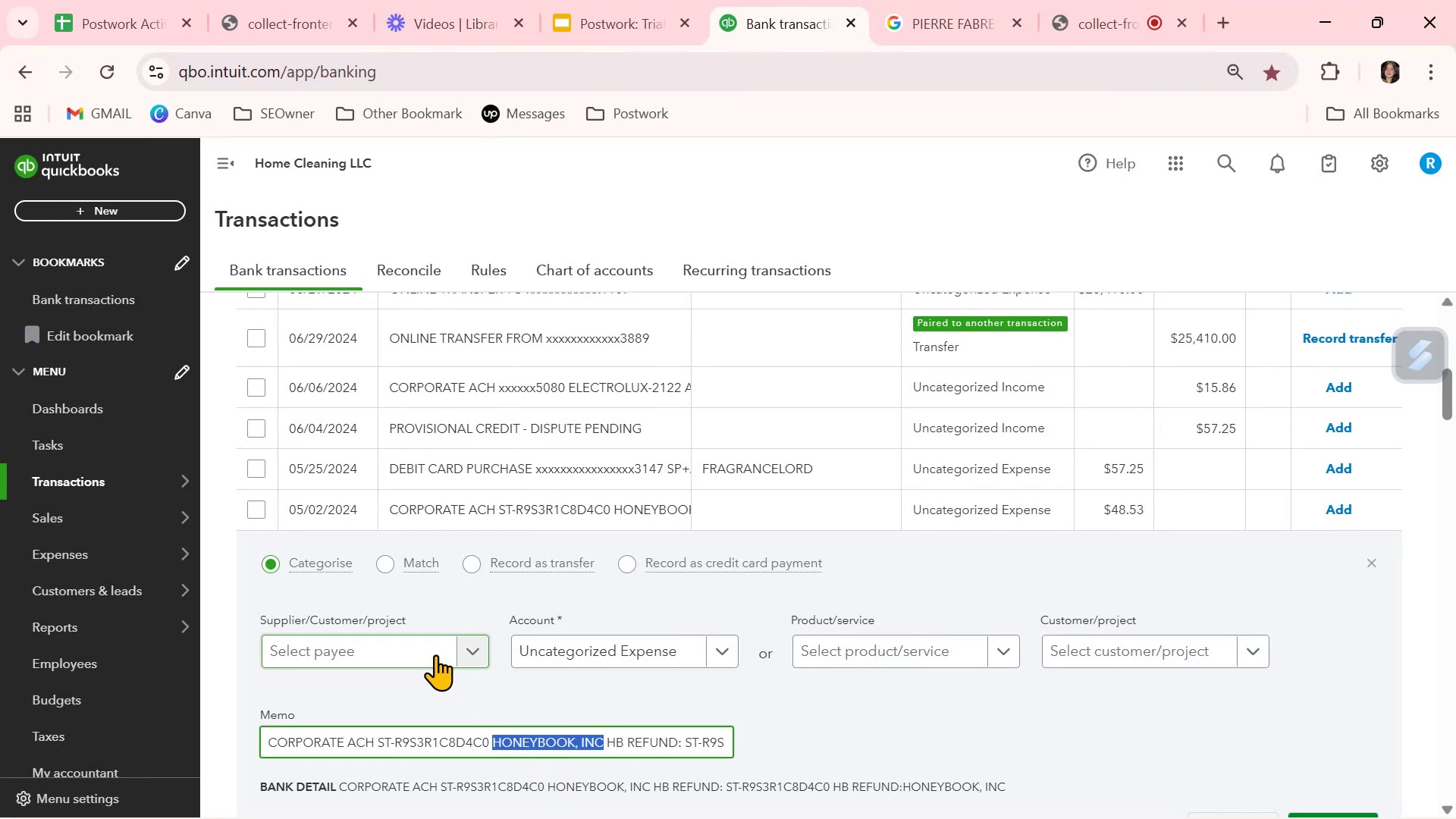 
left_click([423, 654])
 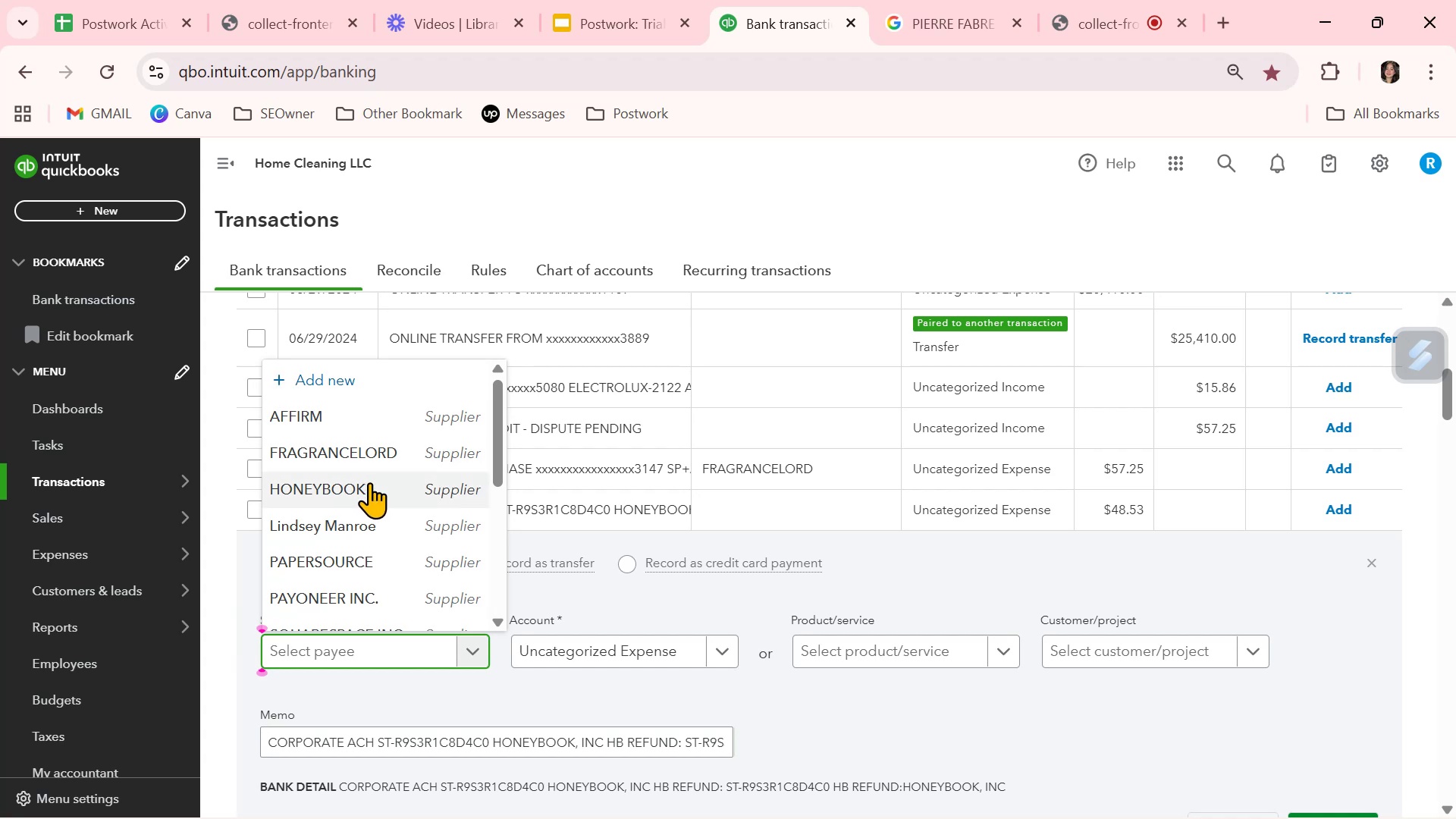 
left_click([366, 486])
 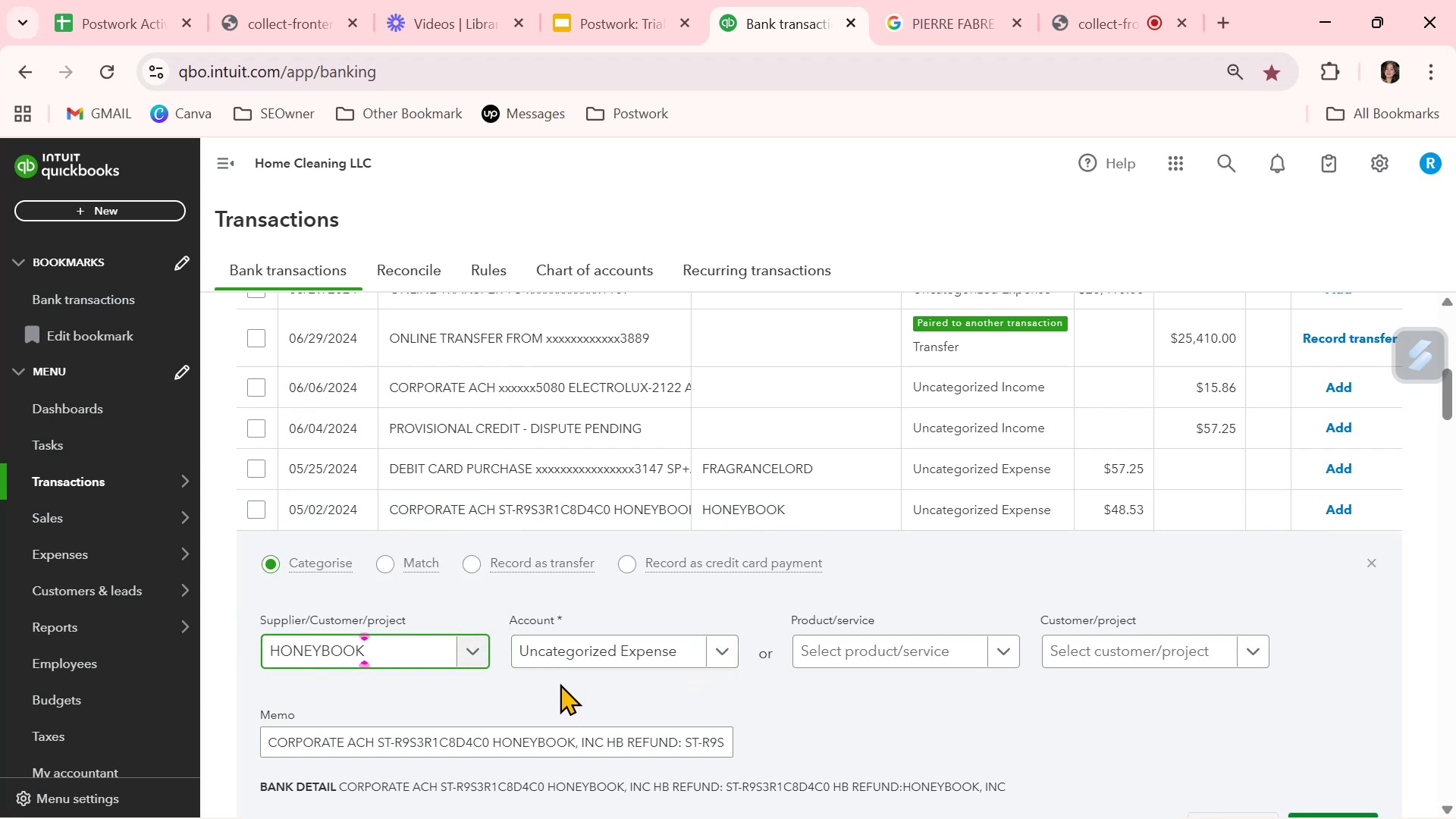 
left_click([599, 659])
 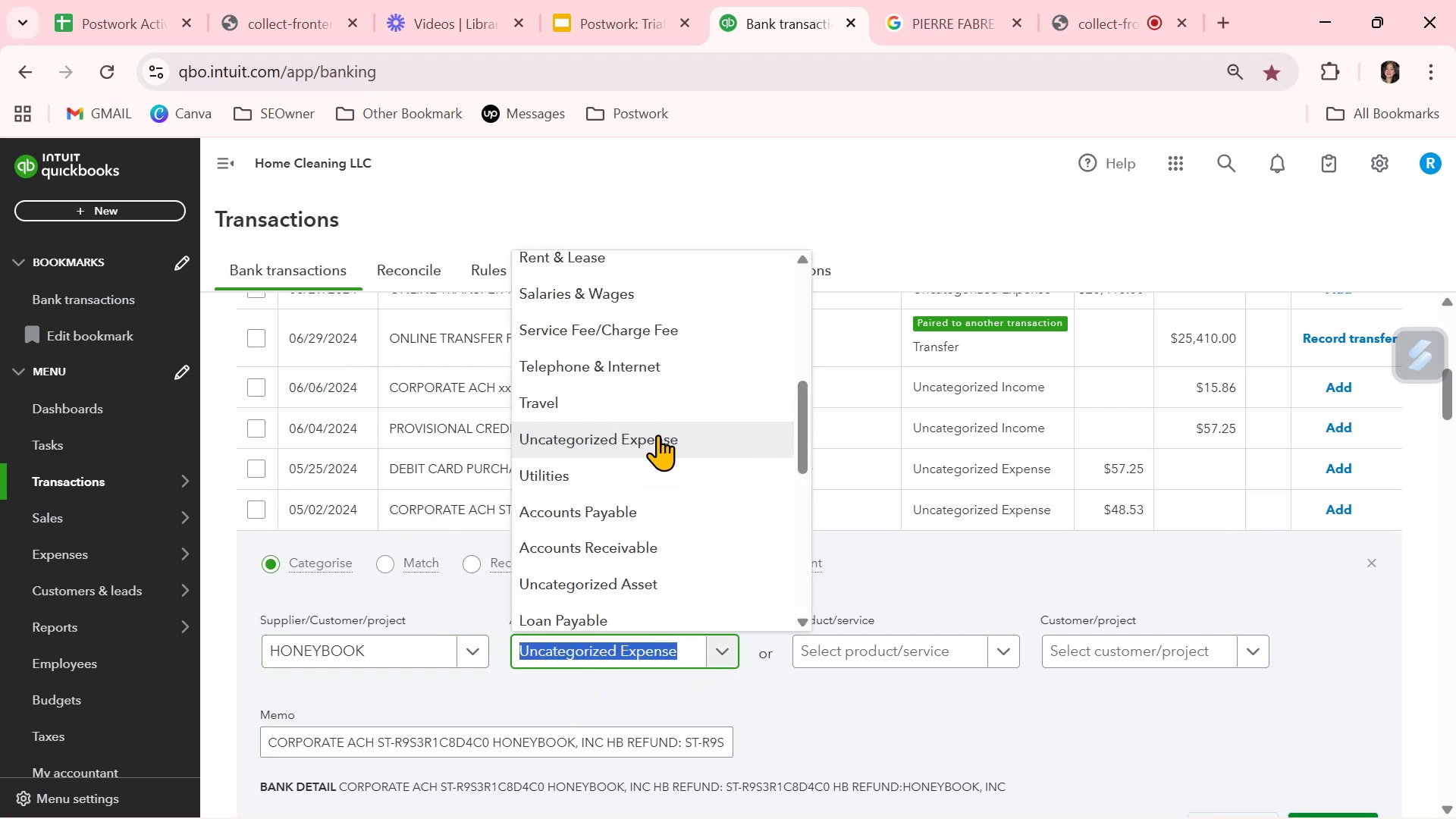 
scroll: coordinate [660, 436], scroll_direction: up, amount: 3.0
 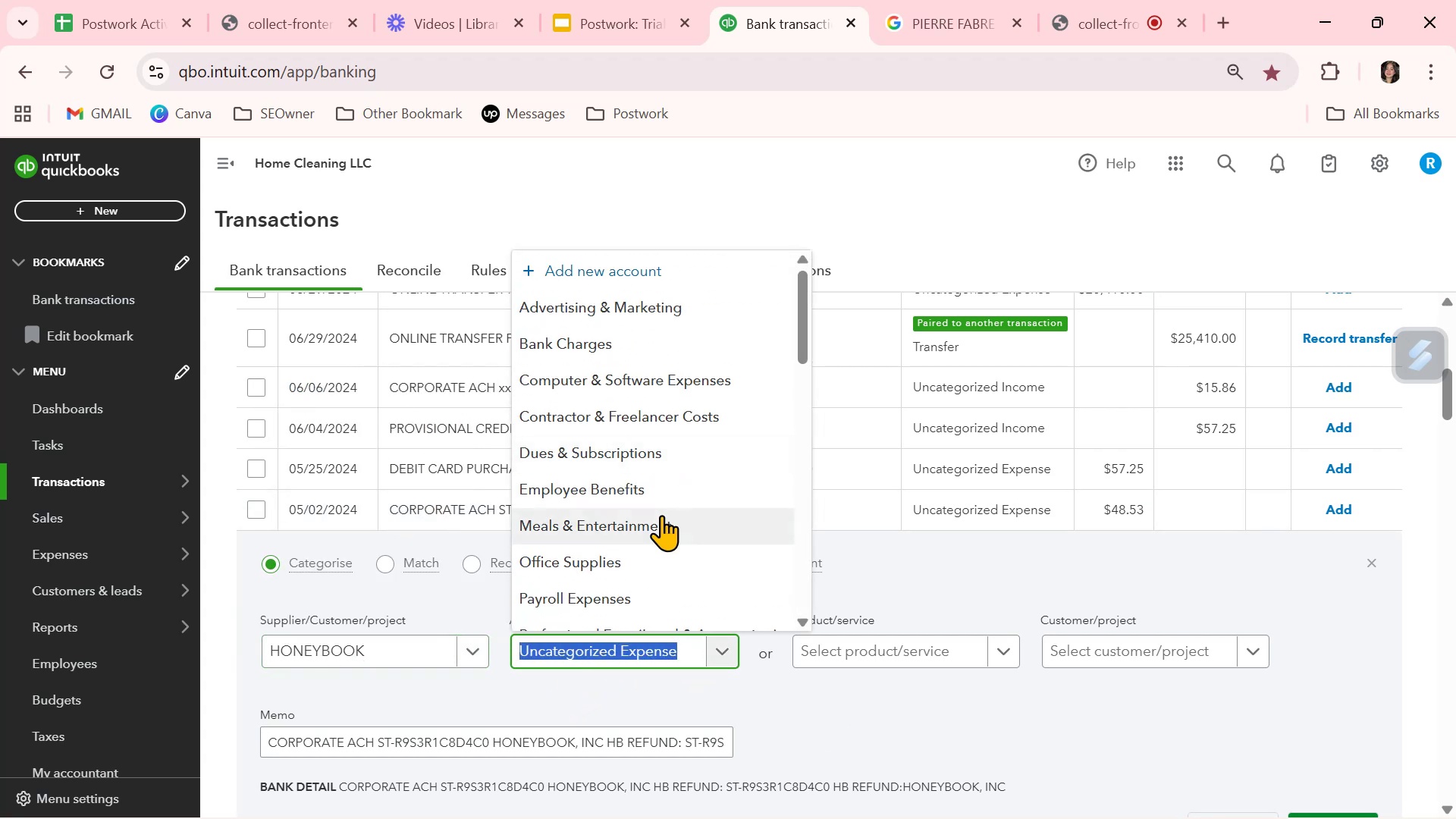 
scroll: coordinate [665, 520], scroll_direction: down, amount: 8.0
 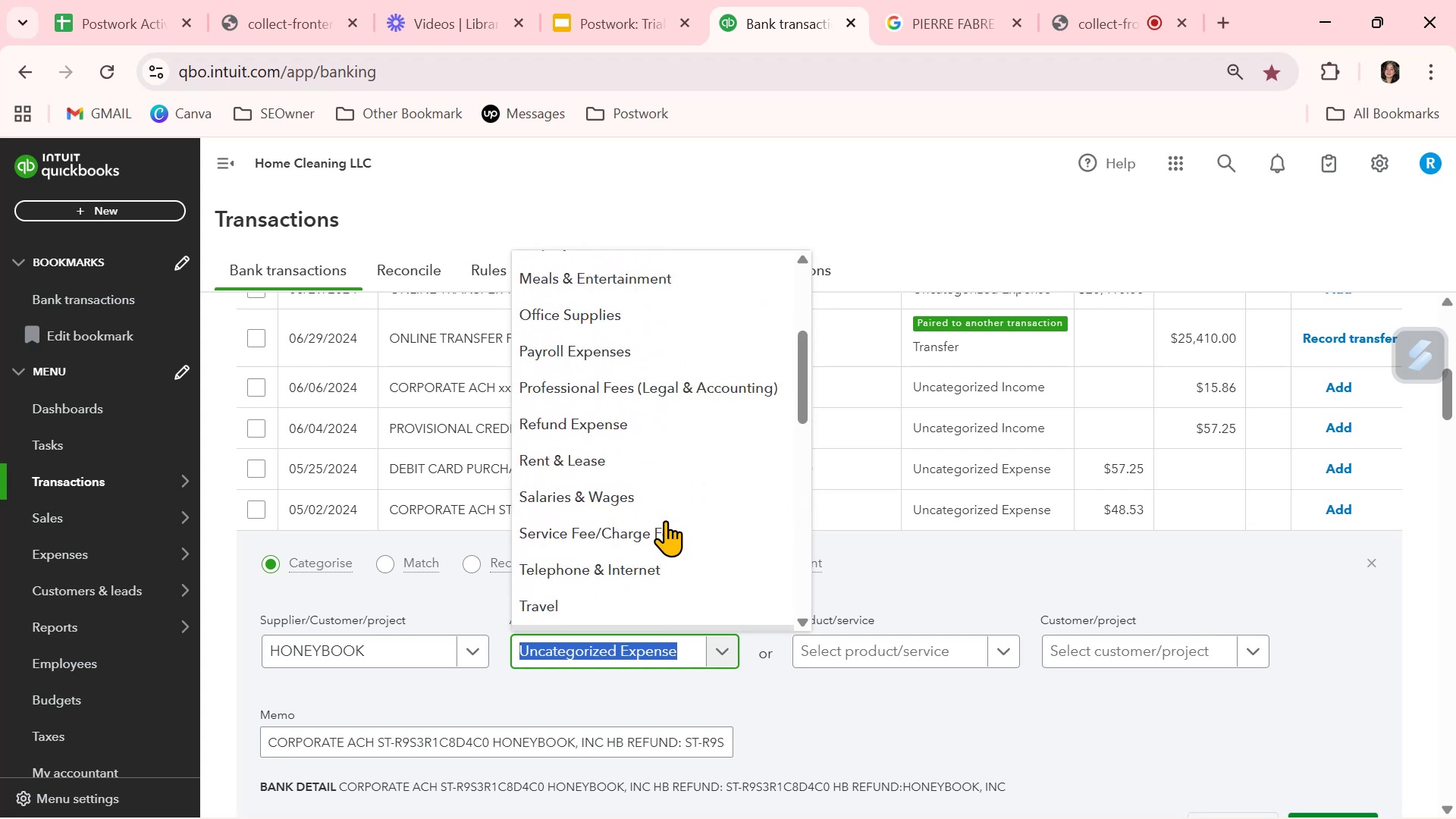 
scroll: coordinate [662, 522], scroll_direction: up, amount: 9.0
 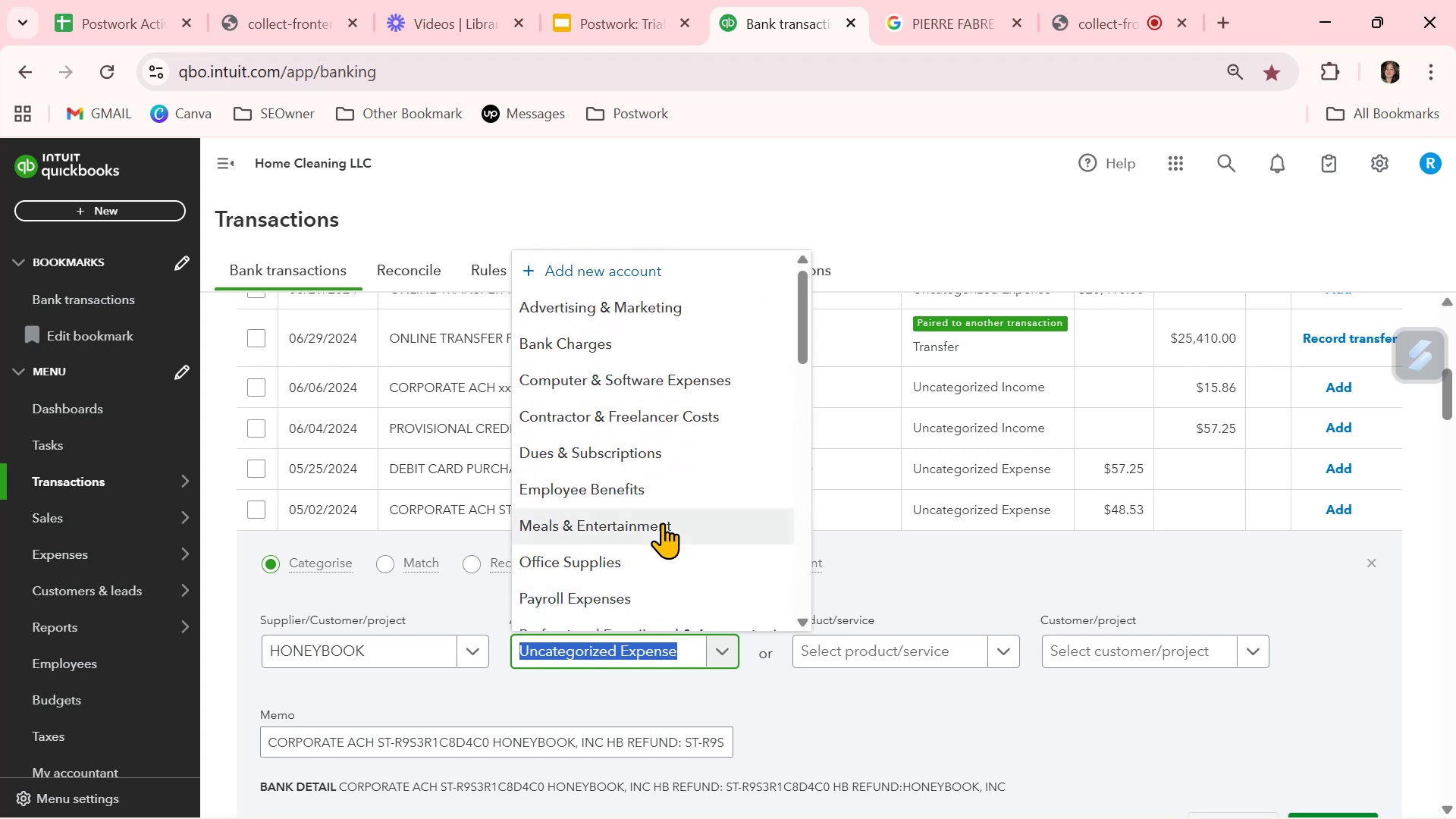 
scroll: coordinate [662, 522], scroll_direction: down, amount: 1.0
 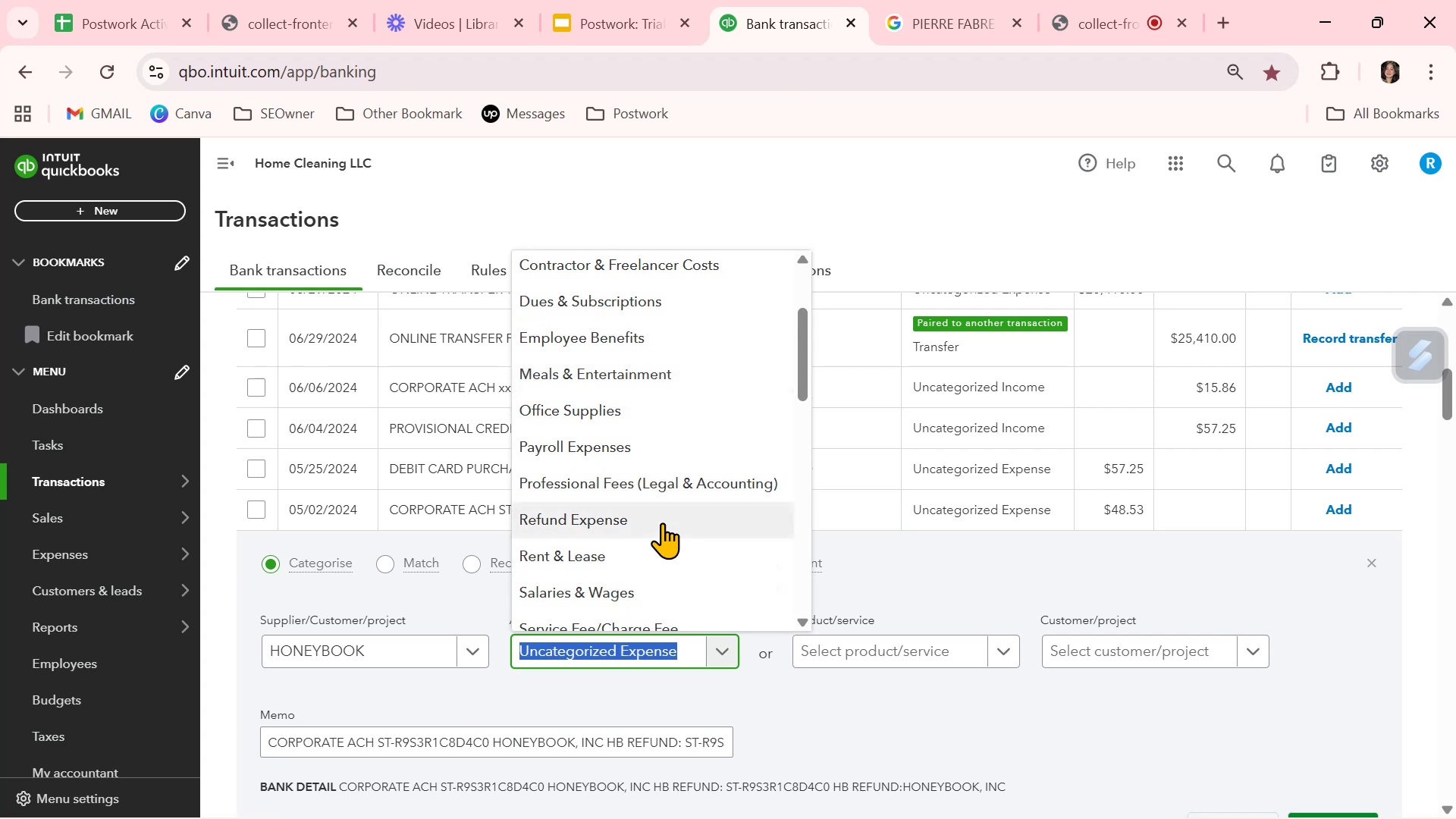 
left_click([662, 522])
 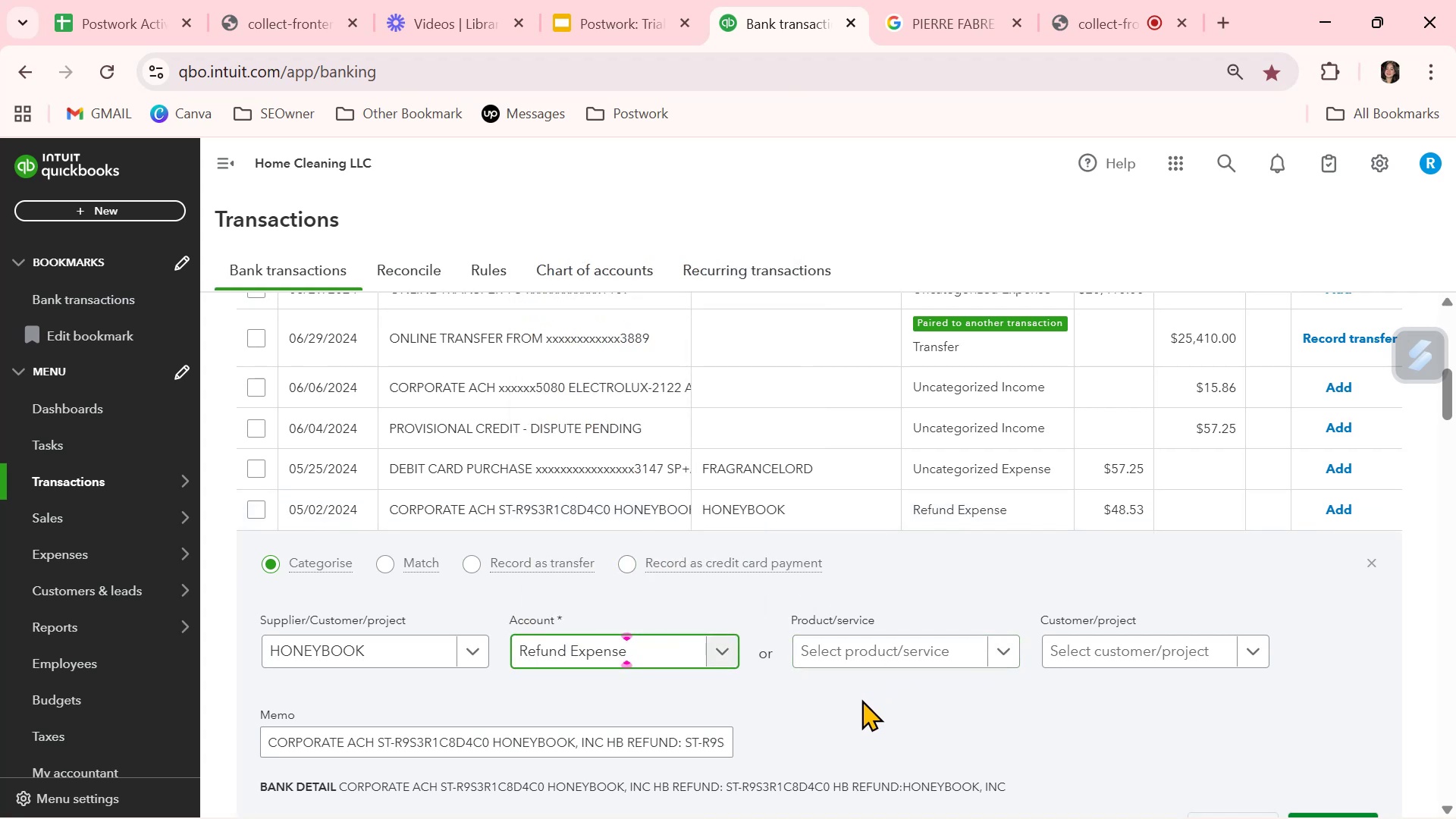 
left_click([854, 704])
 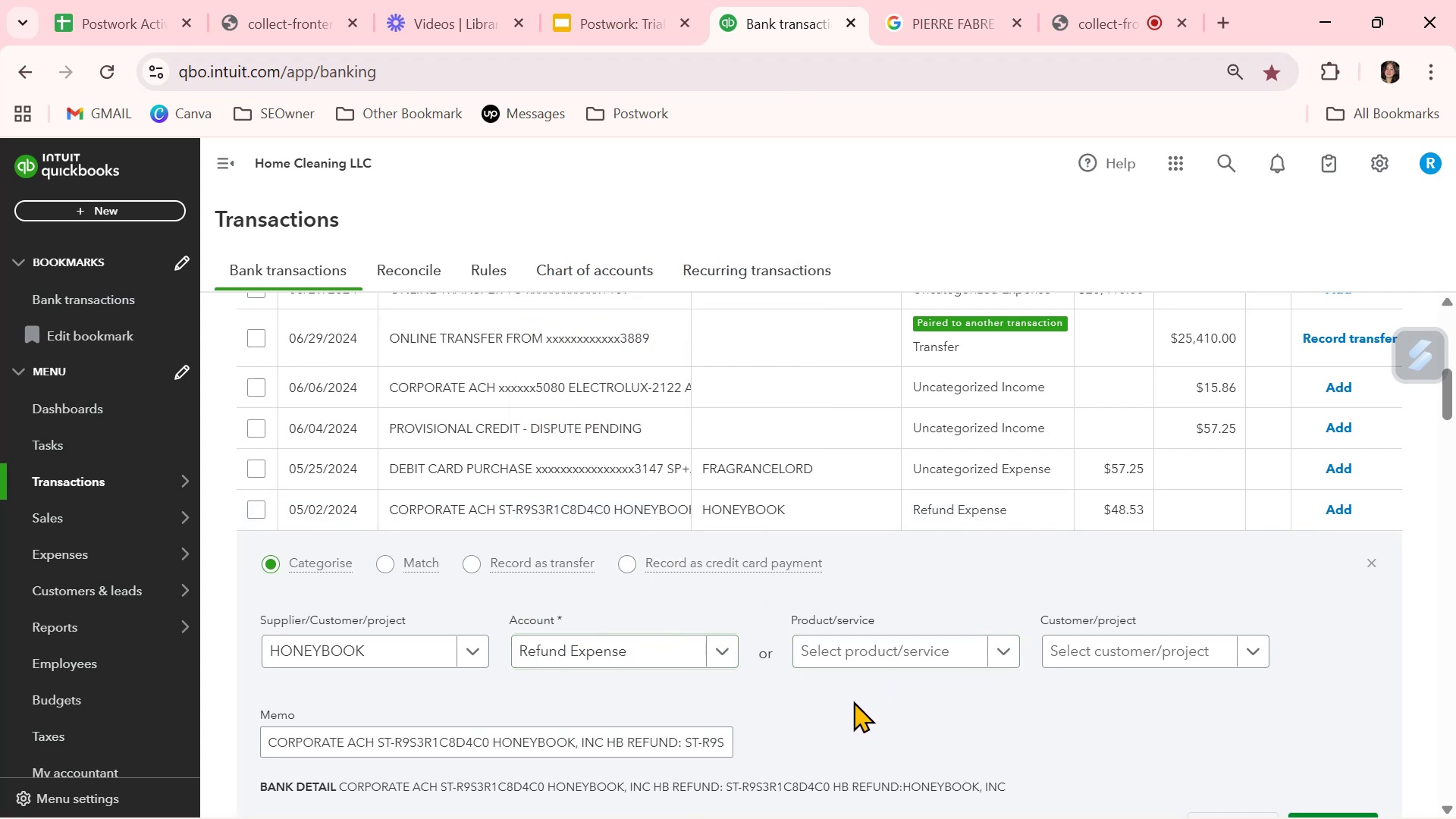 
wait(5.89)
 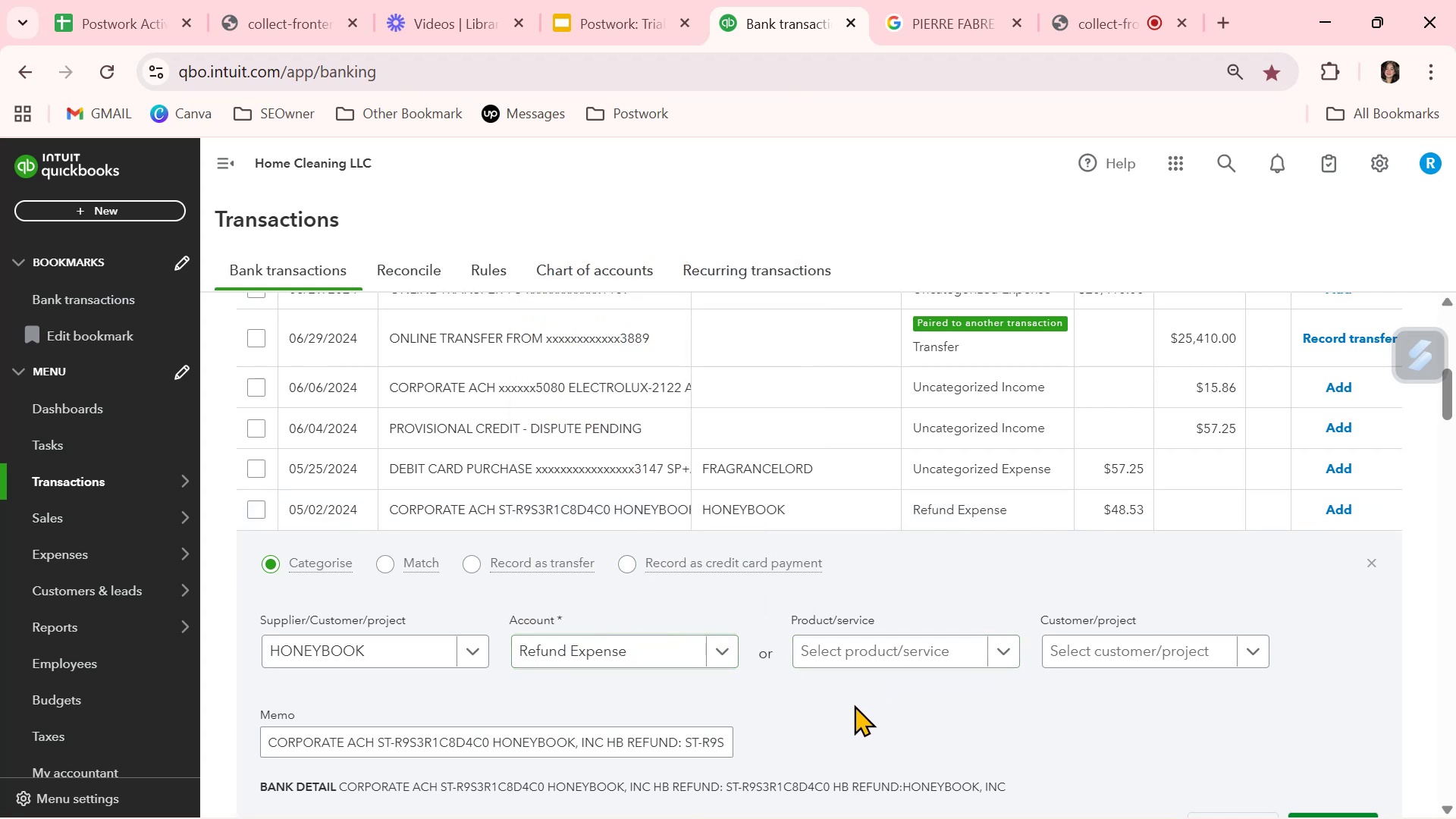 
left_click([1372, 564])
 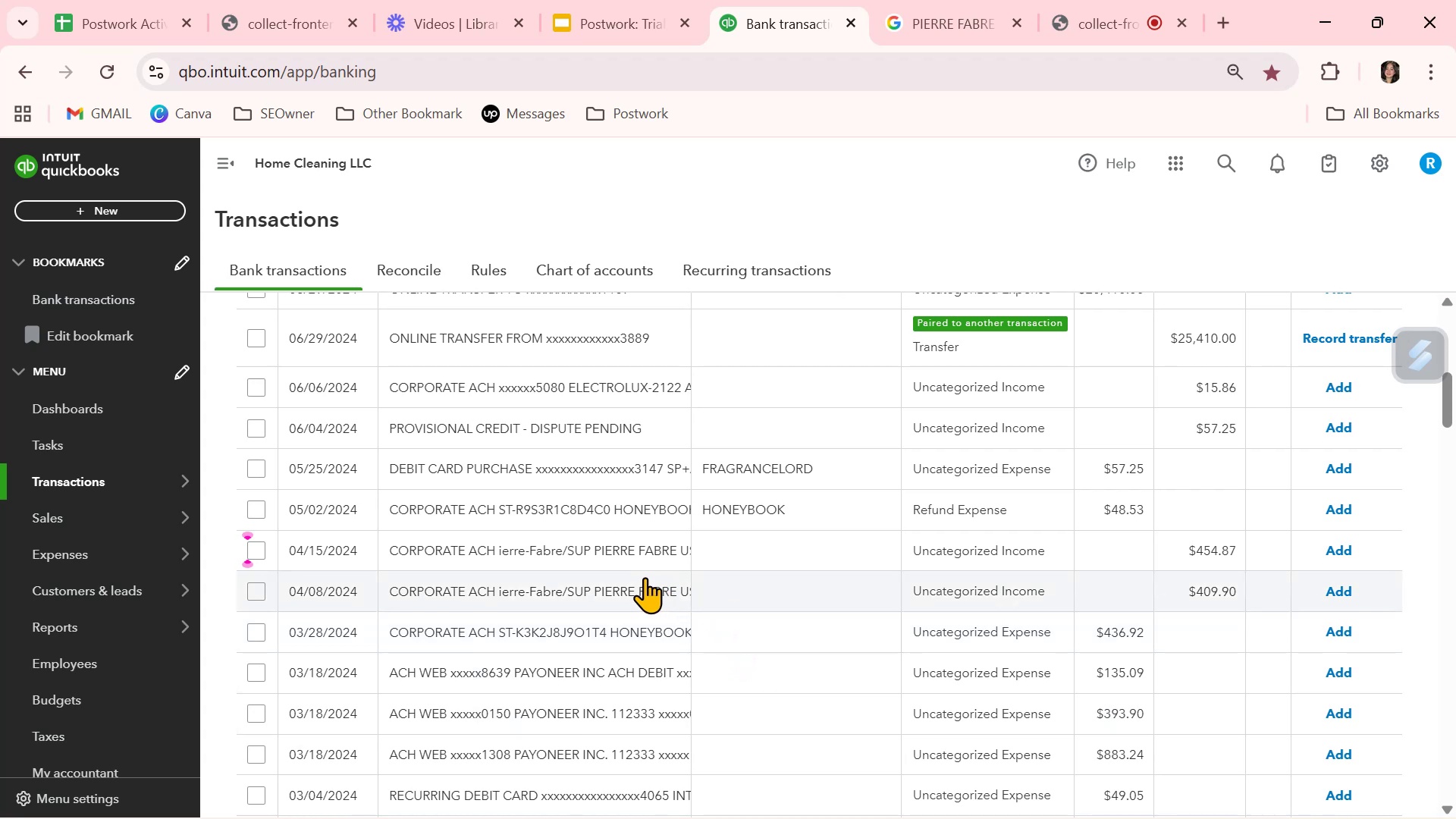 
left_click([570, 551])
 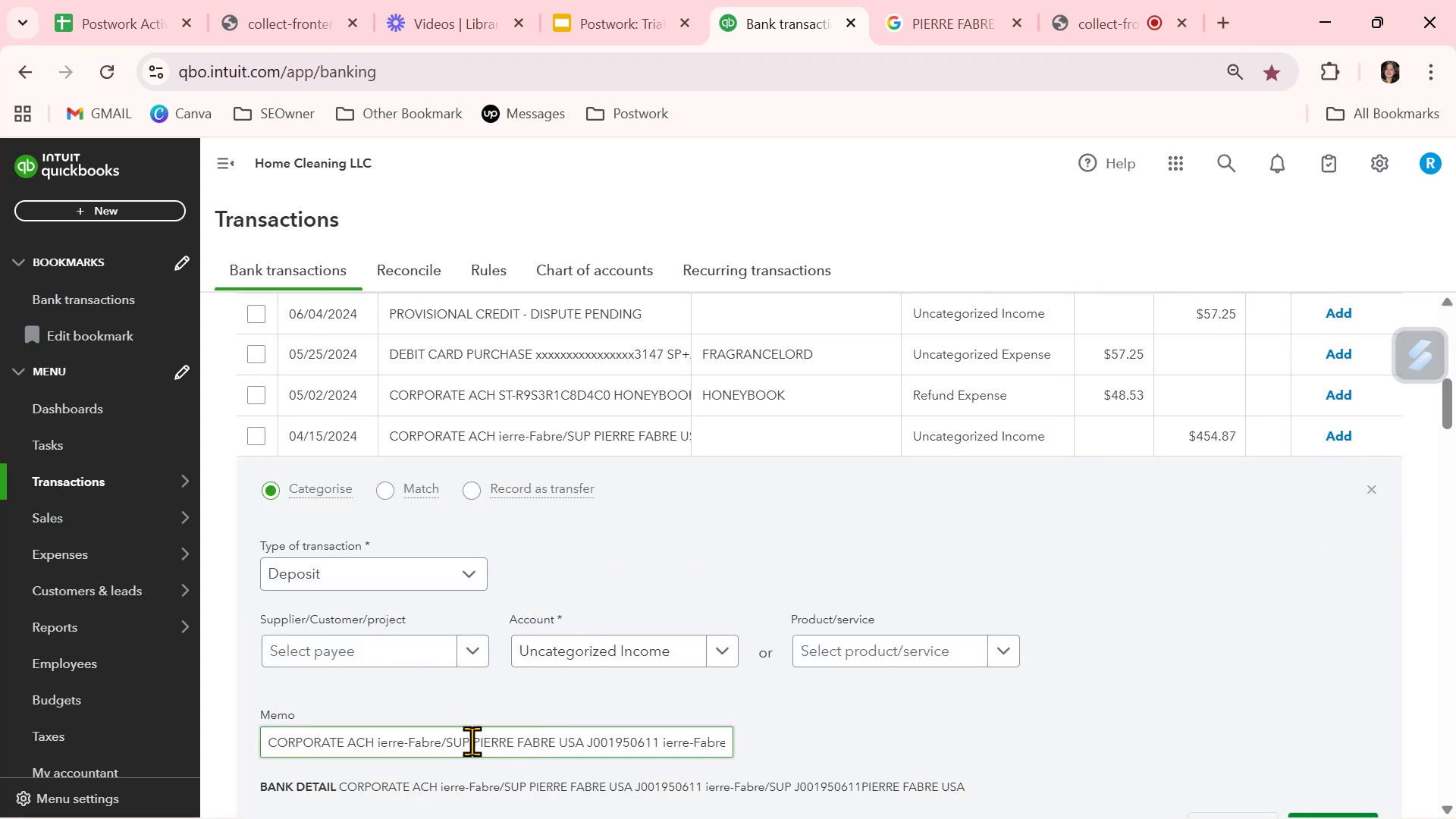 
left_click([400, 653])
 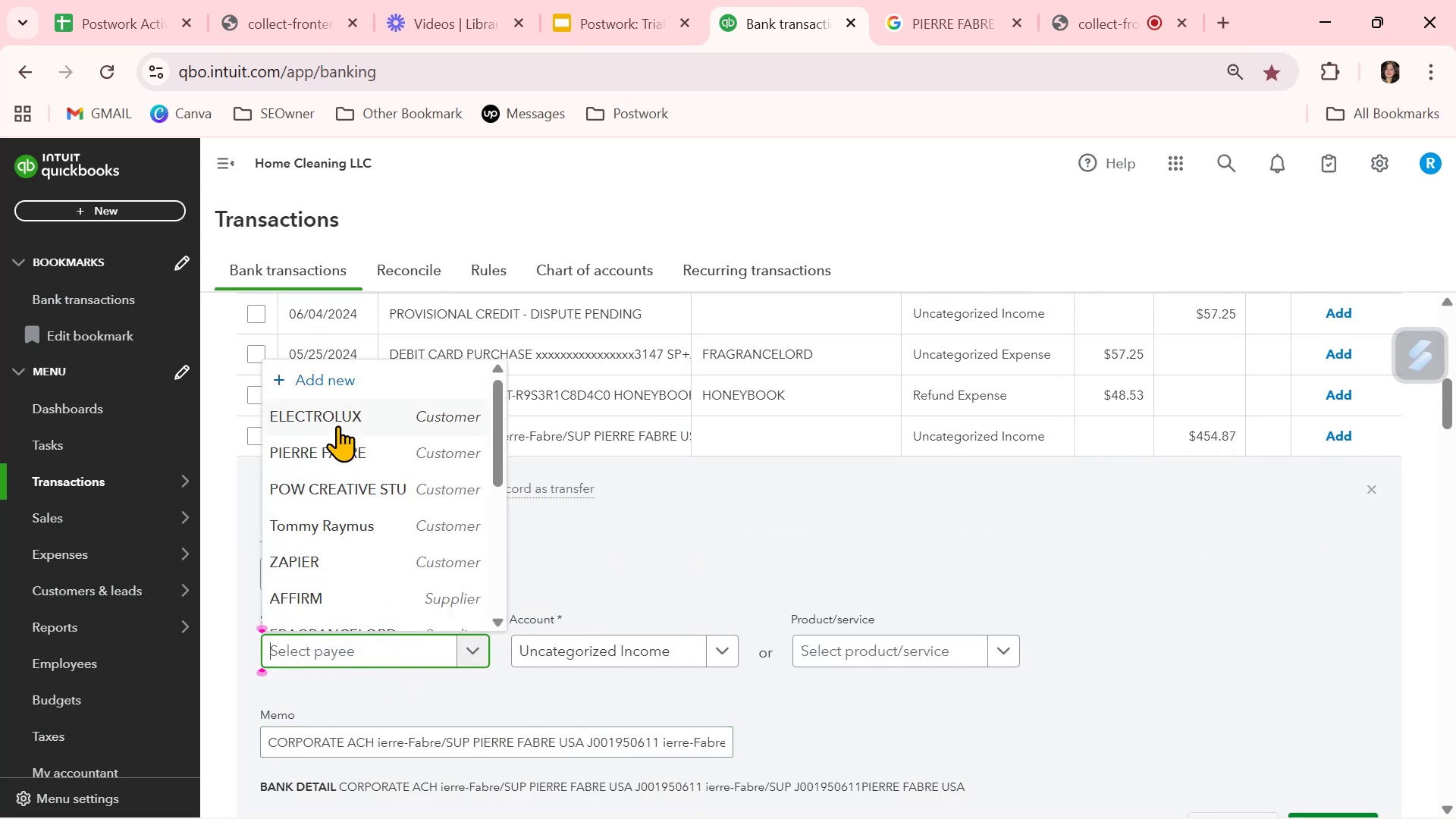 
left_click([334, 441])
 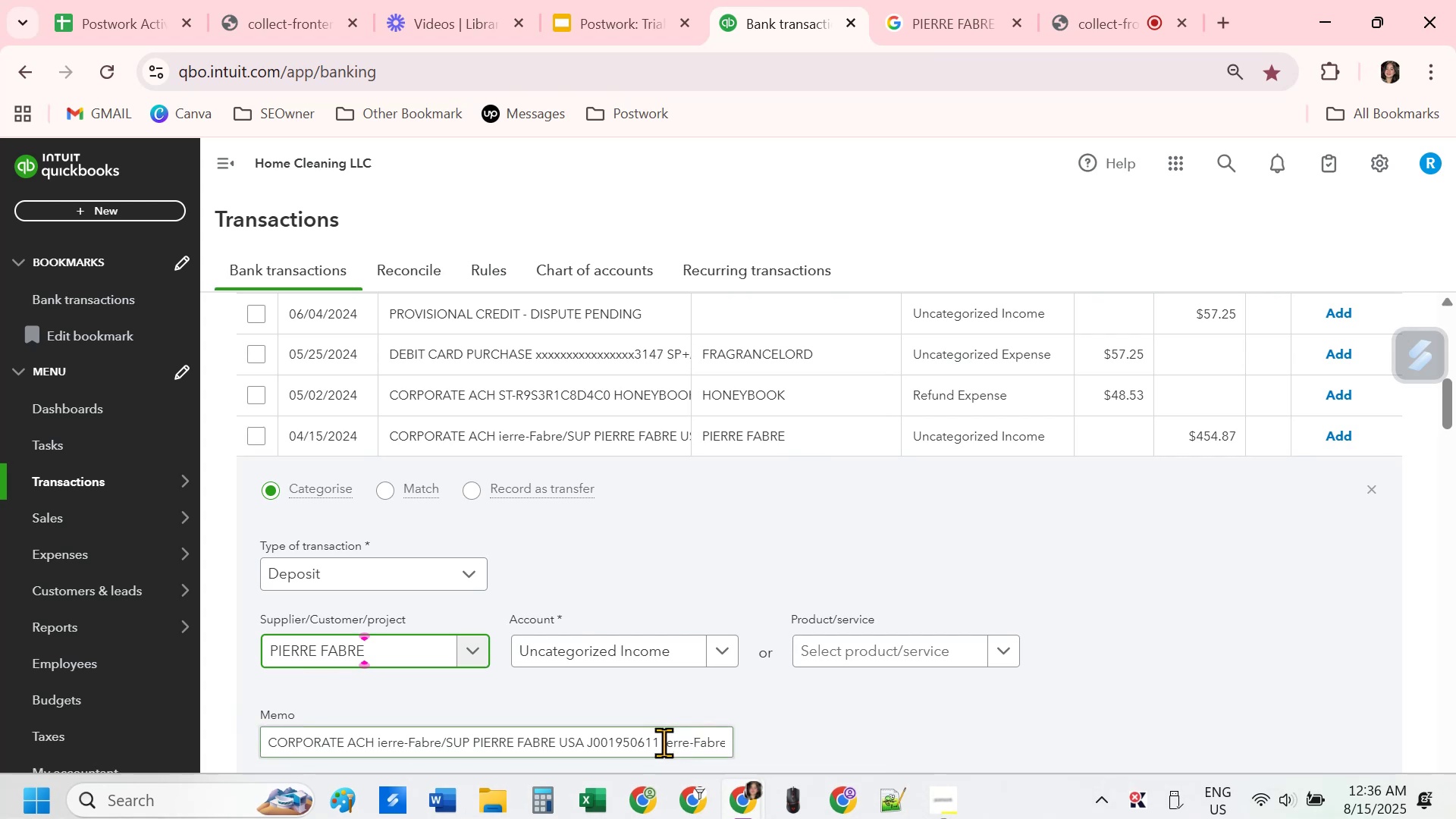 
left_click([663, 745])
 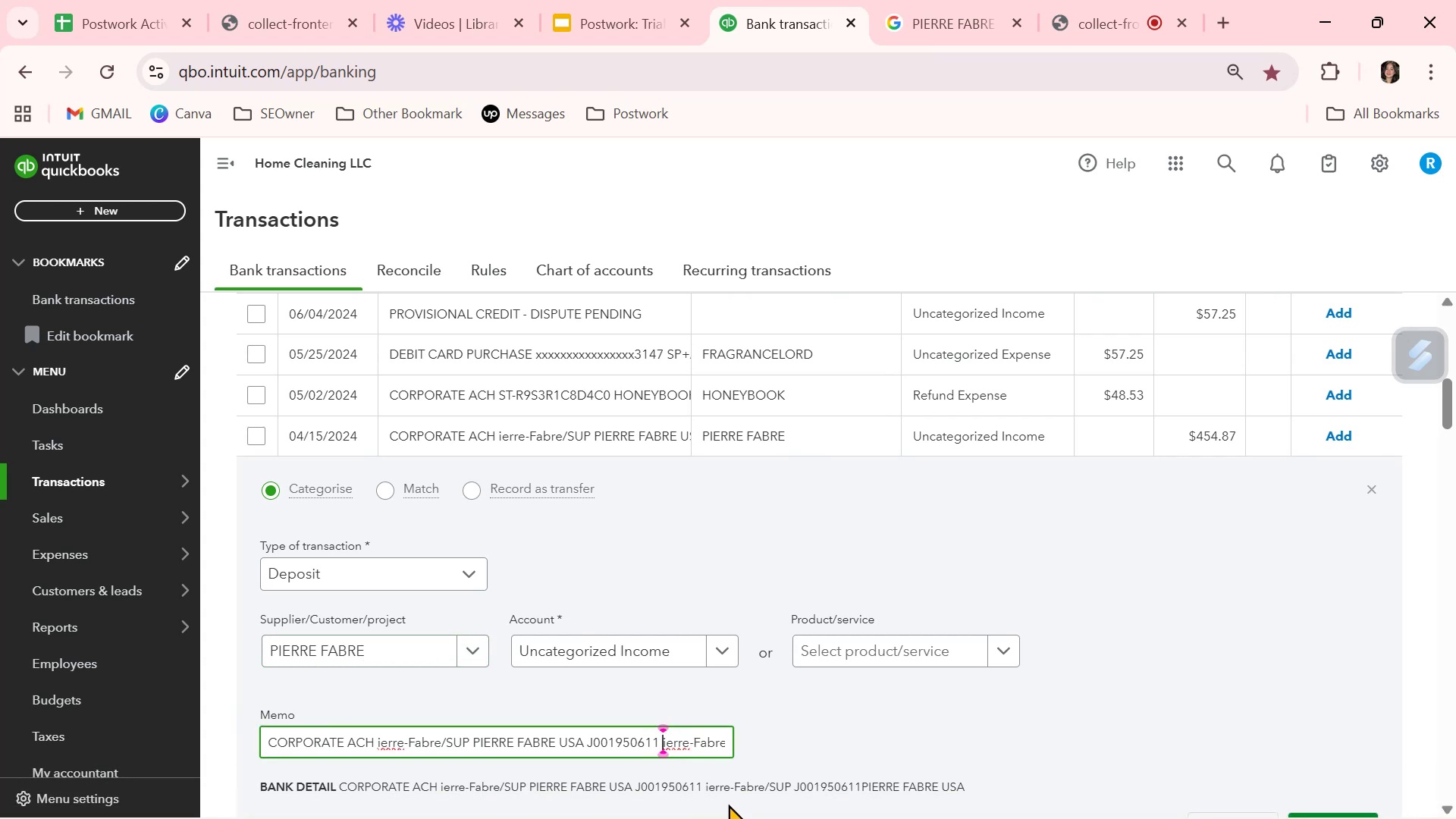 
hold_key(key=ArrowRight, duration=1.5)
 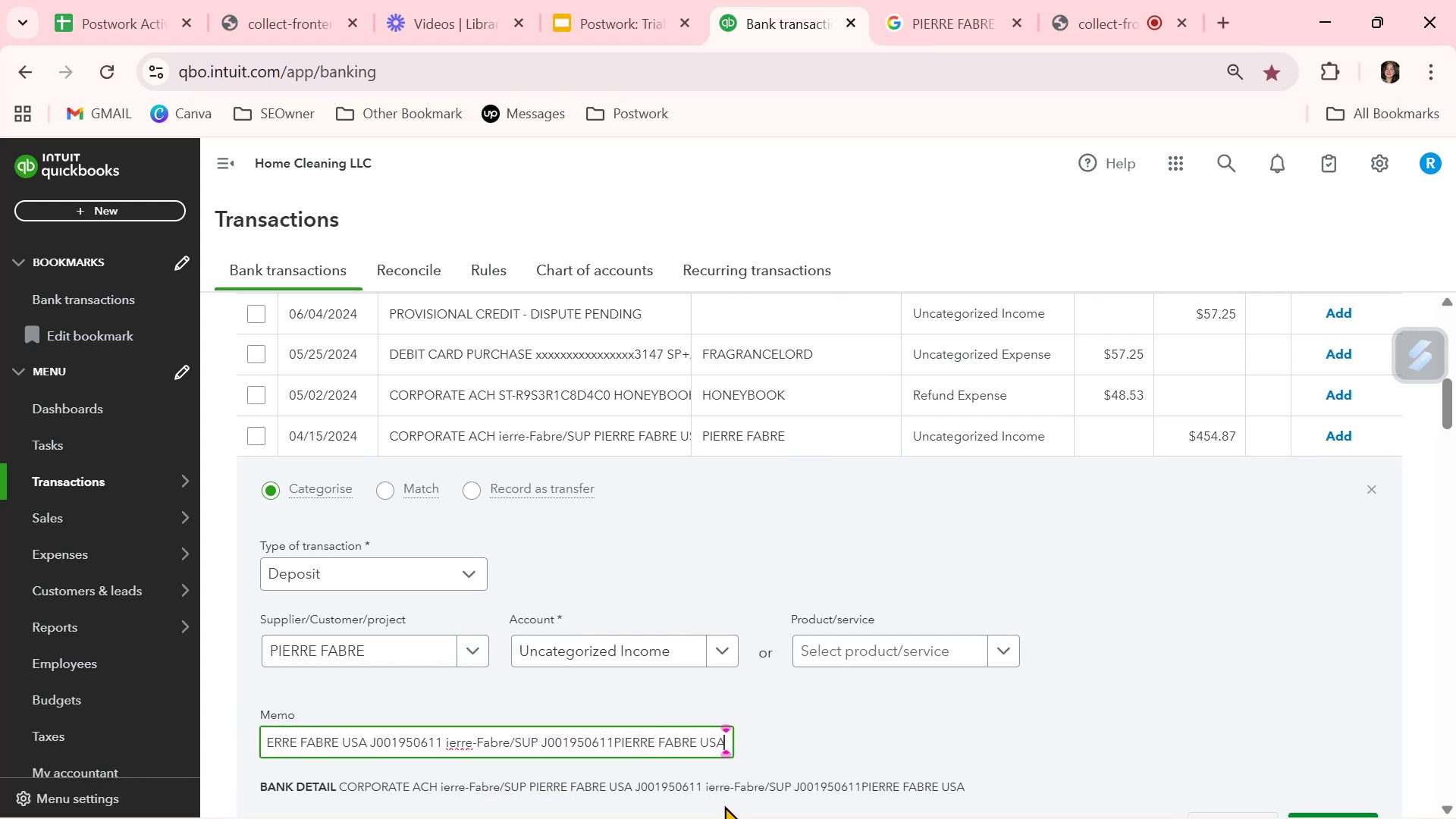 
hold_key(key=ArrowRight, duration=1.01)
 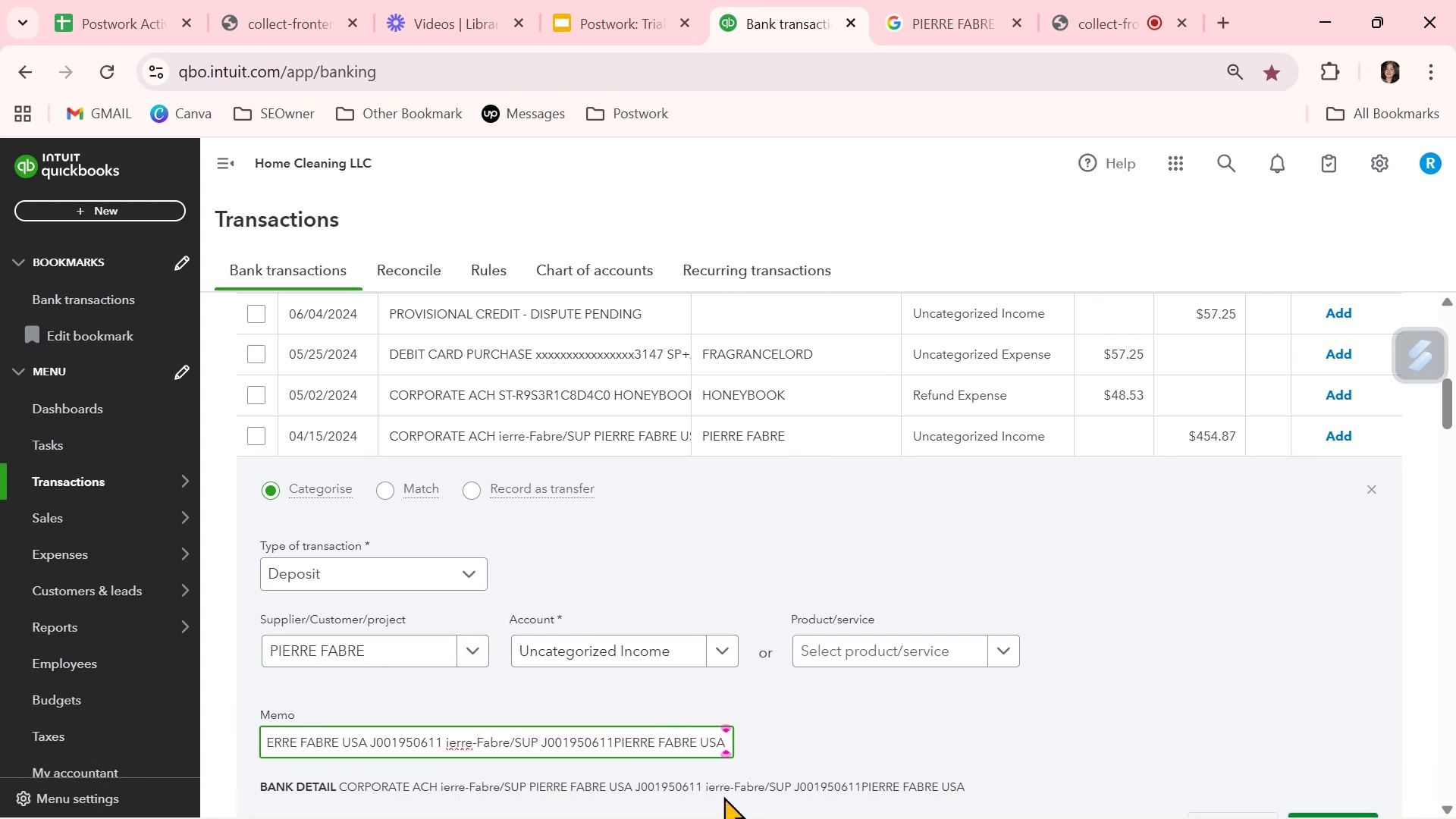 
left_click([674, 660])
 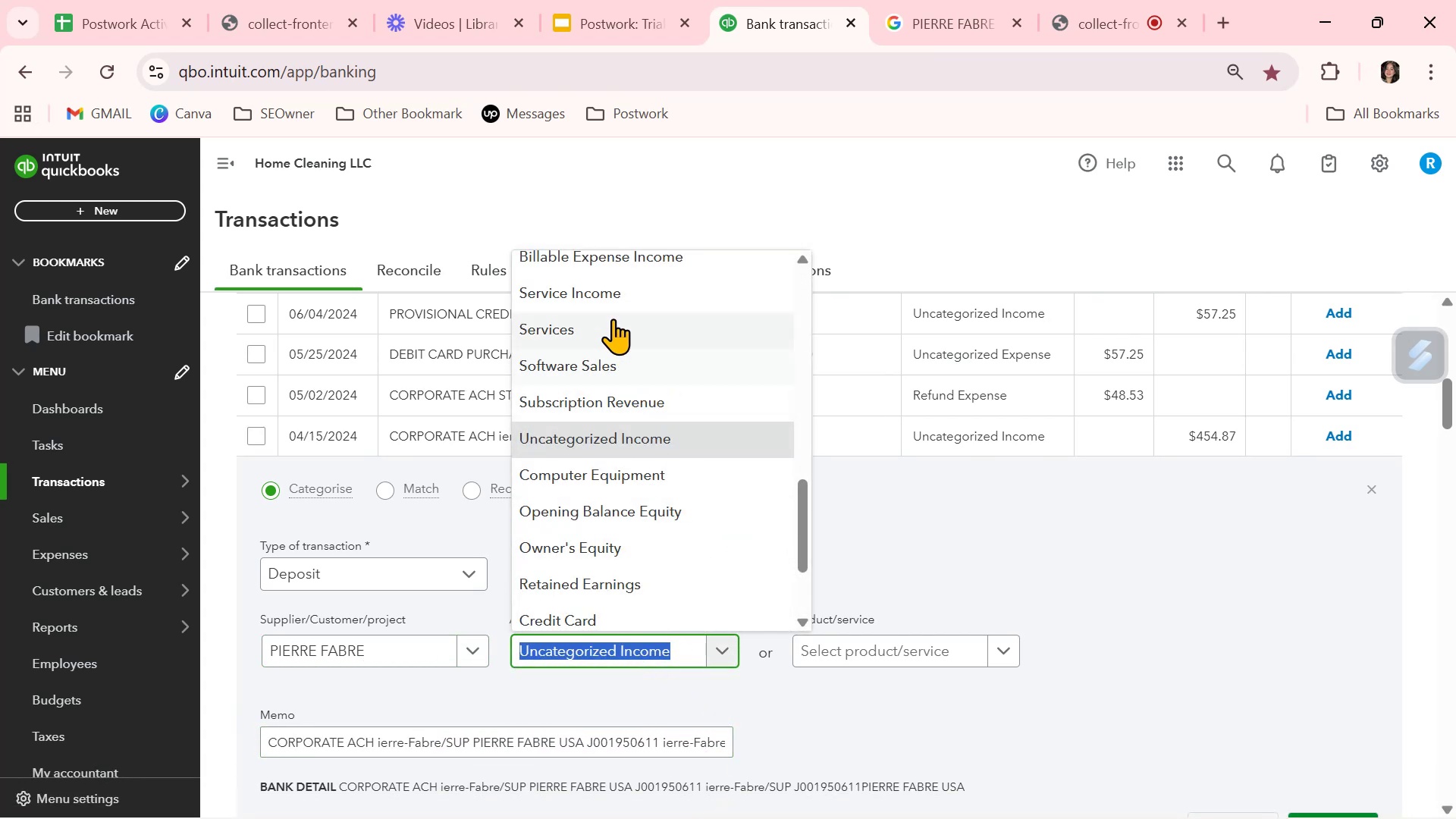 
left_click([610, 293])
 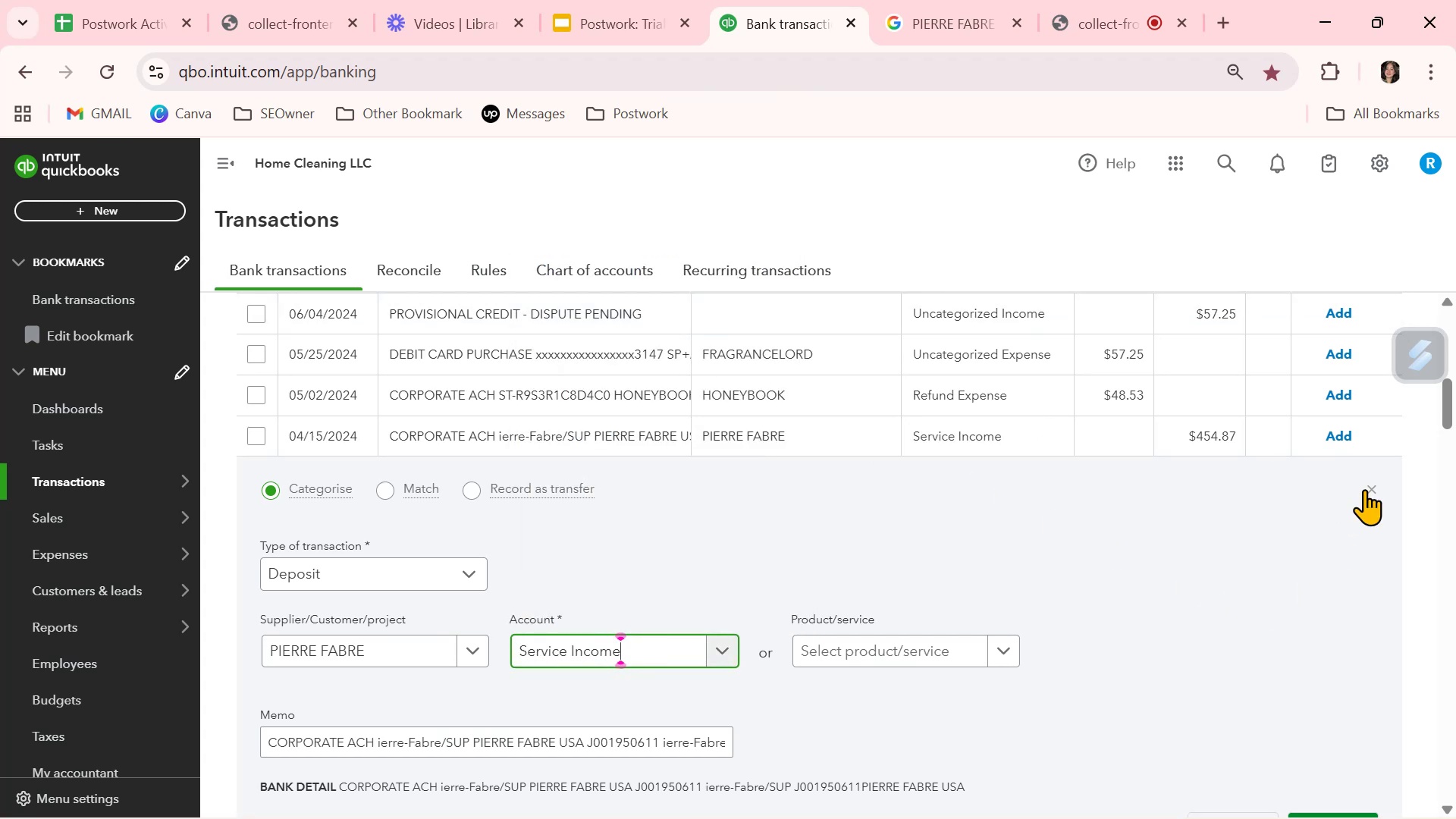 
left_click([1372, 496])
 